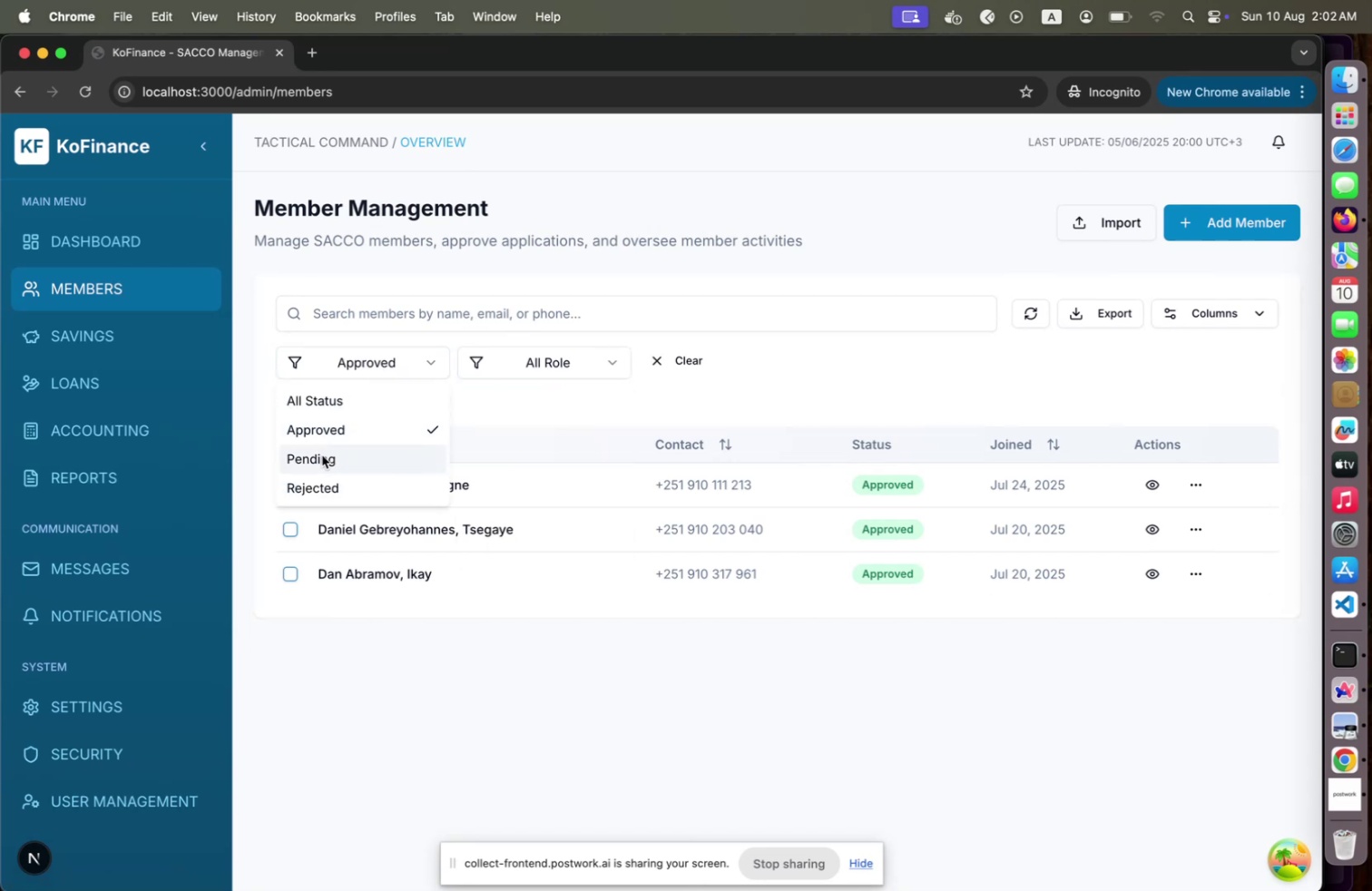 
left_click([322, 455])
 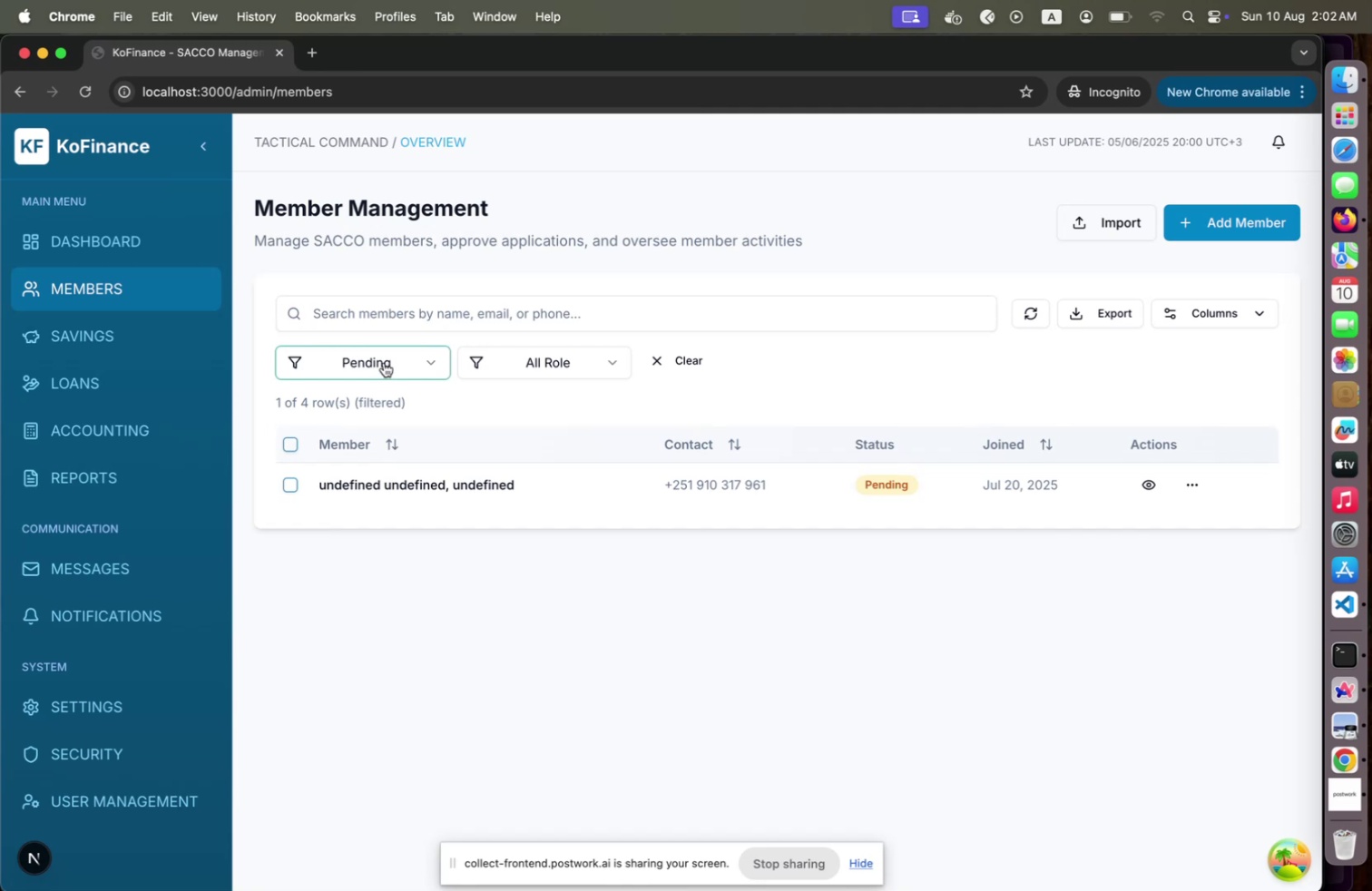 
left_click([384, 362])
 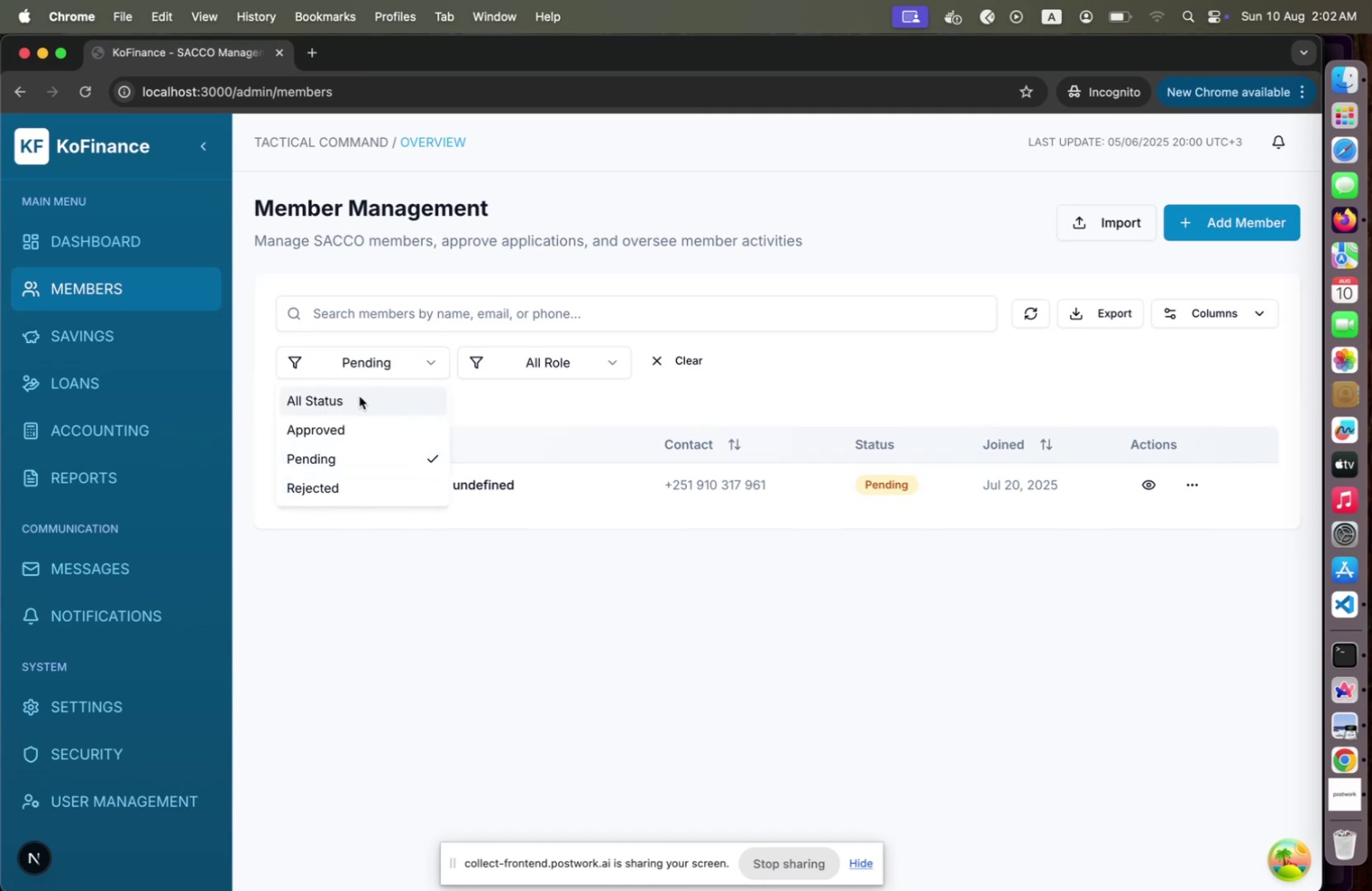 
left_click([359, 396])
 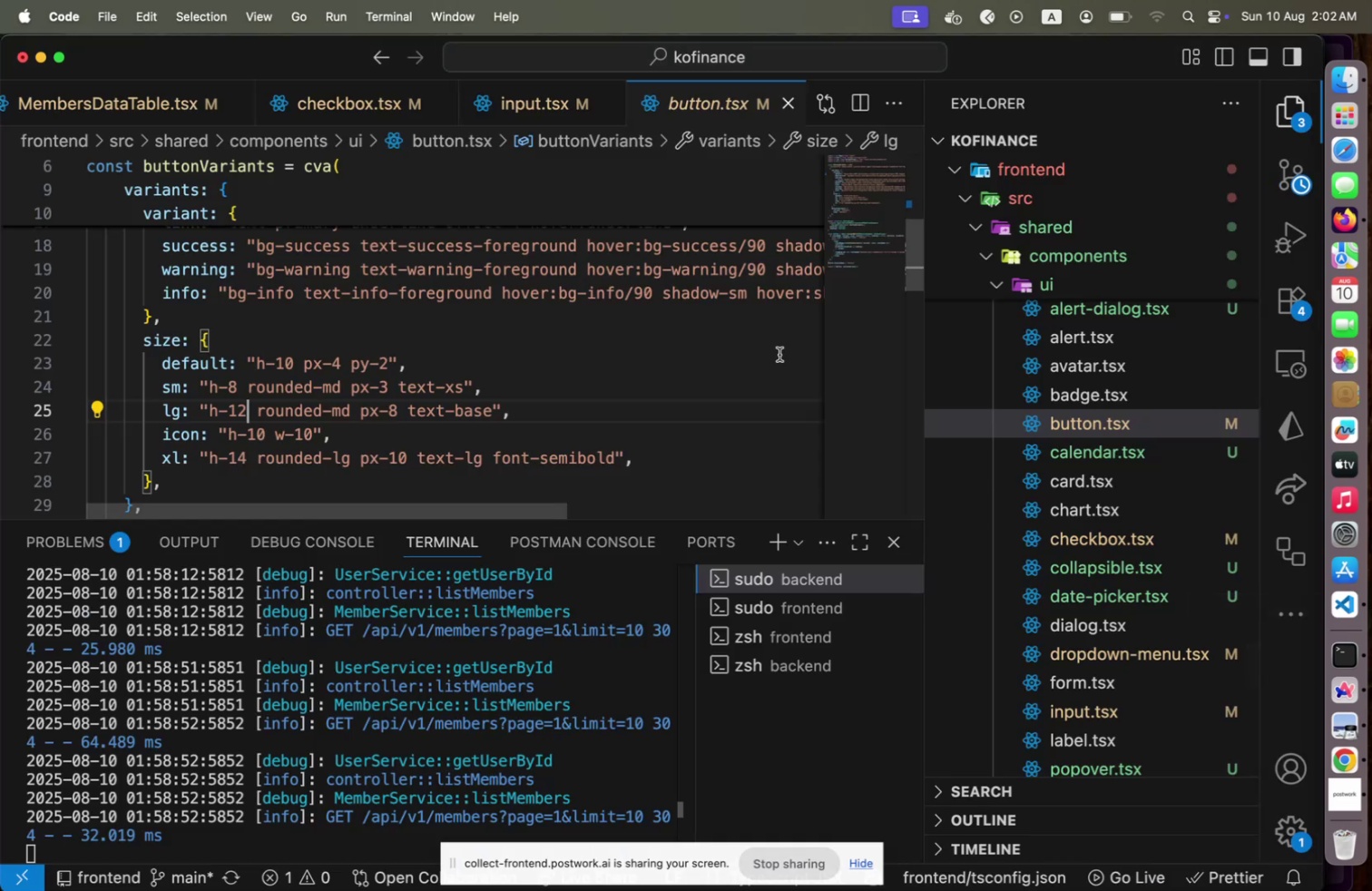 
scroll: coordinate [1073, 429], scroll_direction: up, amount: 9.0
 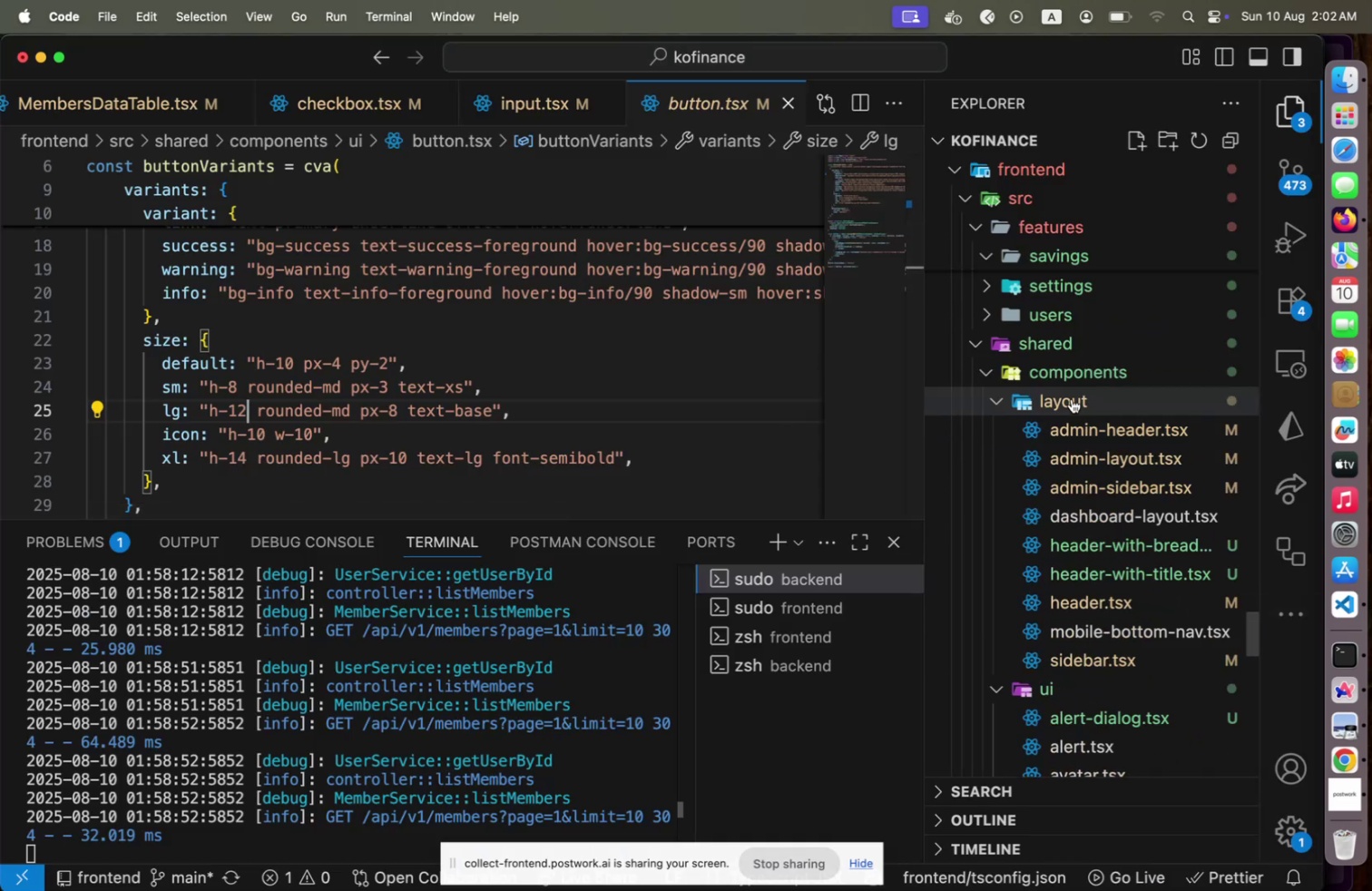 
left_click([1072, 398])
 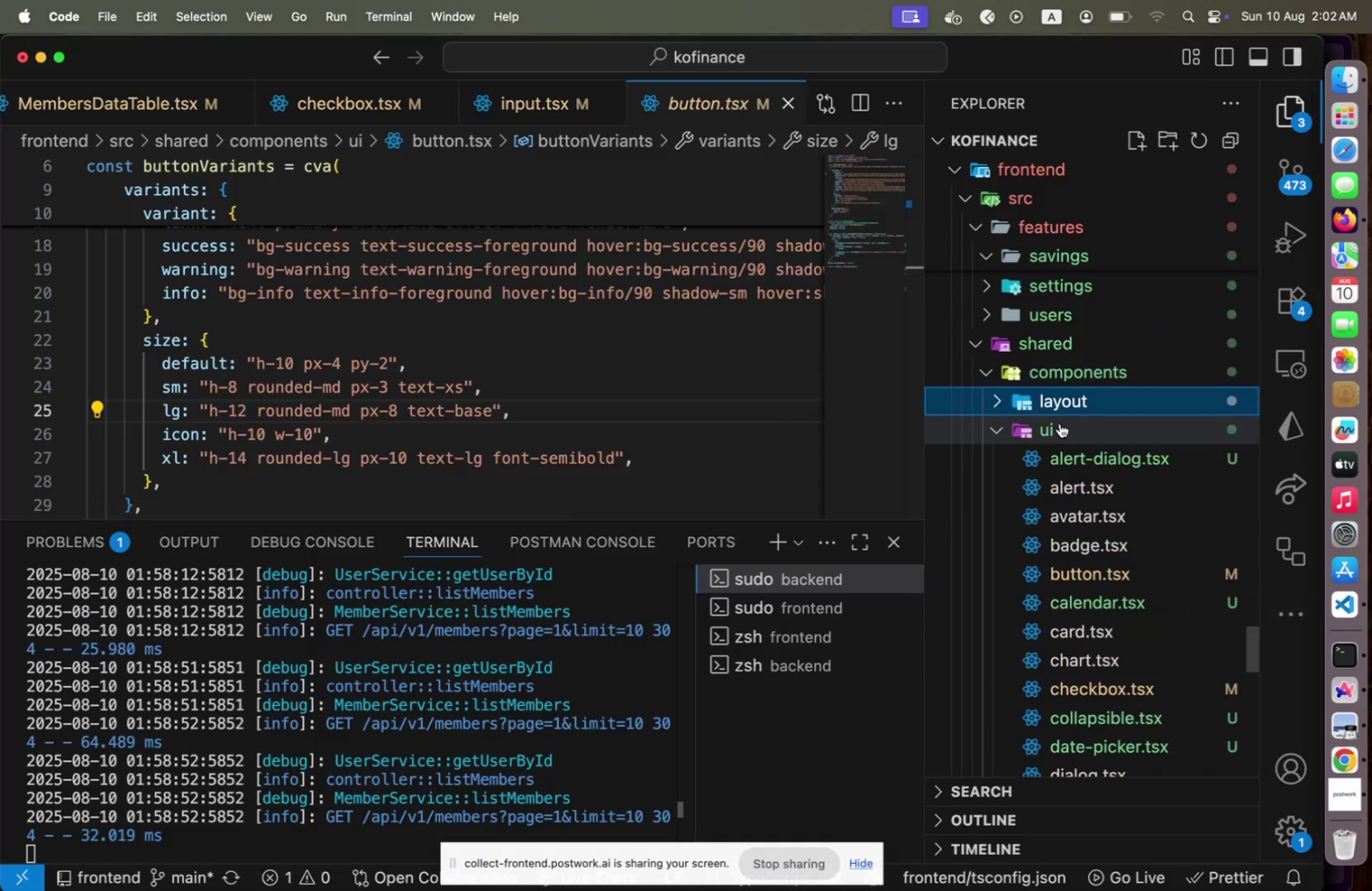 
left_click([1060, 423])
 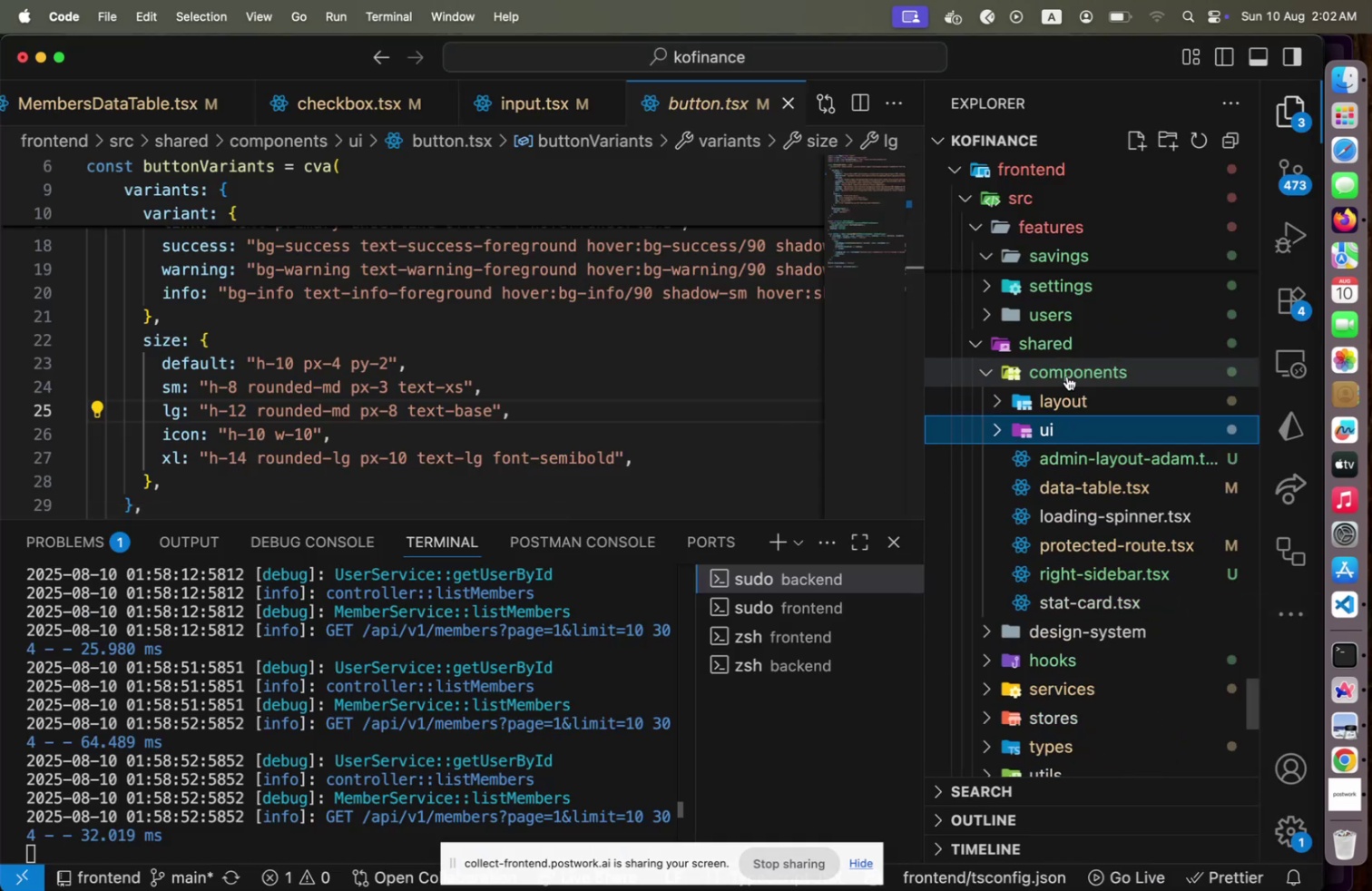 
left_click([1067, 376])
 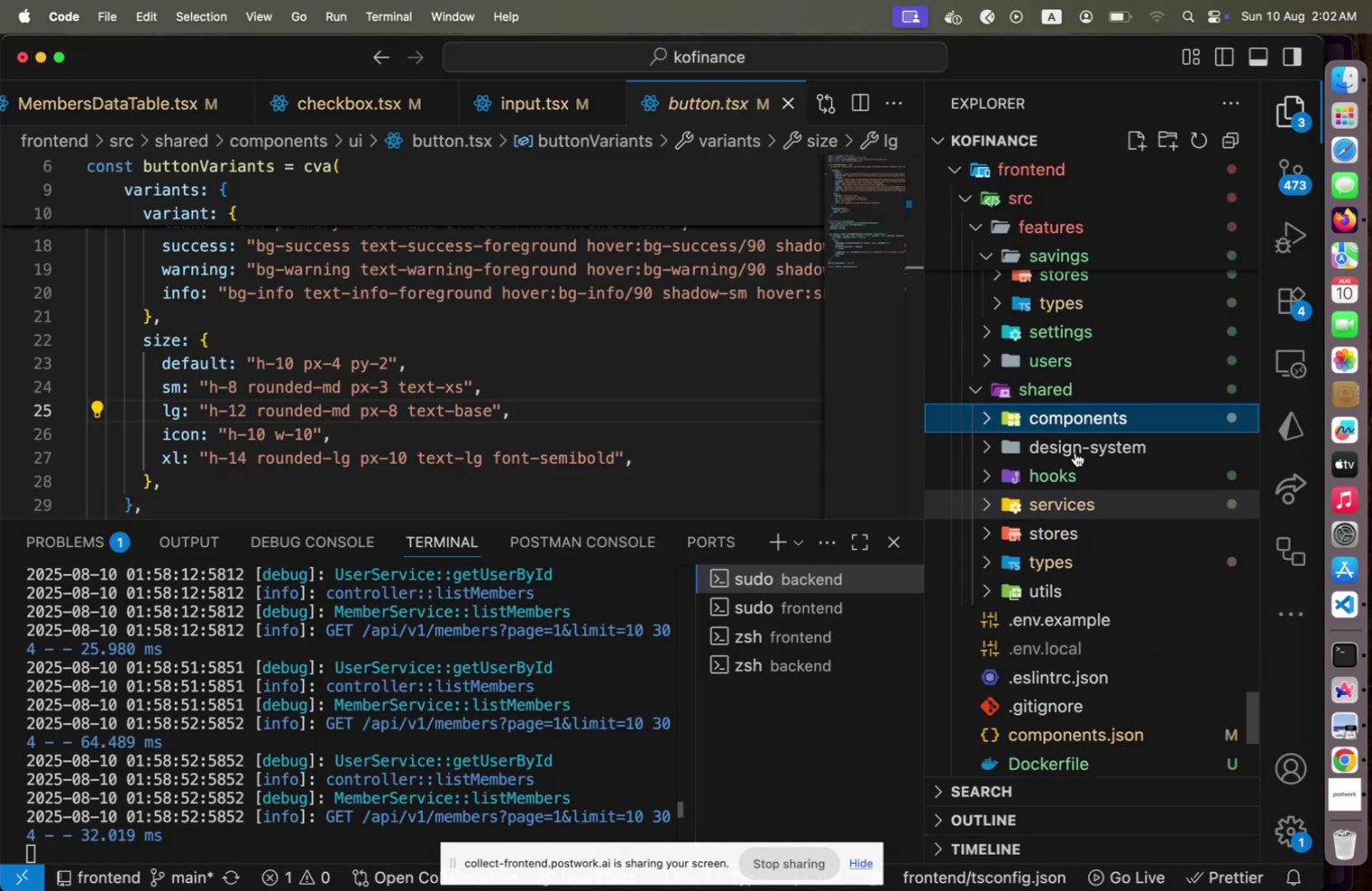 
scroll: coordinate [1075, 452], scroll_direction: up, amount: 7.0
 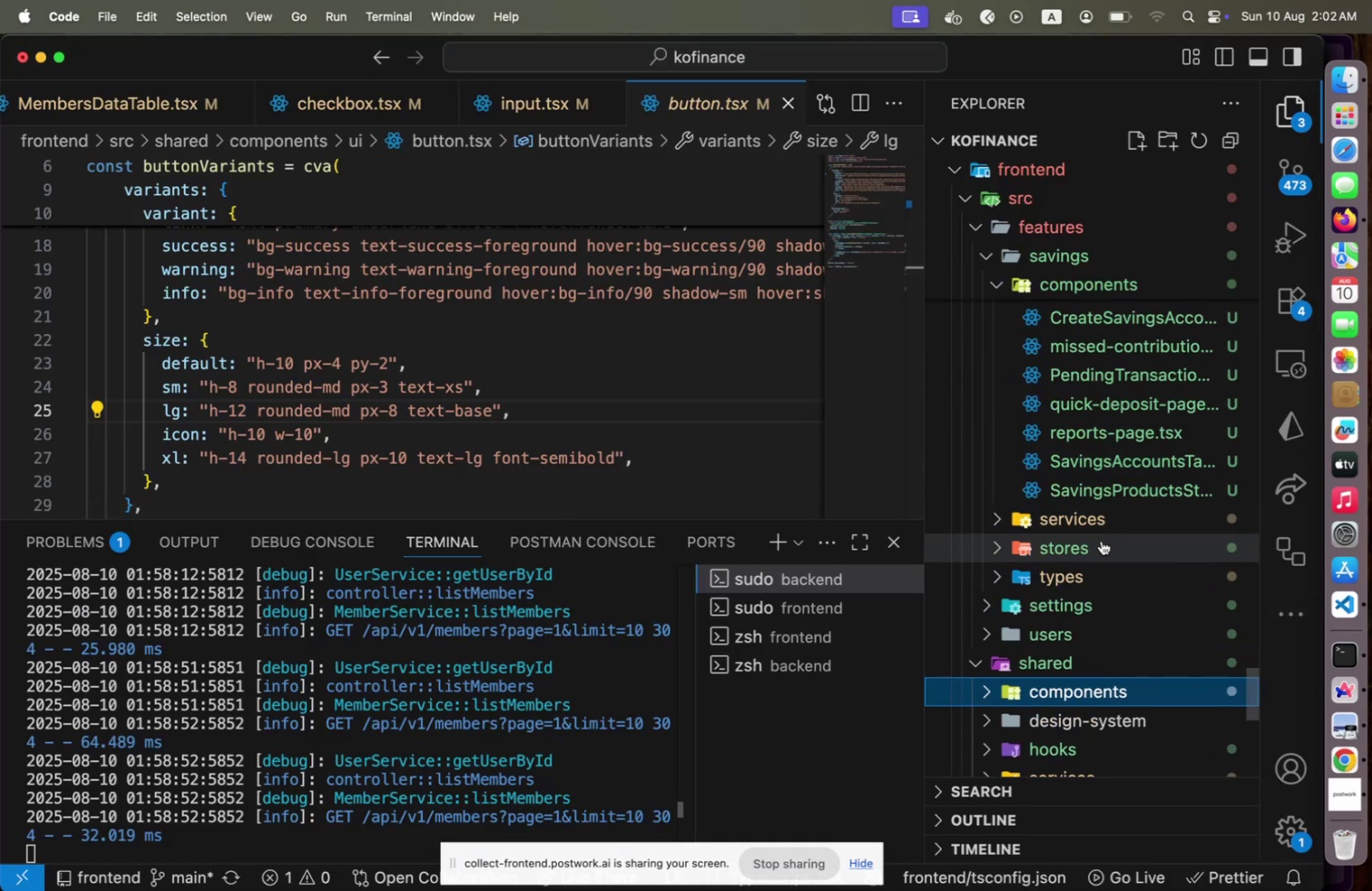 
left_click([1102, 540])
 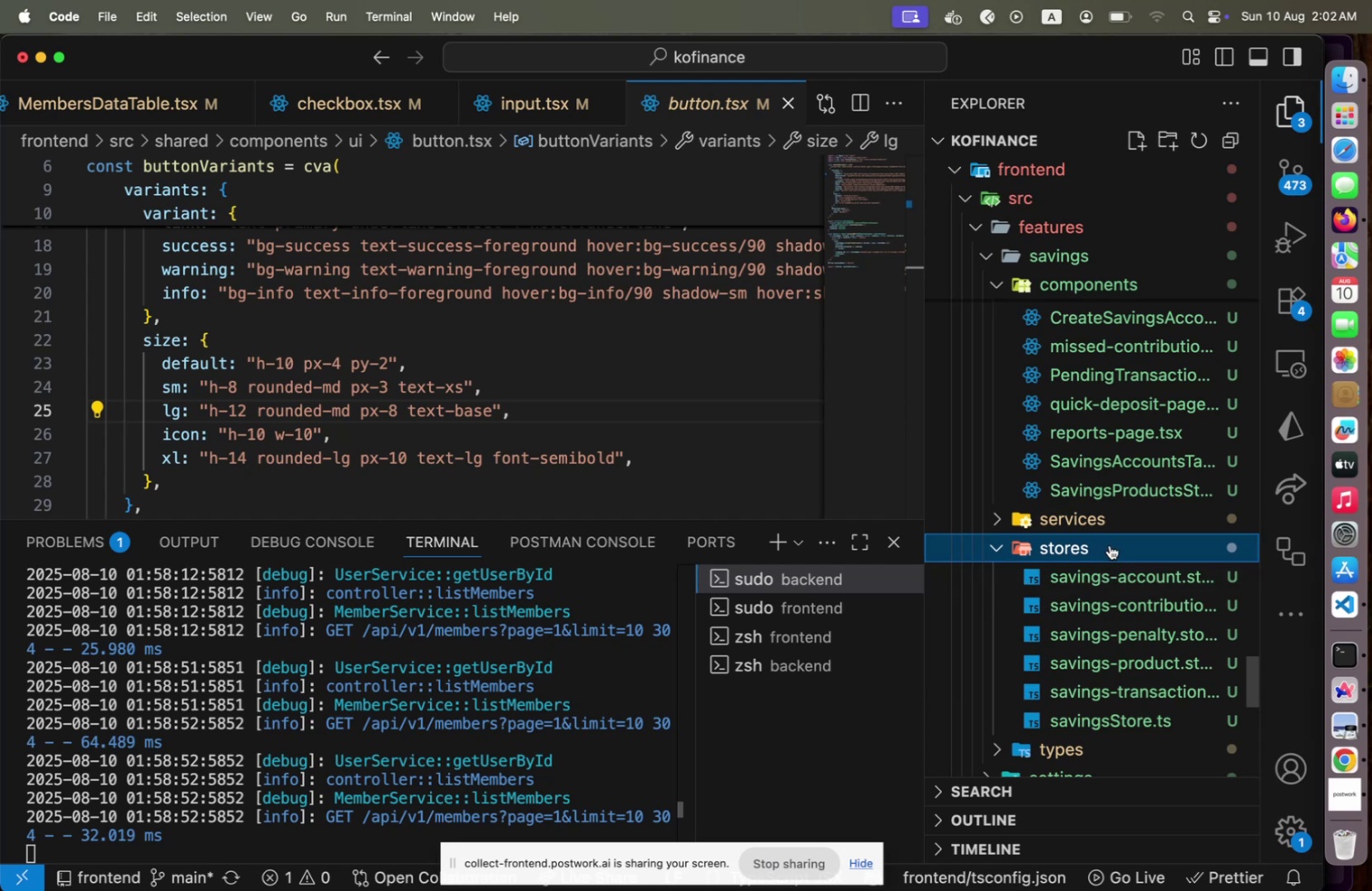 
left_click([1110, 544])
 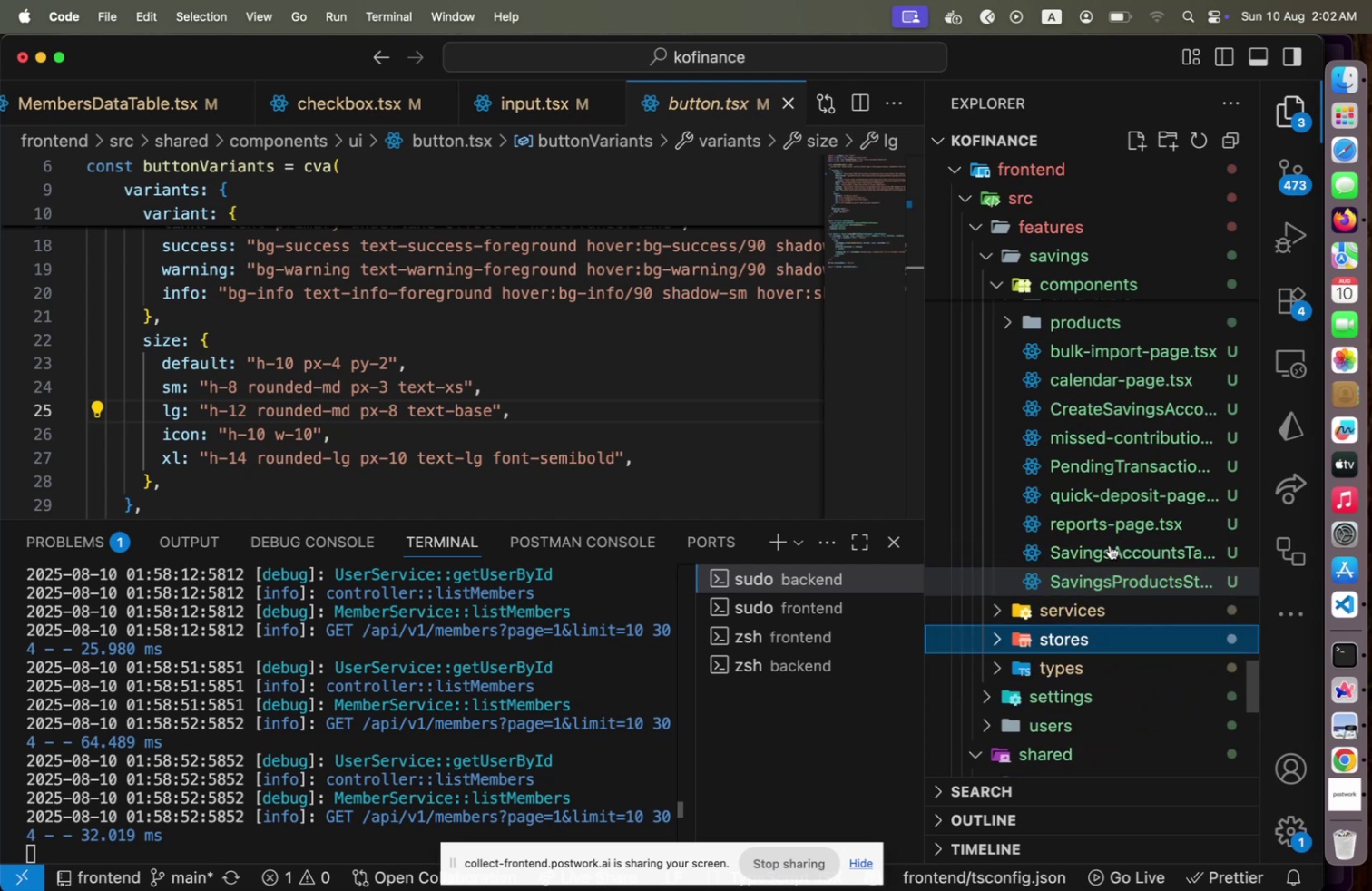 
scroll: coordinate [1110, 544], scroll_direction: up, amount: 6.0
 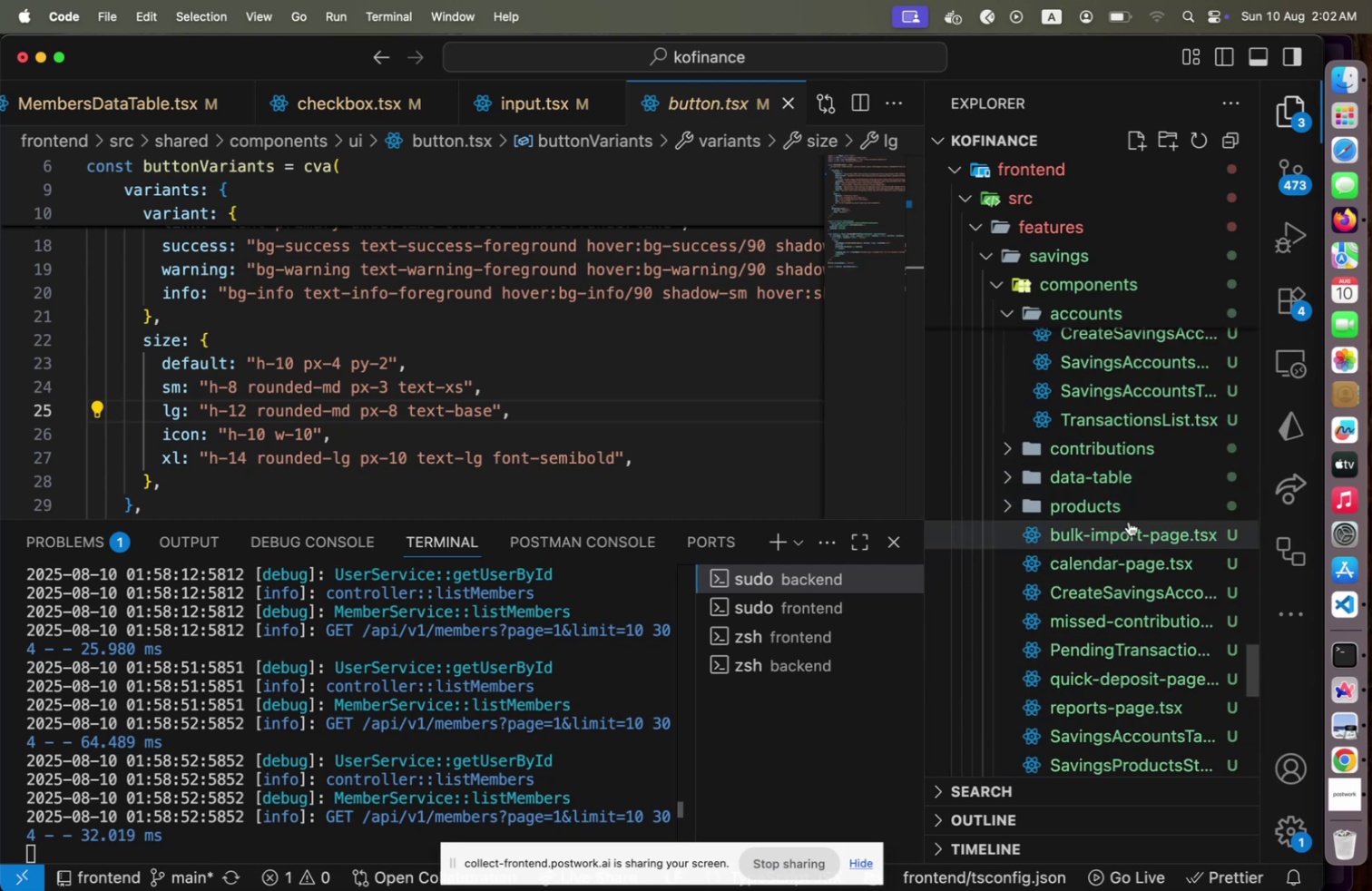 
left_click([1127, 528])
 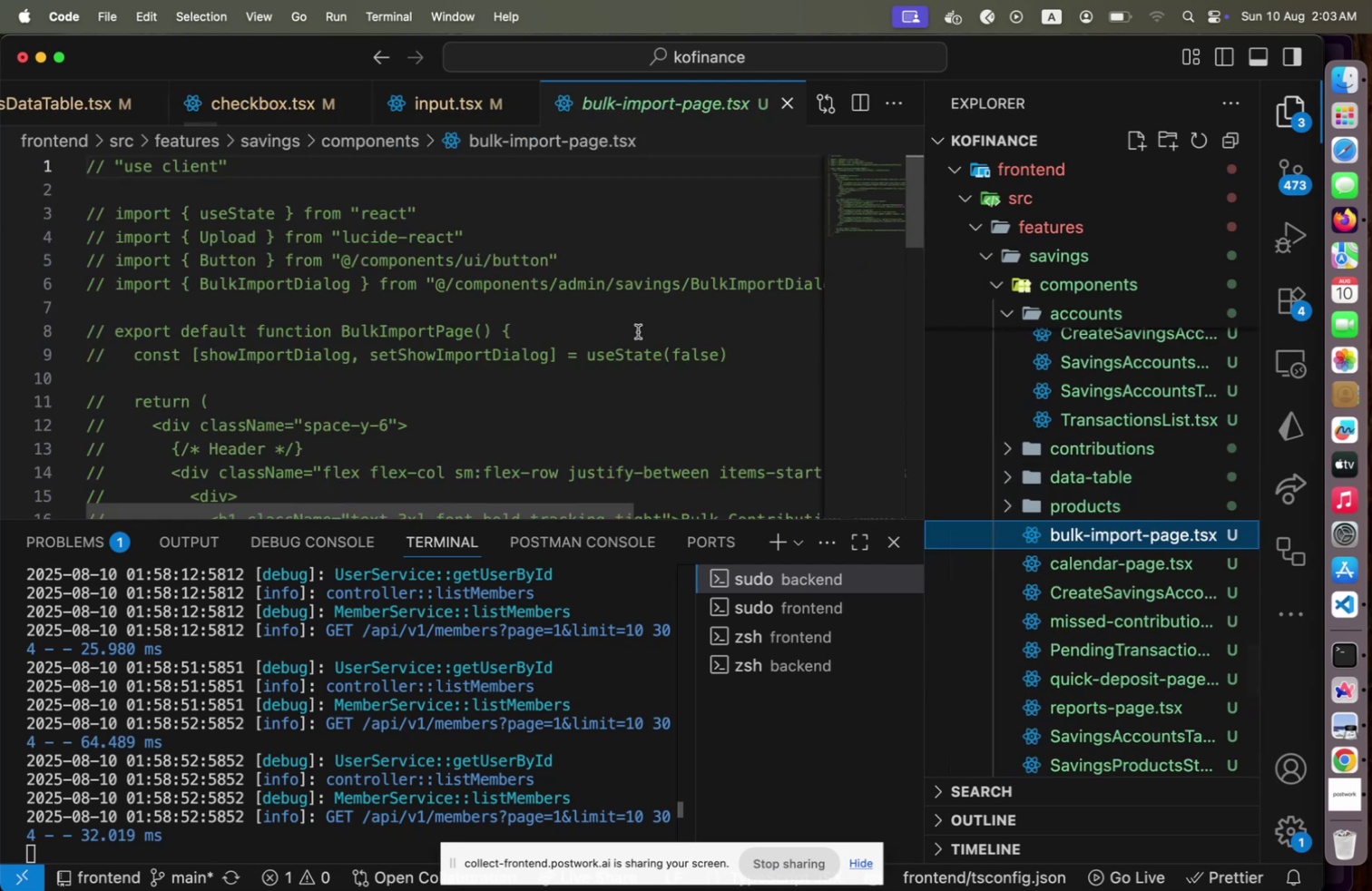 
scroll: coordinate [640, 332], scroll_direction: down, amount: 7.0
 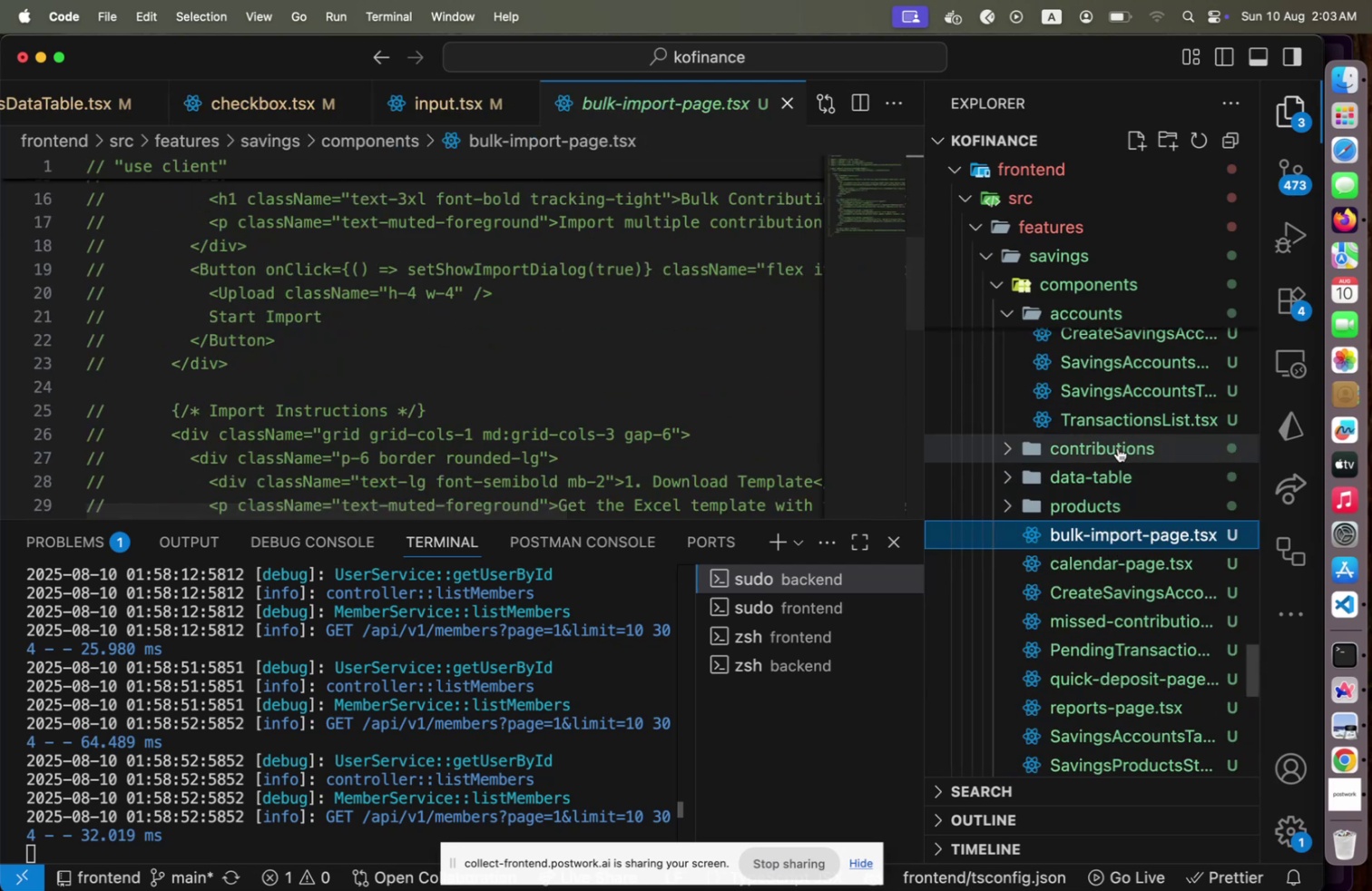 
left_click([1085, 485])
 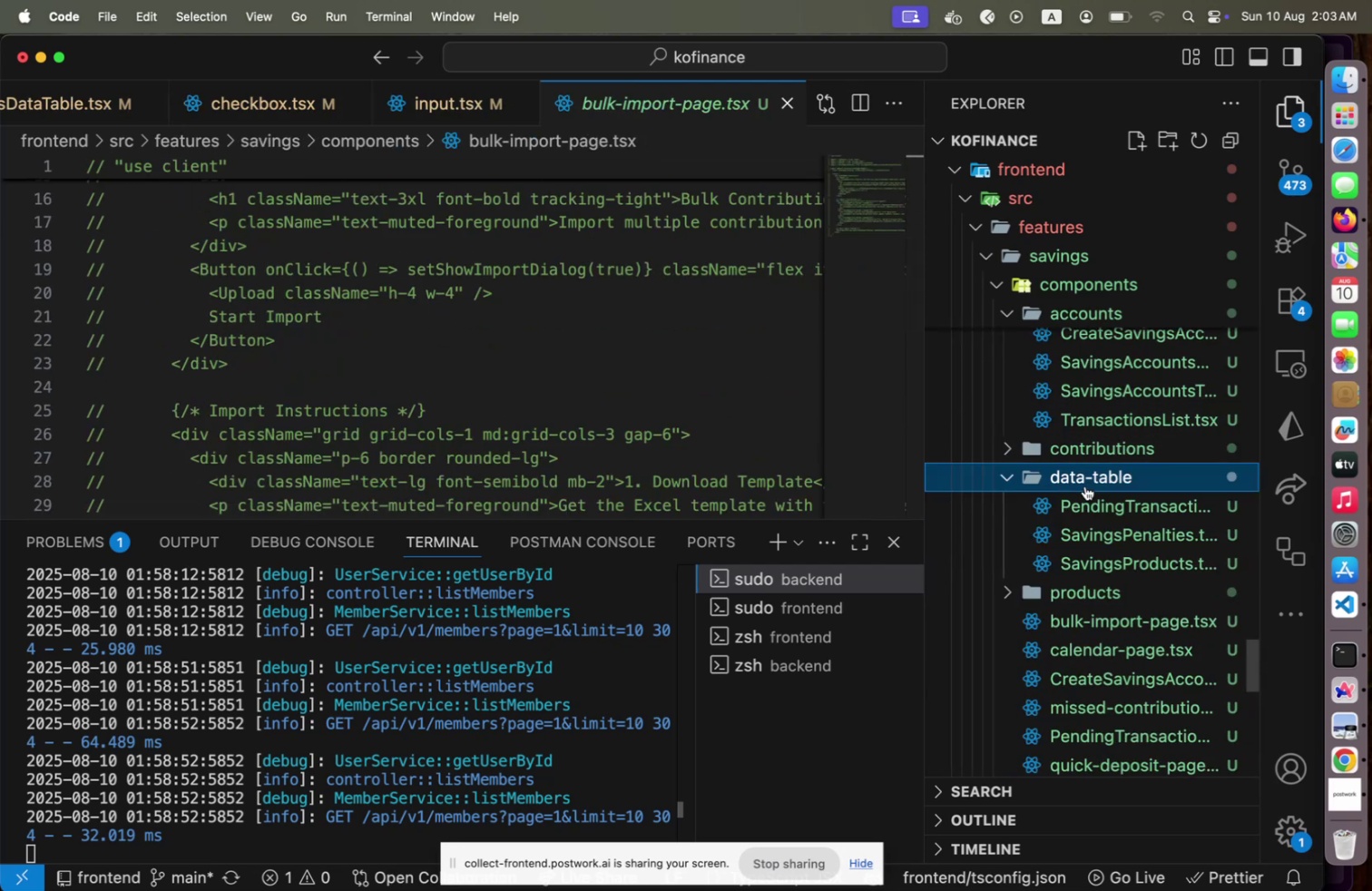 
left_click([1085, 485])
 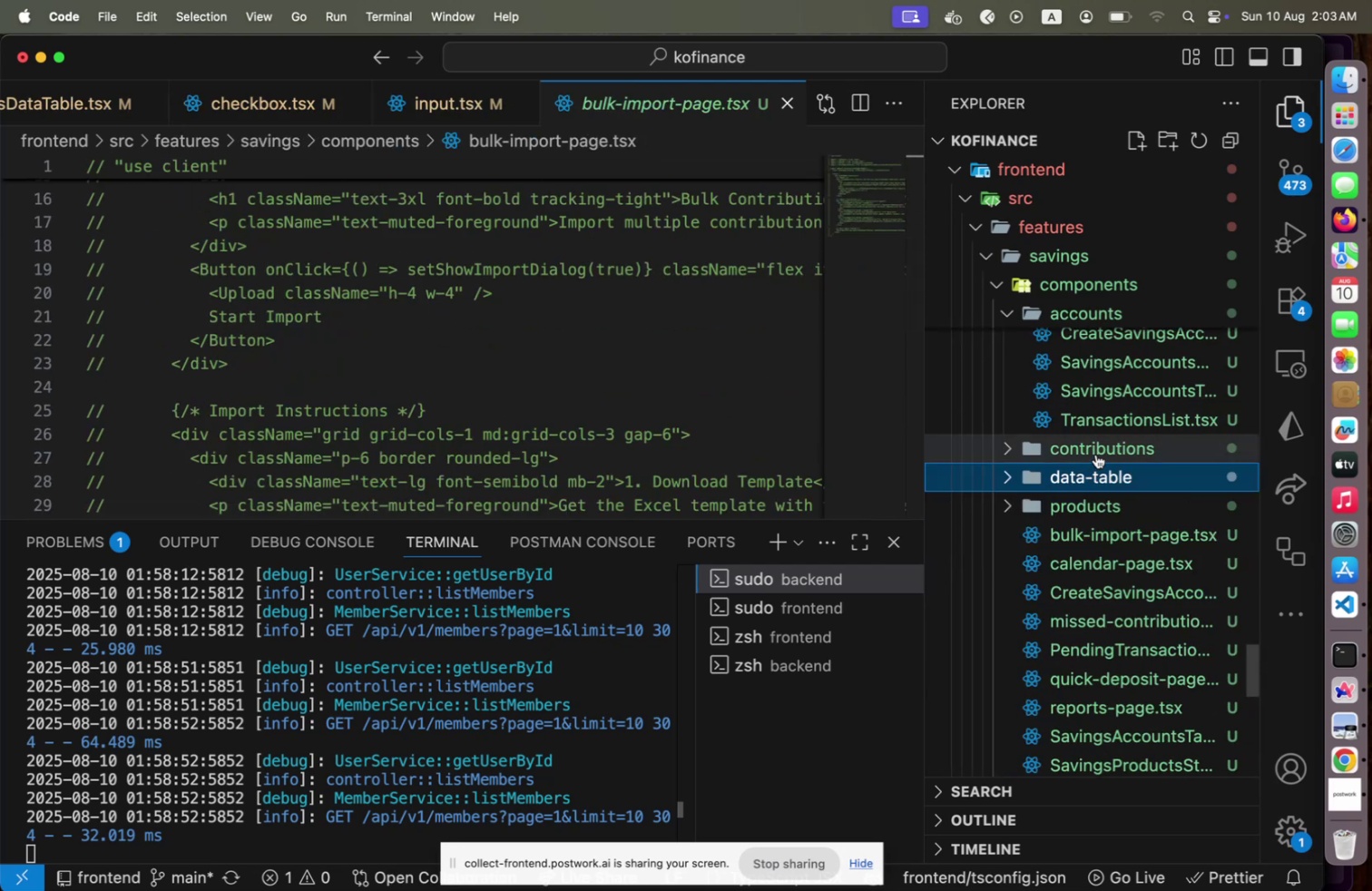 
left_click([1096, 454])
 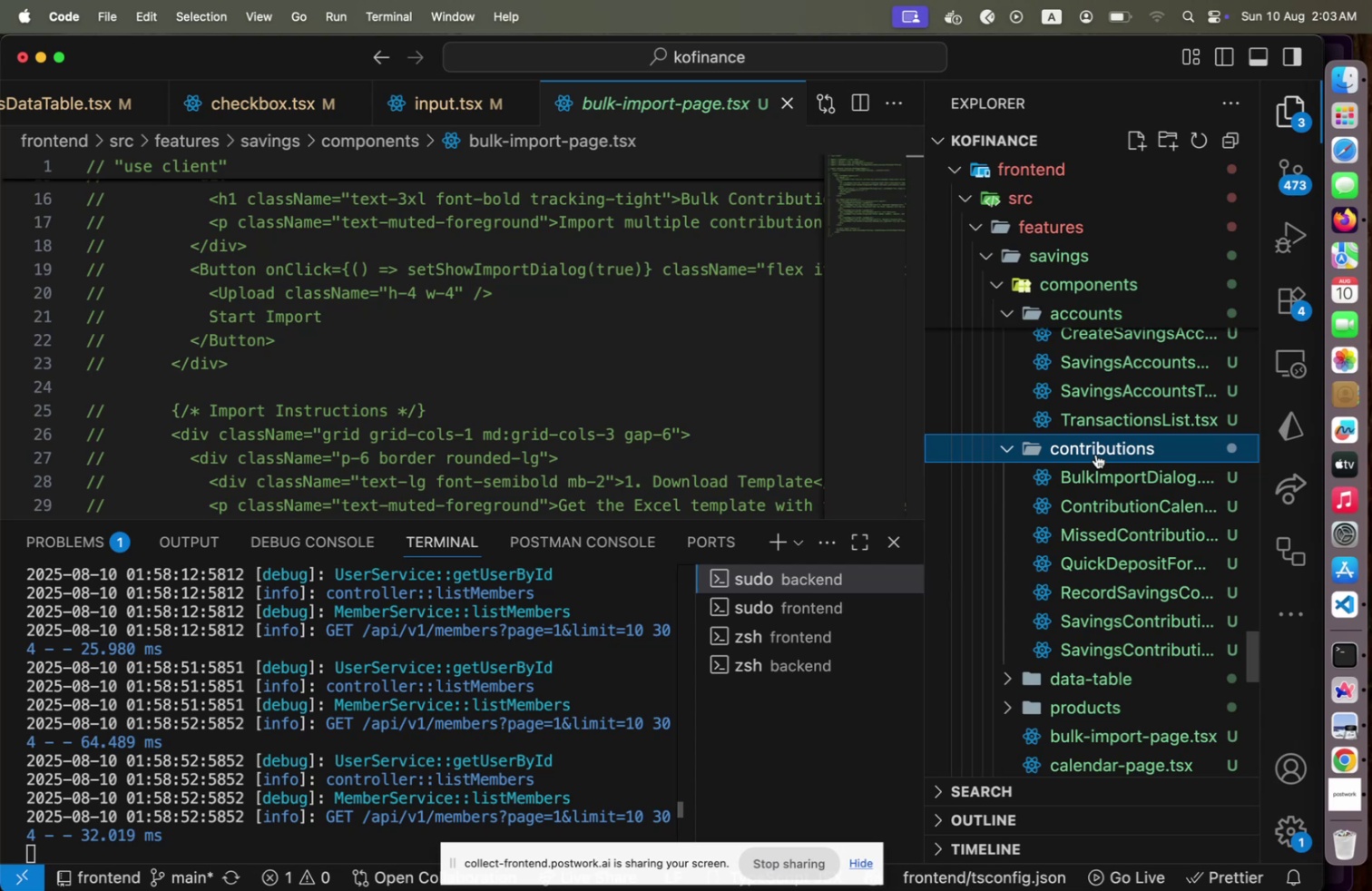 
left_click([1096, 454])
 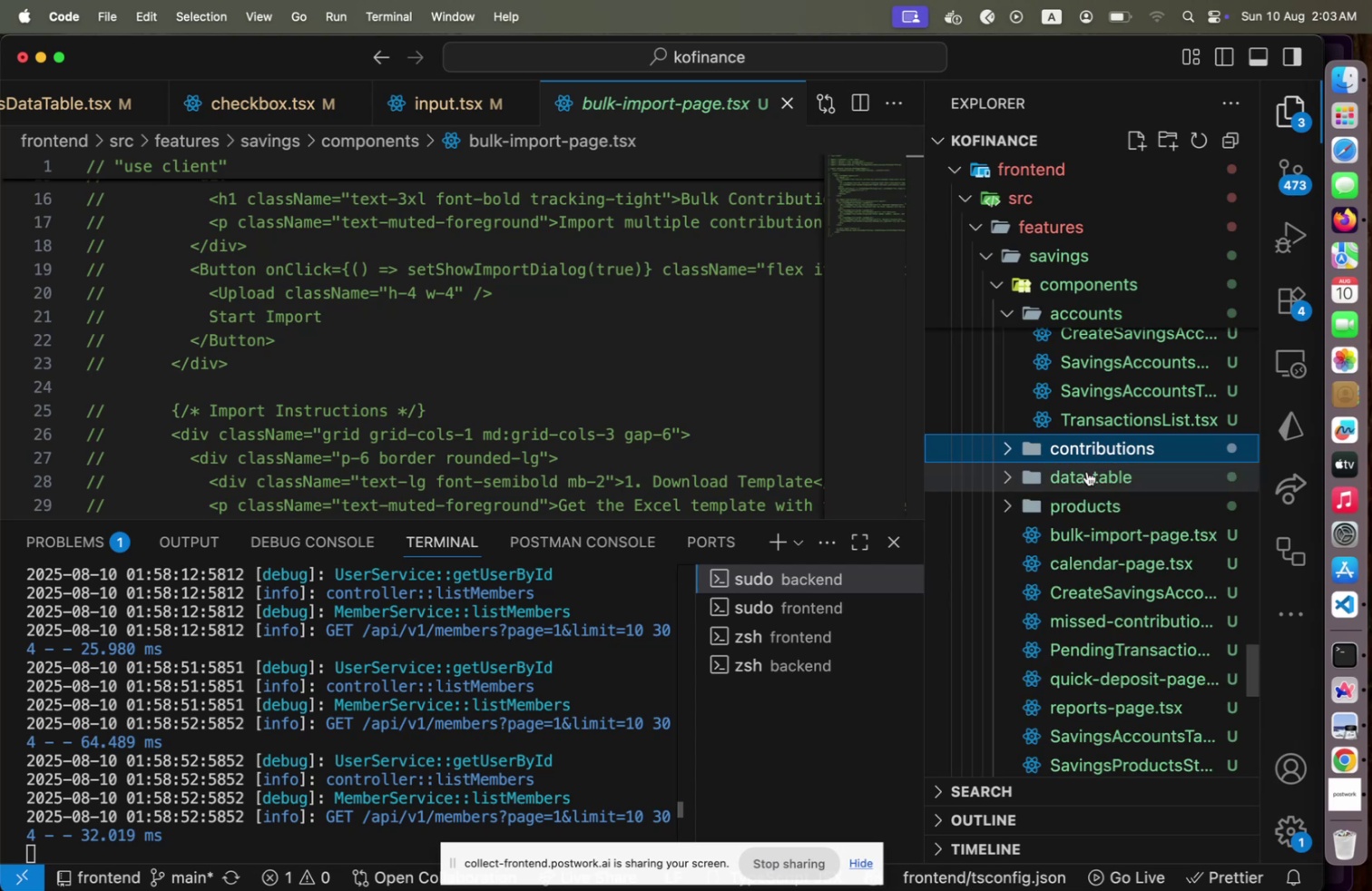 
left_click([1087, 471])
 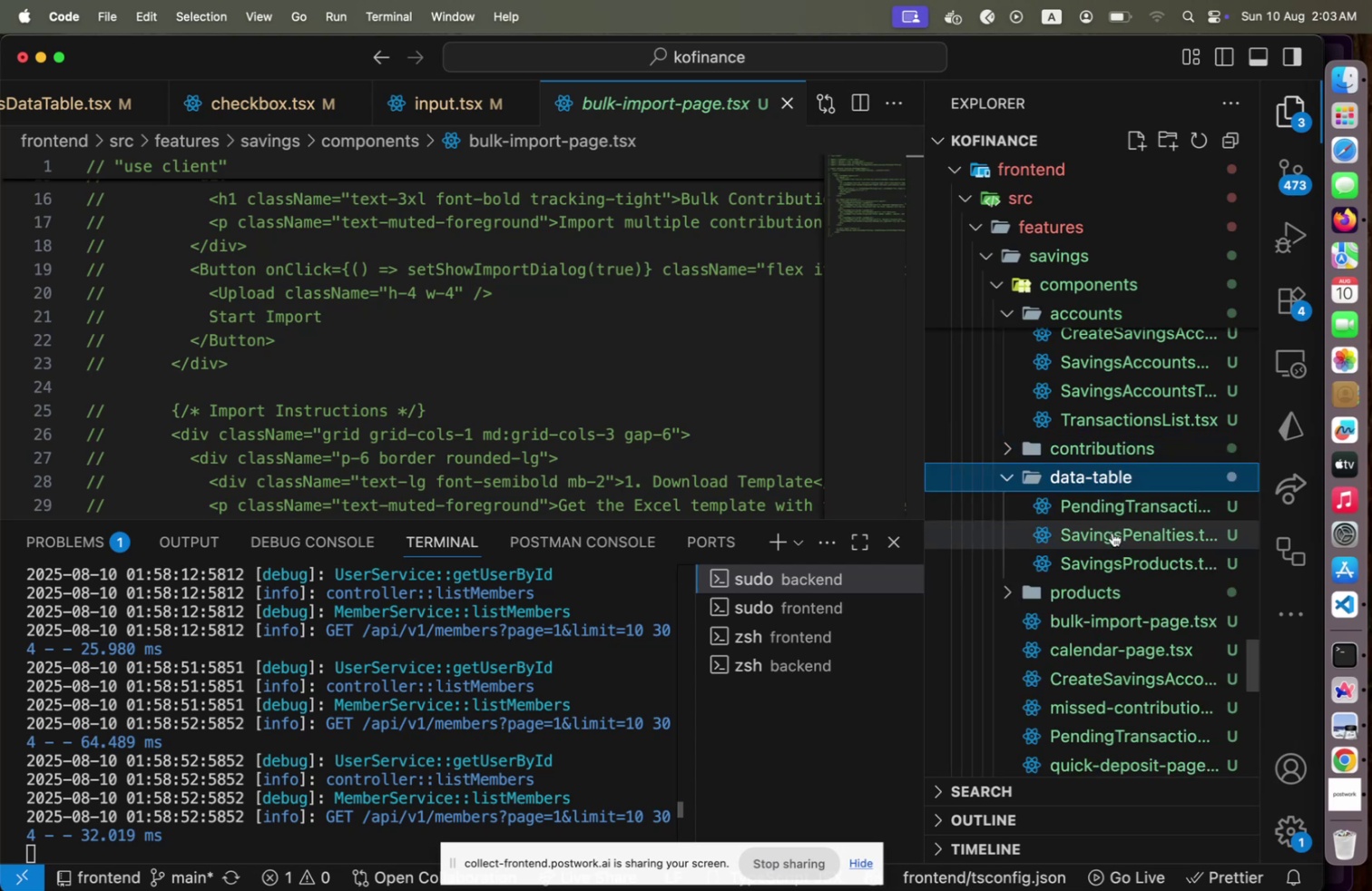 
left_click([1112, 532])
 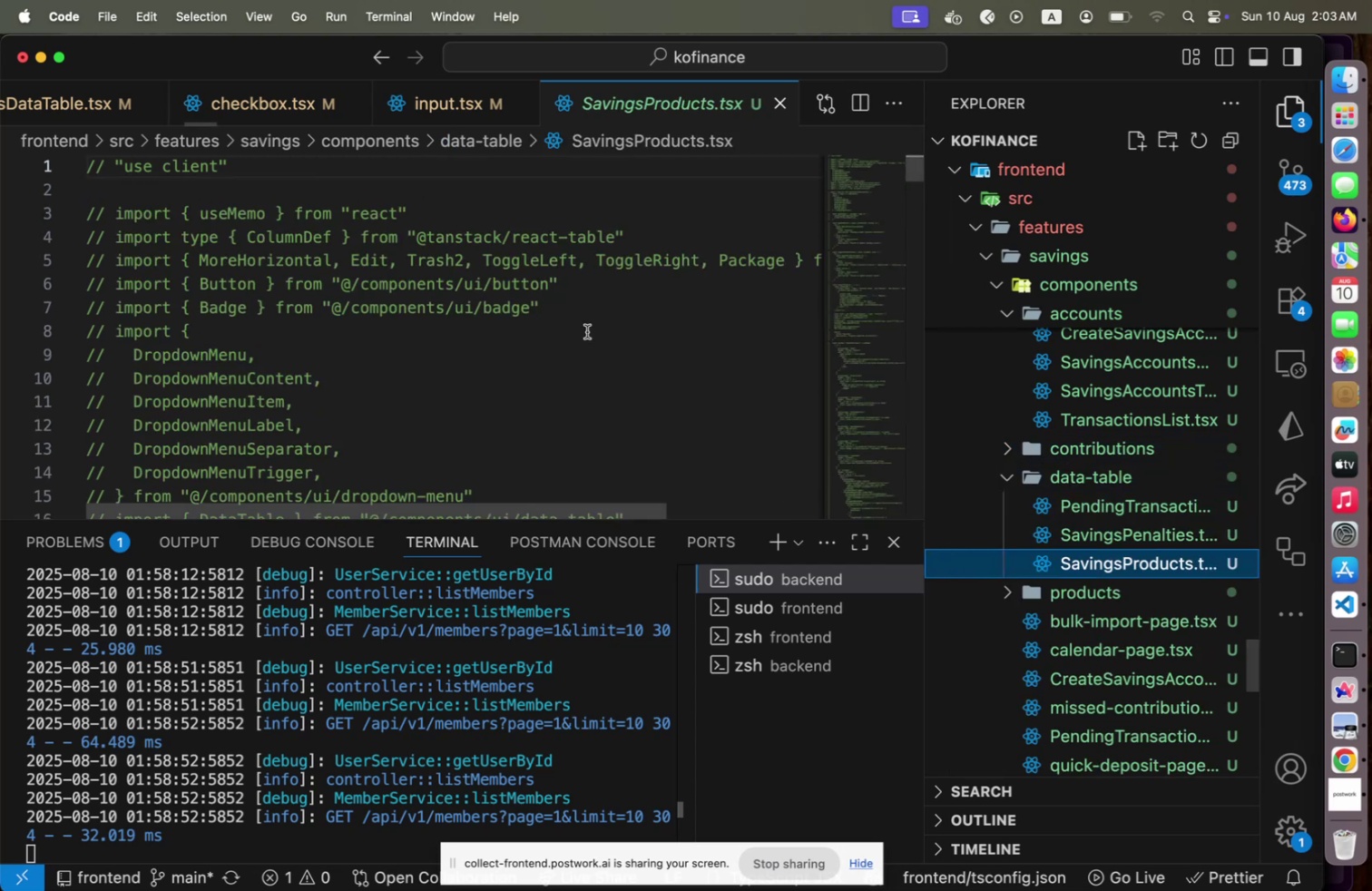 
scroll: coordinate [531, 355], scroll_direction: down, amount: 67.0
 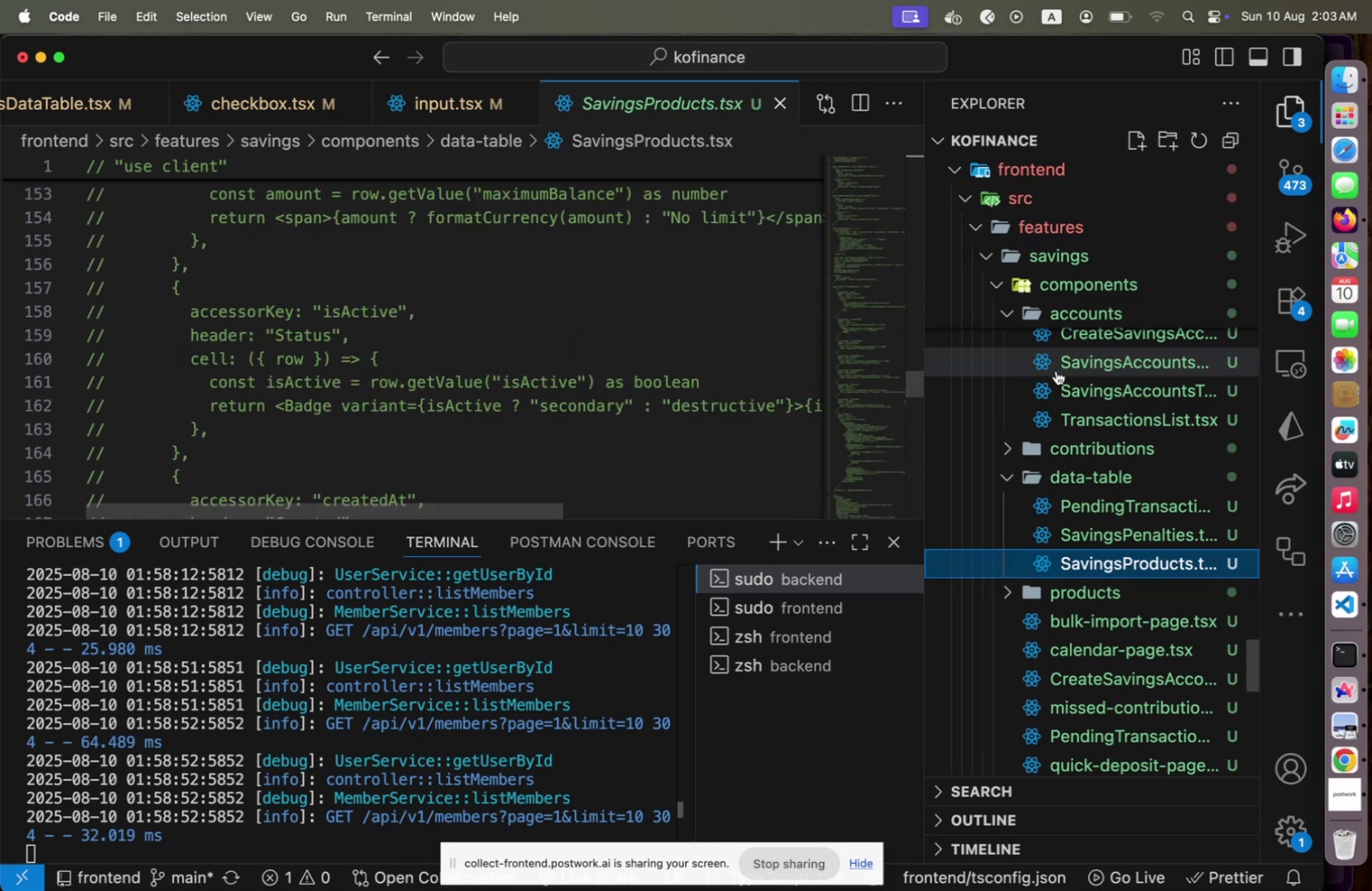 
scroll: coordinate [1058, 374], scroll_direction: up, amount: 3.0
 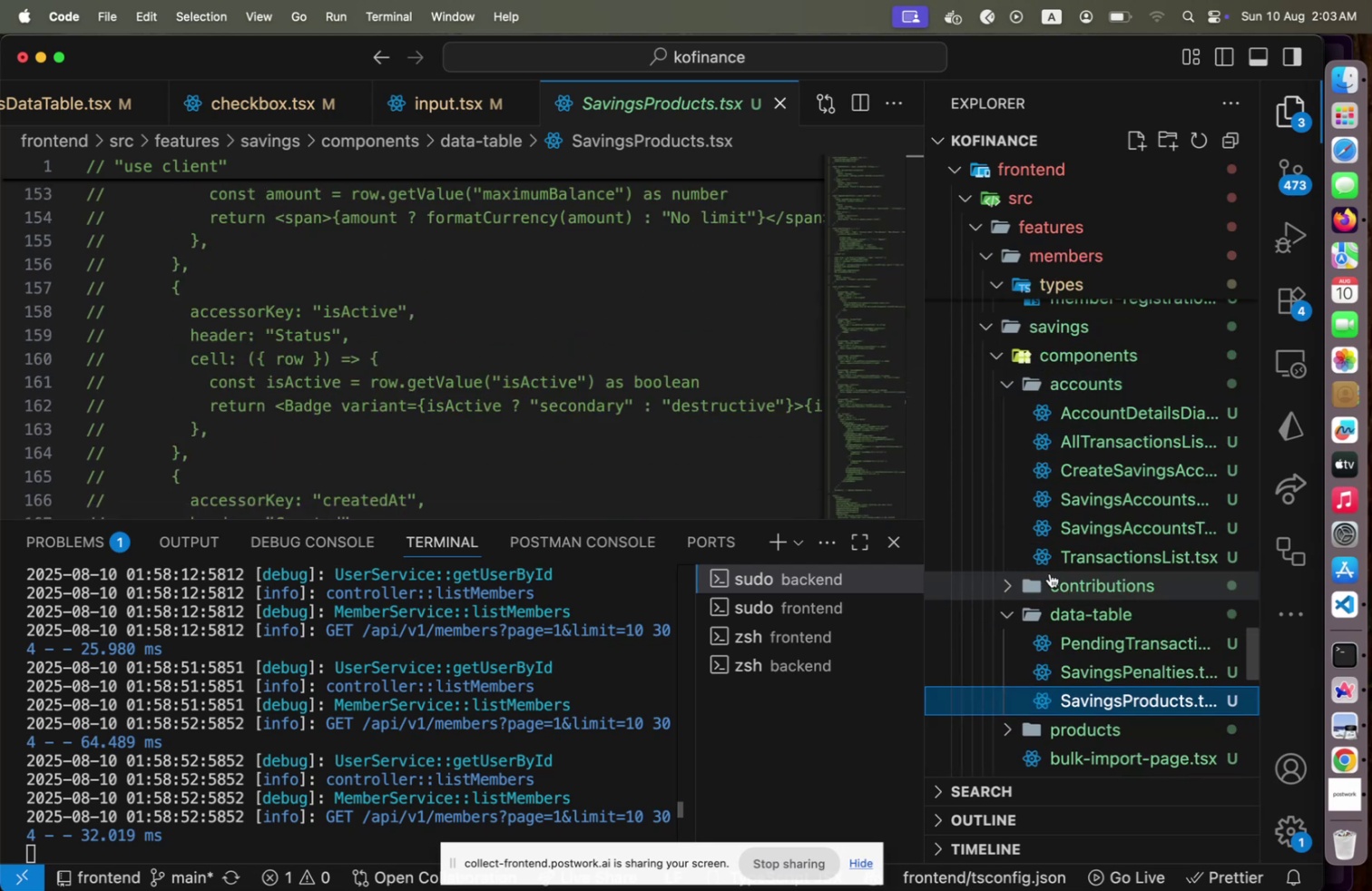 
scroll: coordinate [1054, 564], scroll_direction: down, amount: 5.0
 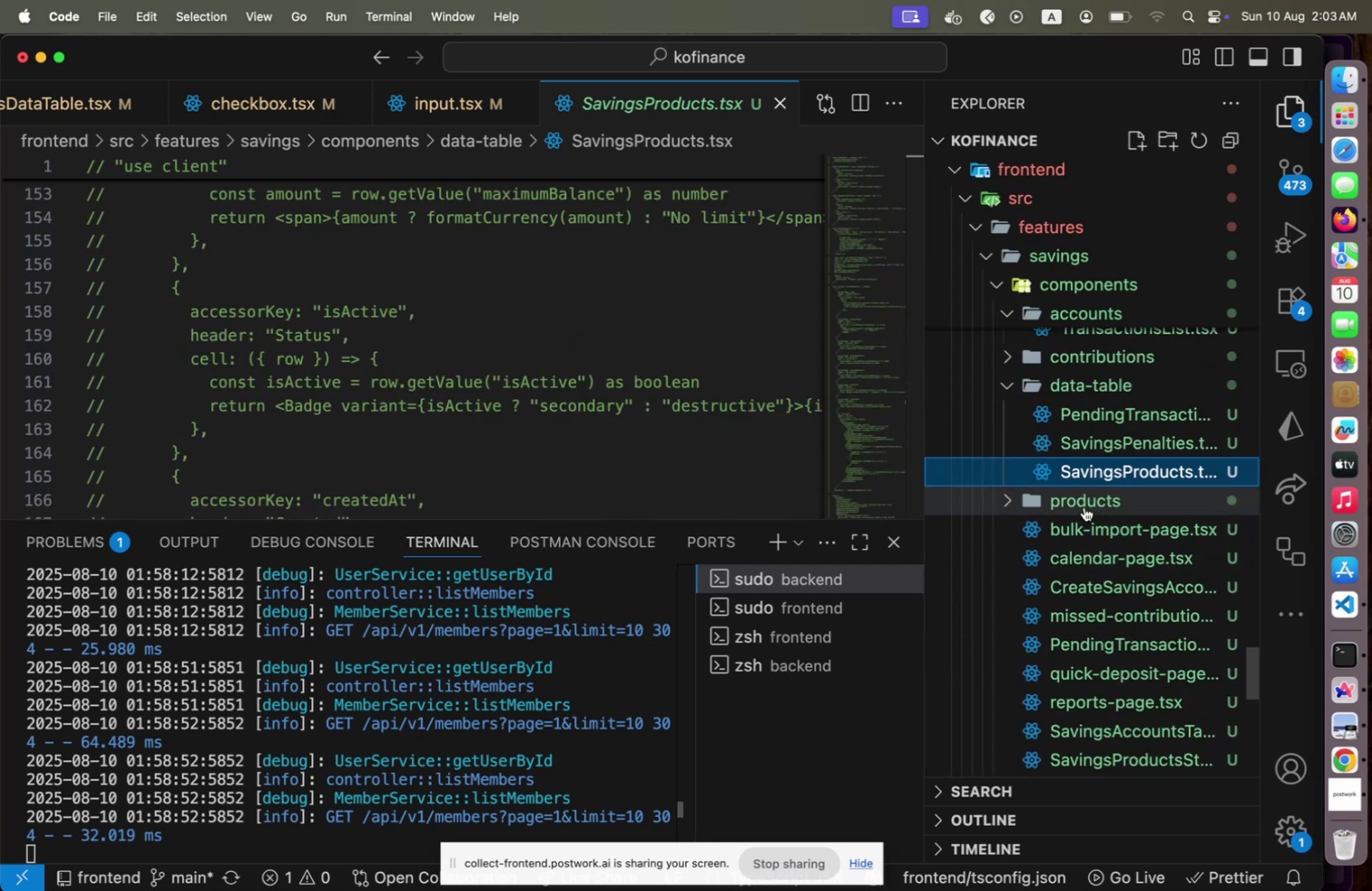 
left_click([1084, 506])
 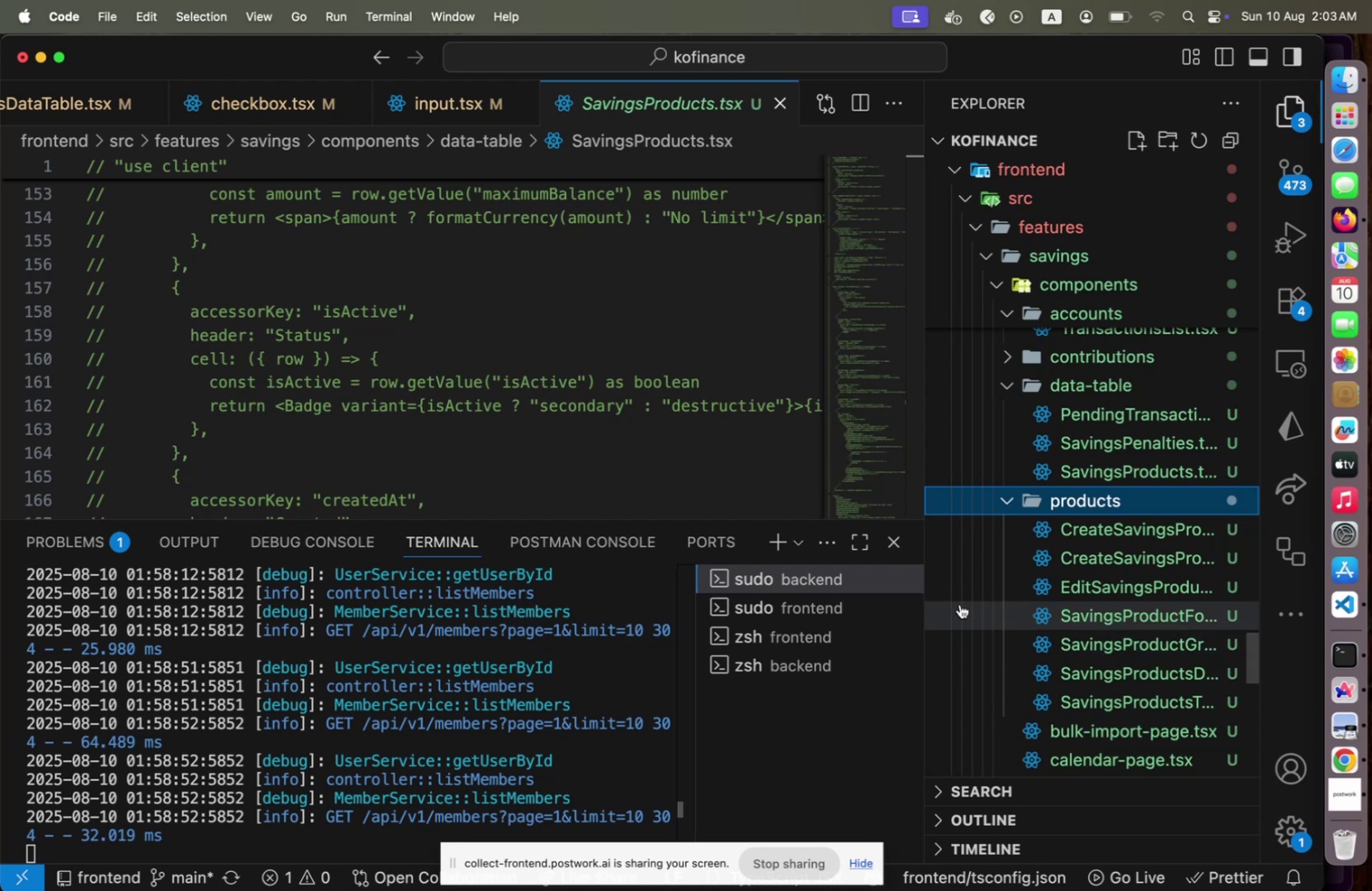 
wait(5.32)
 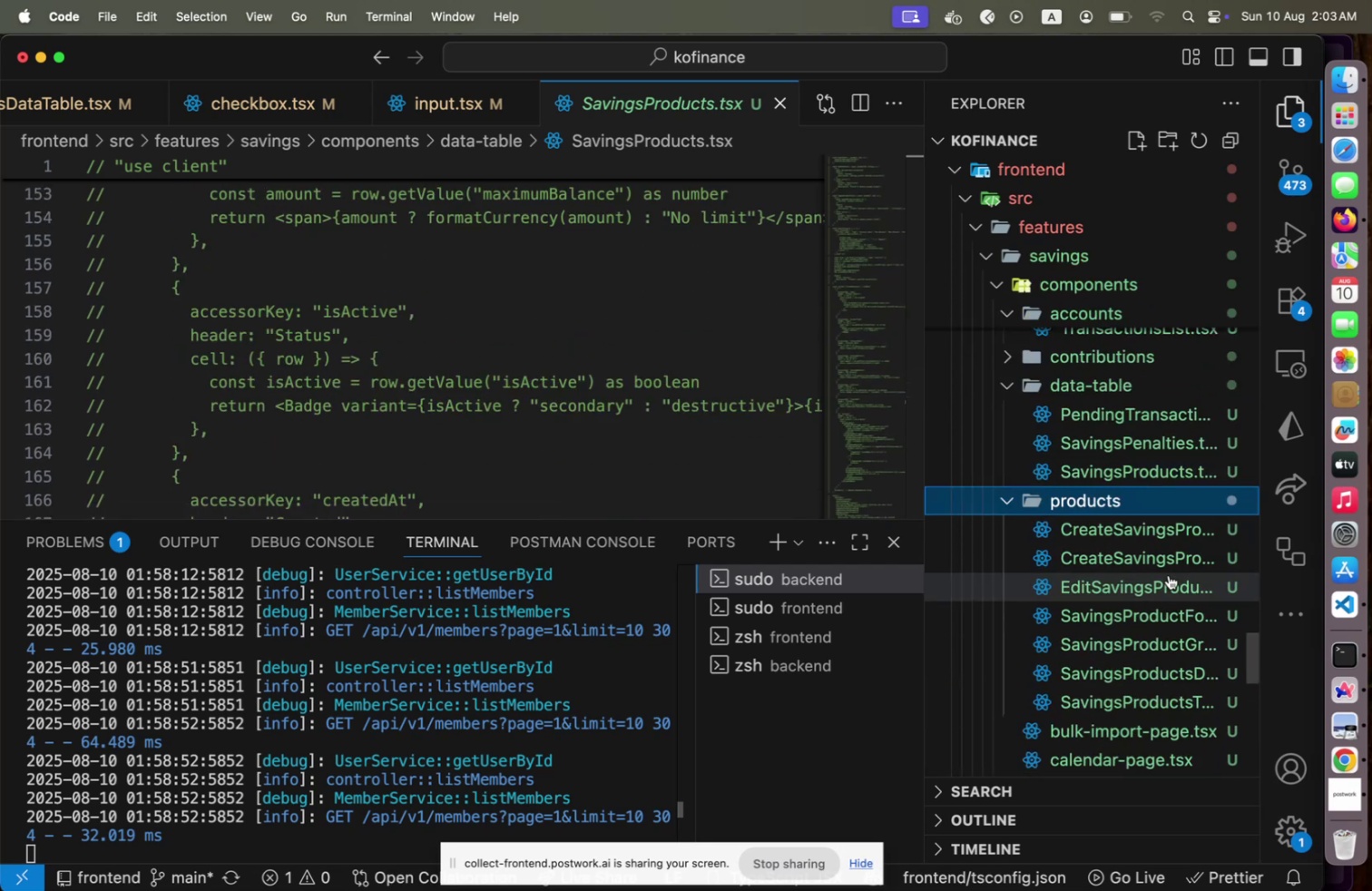 
left_click_drag(start_coordinate=[921, 601], to_coordinate=[780, 601])
 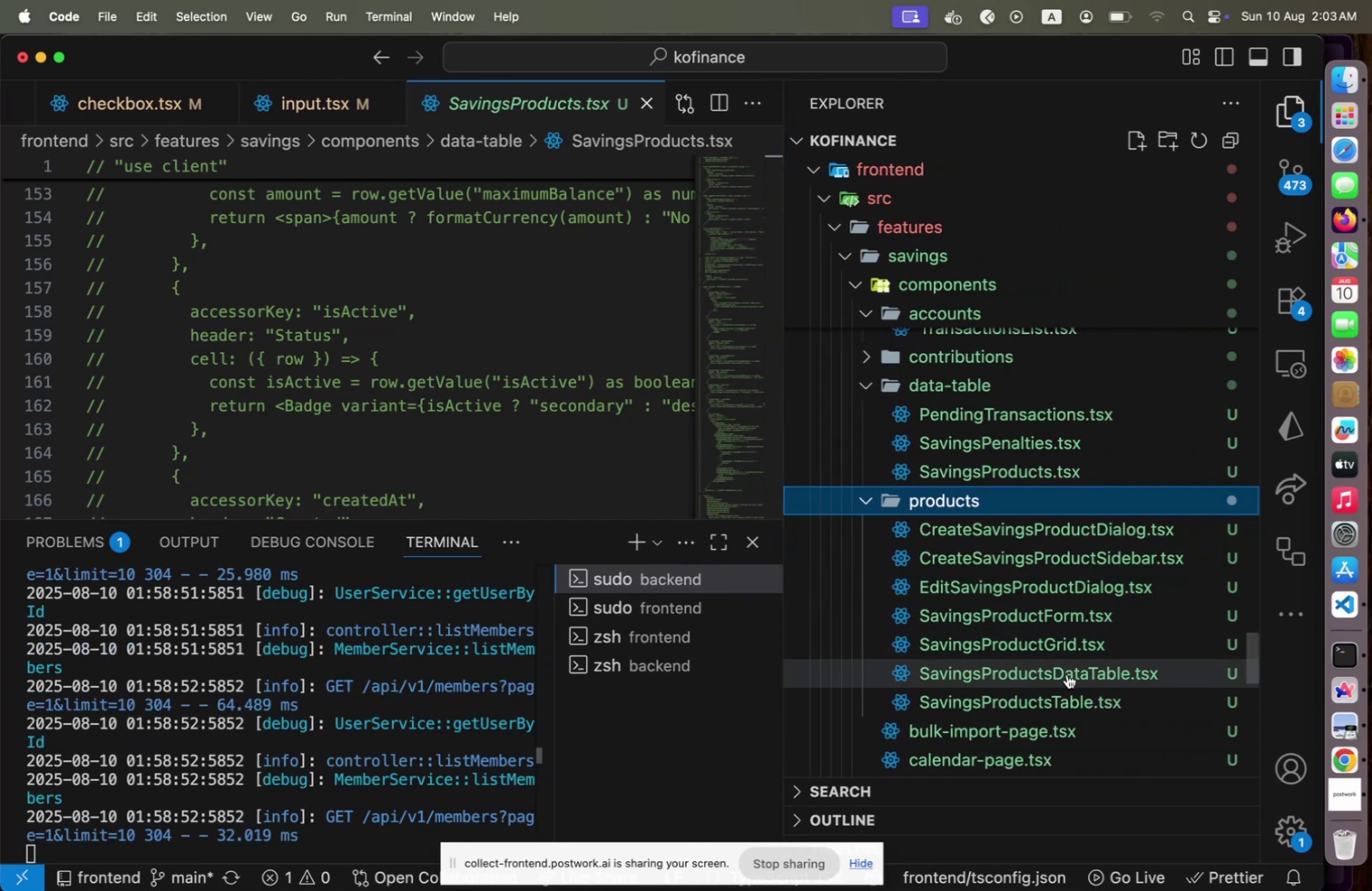 
left_click([1067, 673])
 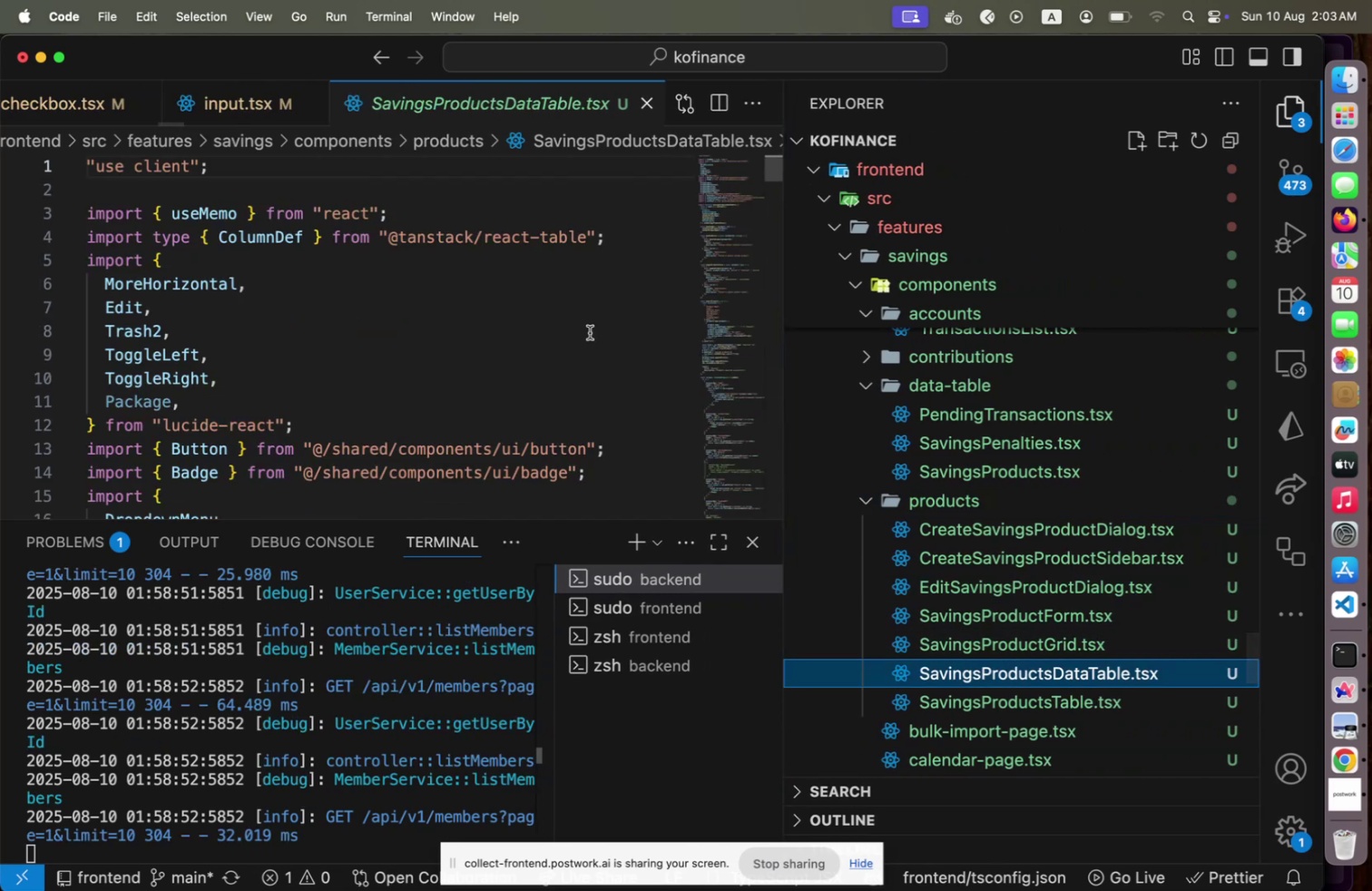 
scroll: coordinate [591, 326], scroll_direction: down, amount: 61.0
 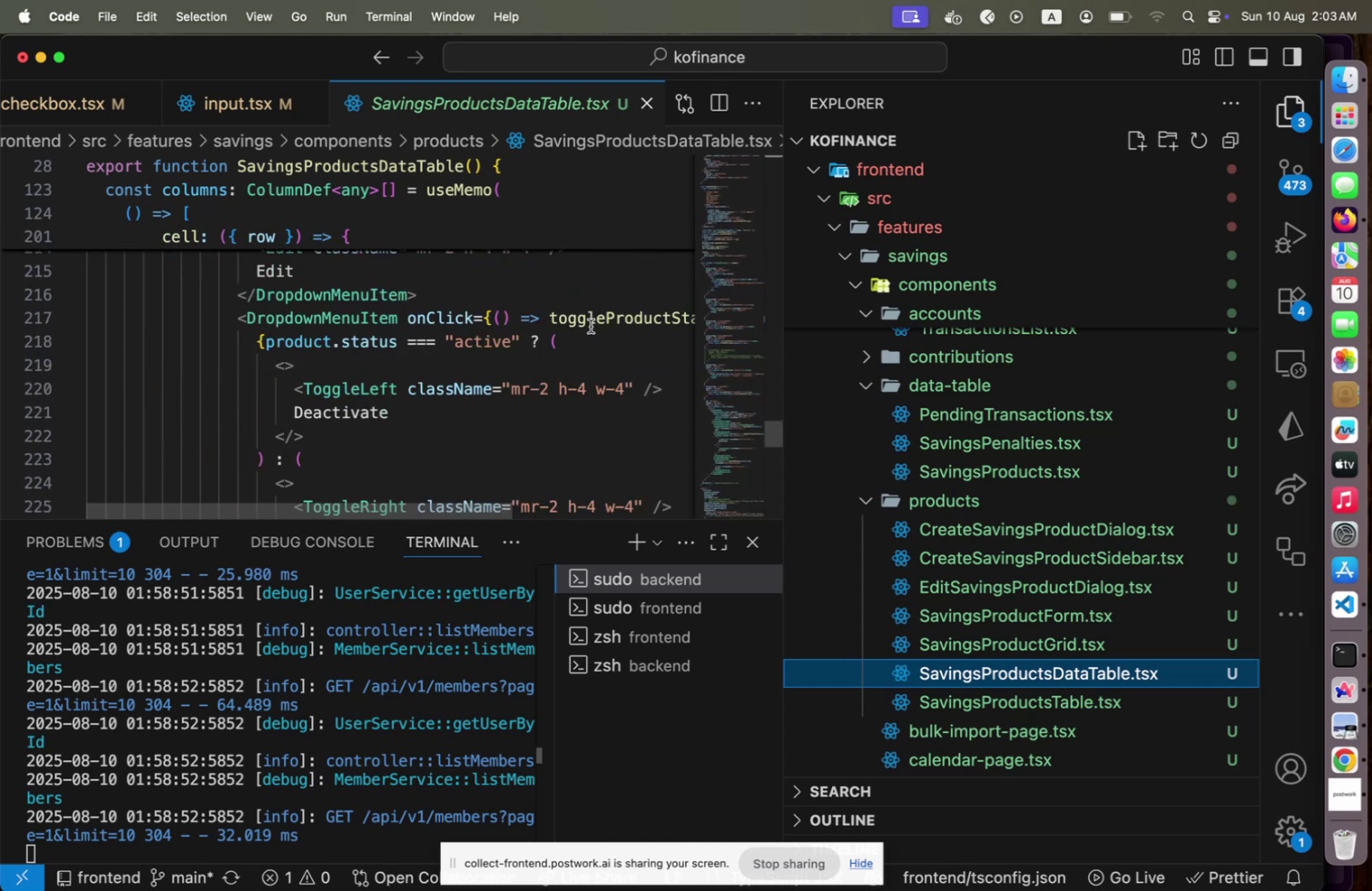 
scroll: coordinate [591, 326], scroll_direction: down, amount: 6.0
 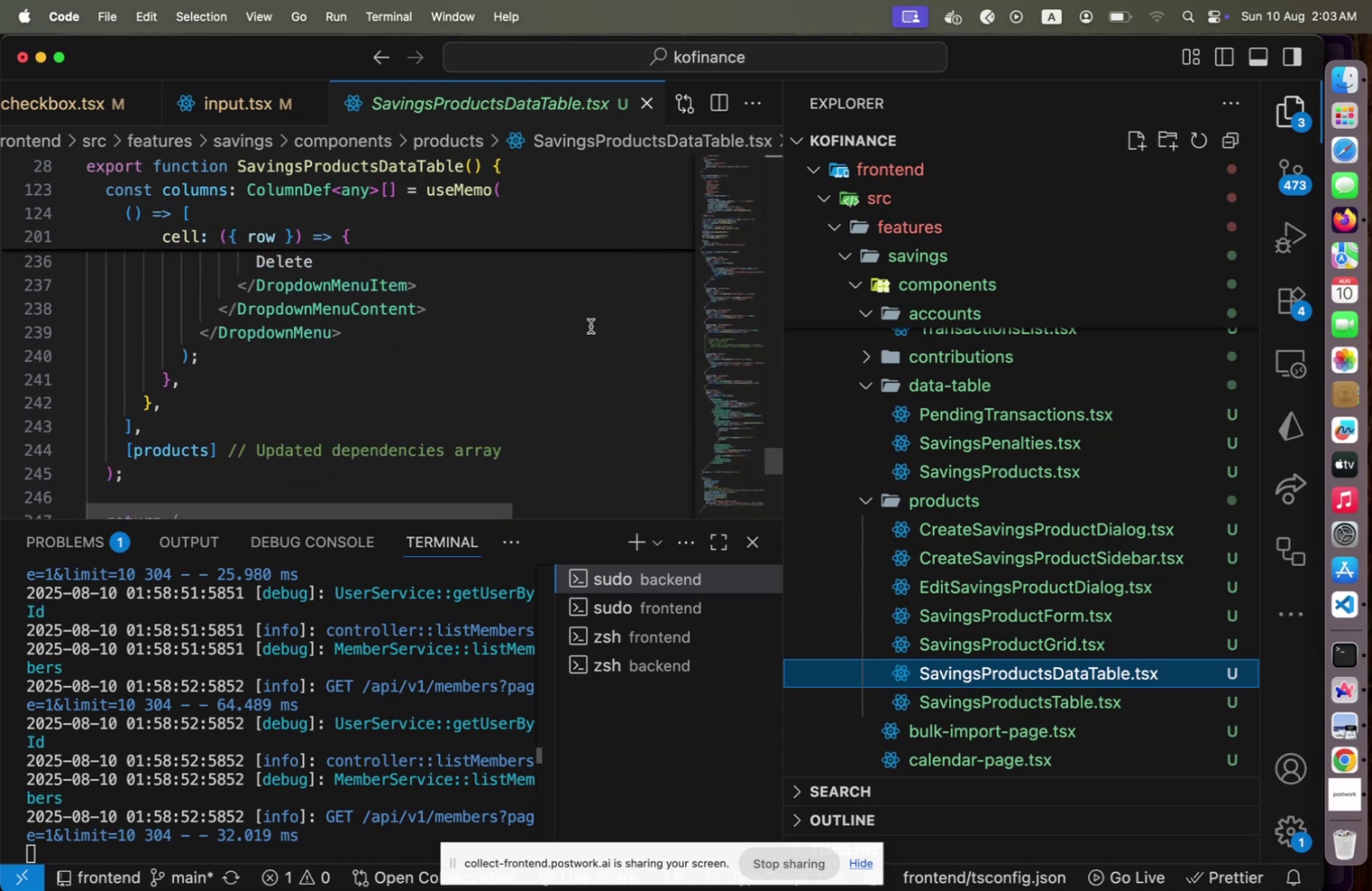 
scroll: coordinate [591, 326], scroll_direction: up, amount: 4.0
 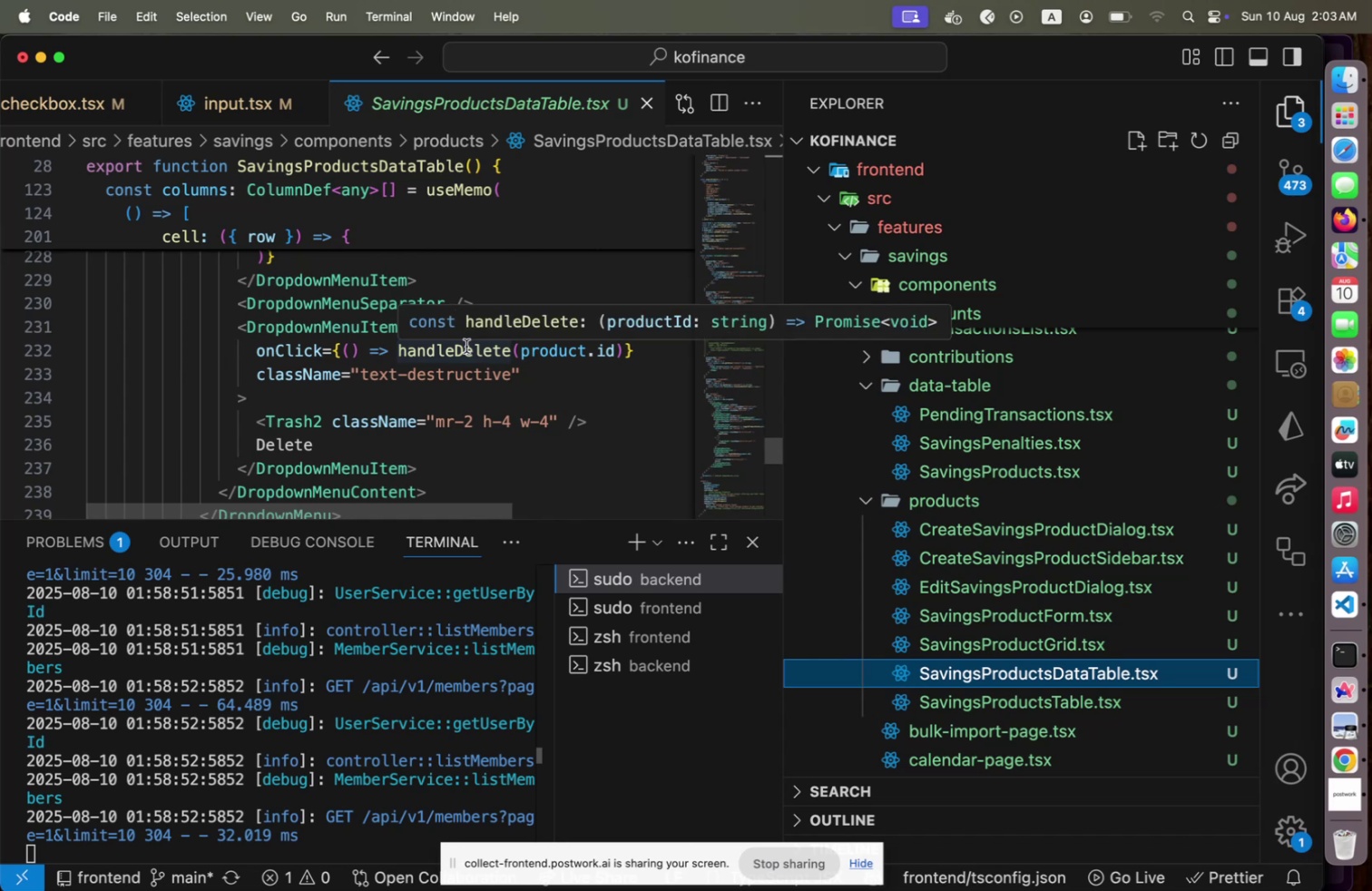 
key(Meta+CommandLeft)
 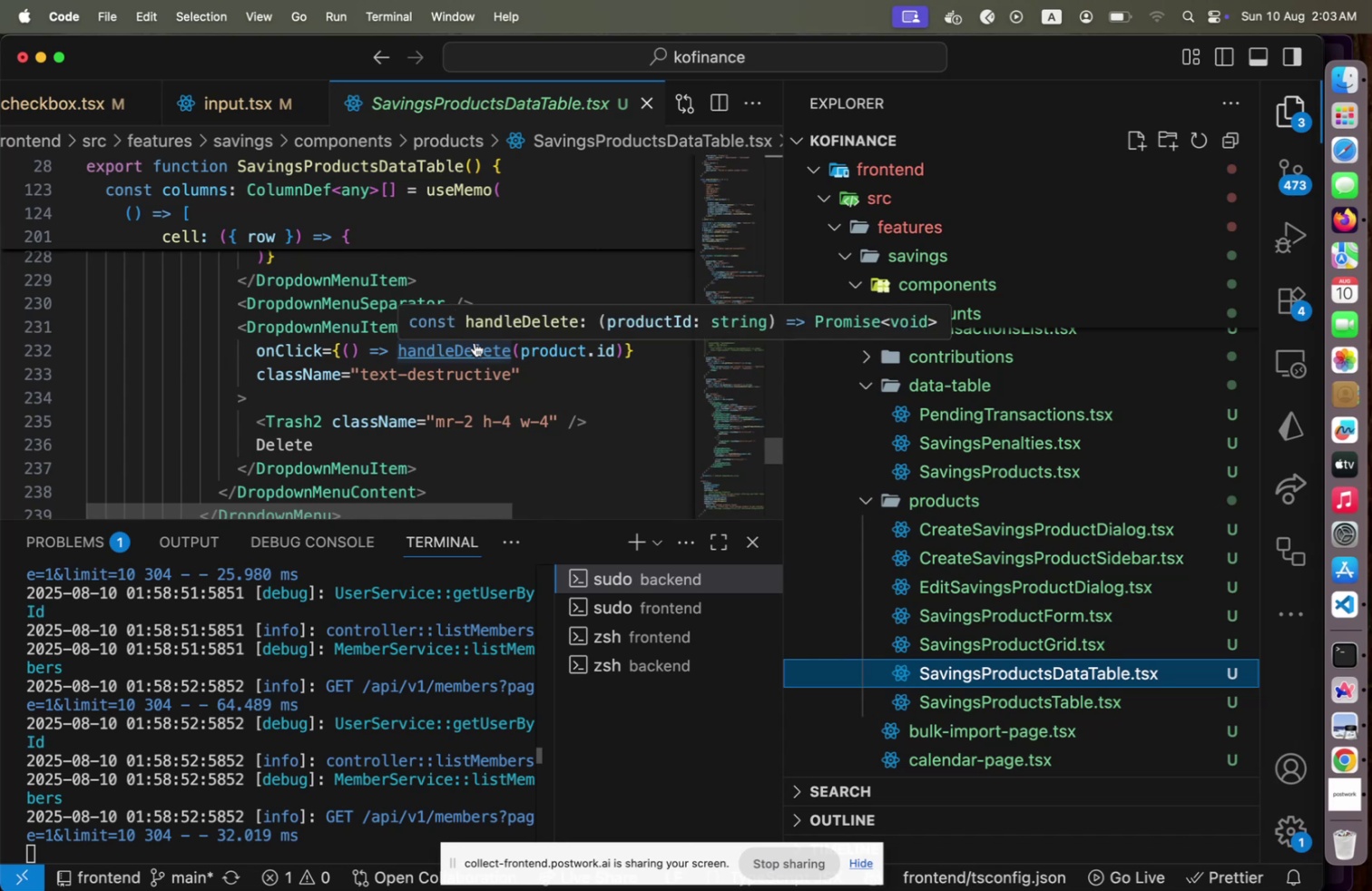 
key(Meta+Tab)
 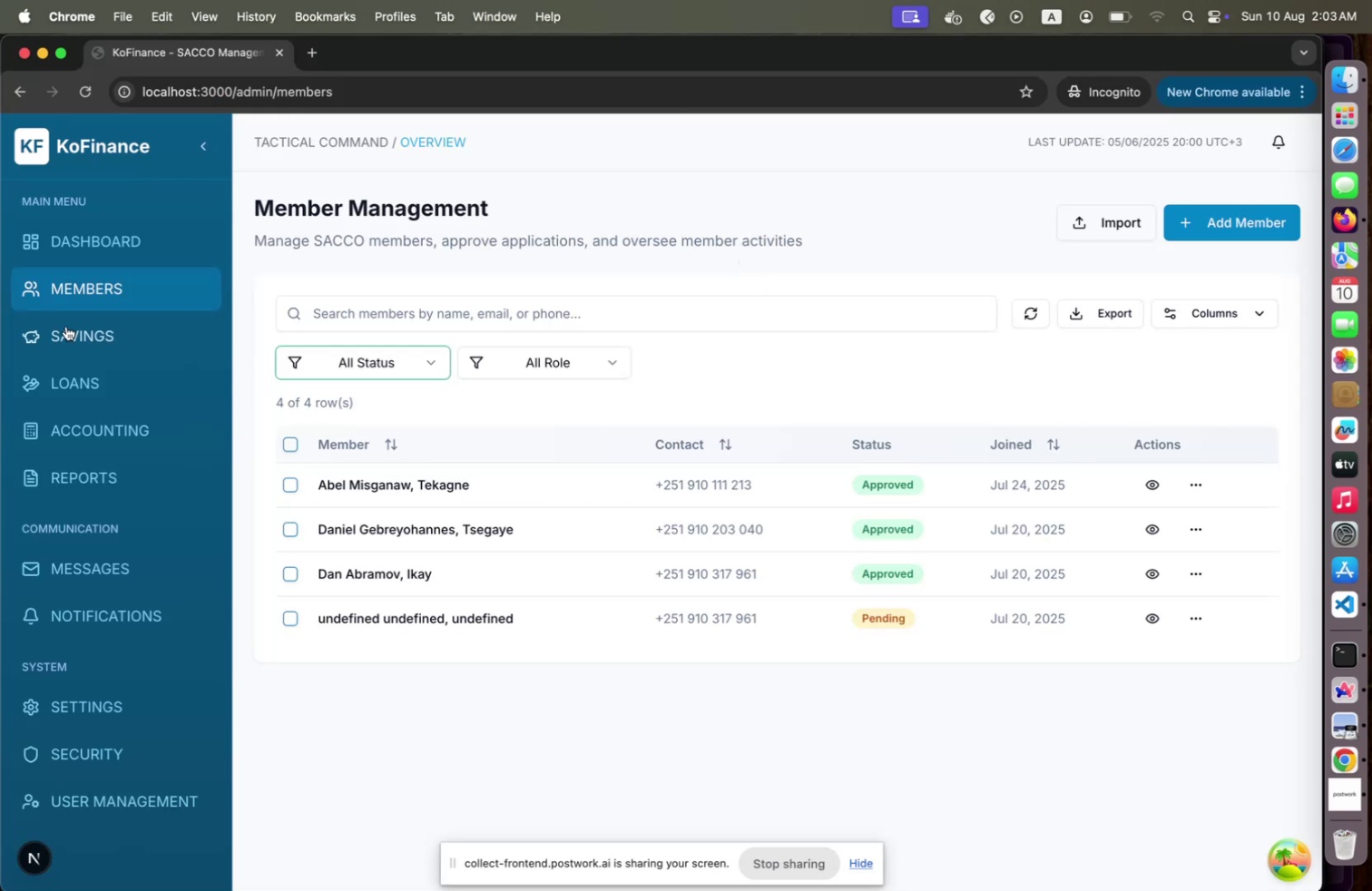 
left_click([66, 326])
 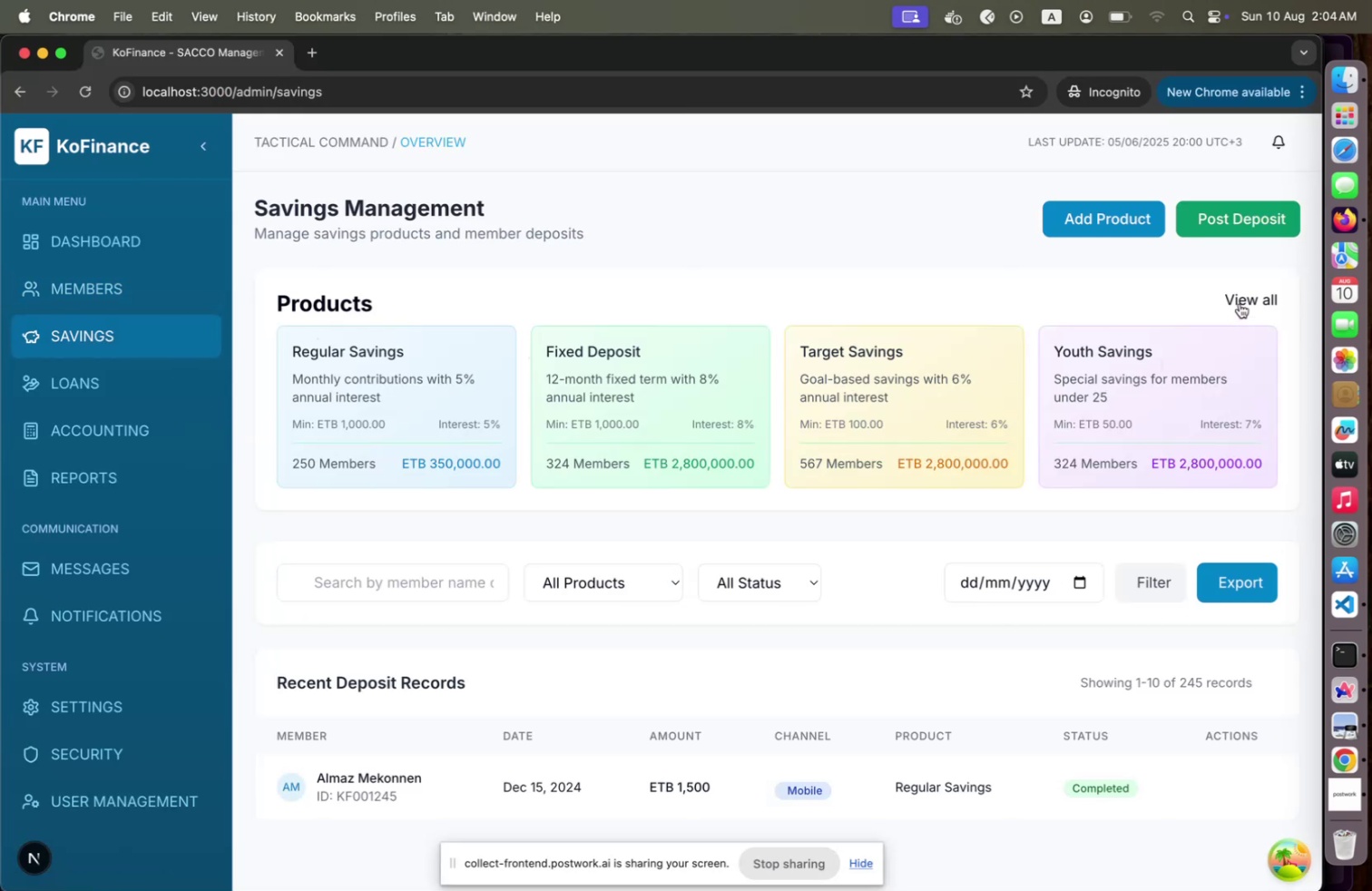 
left_click([1243, 296])
 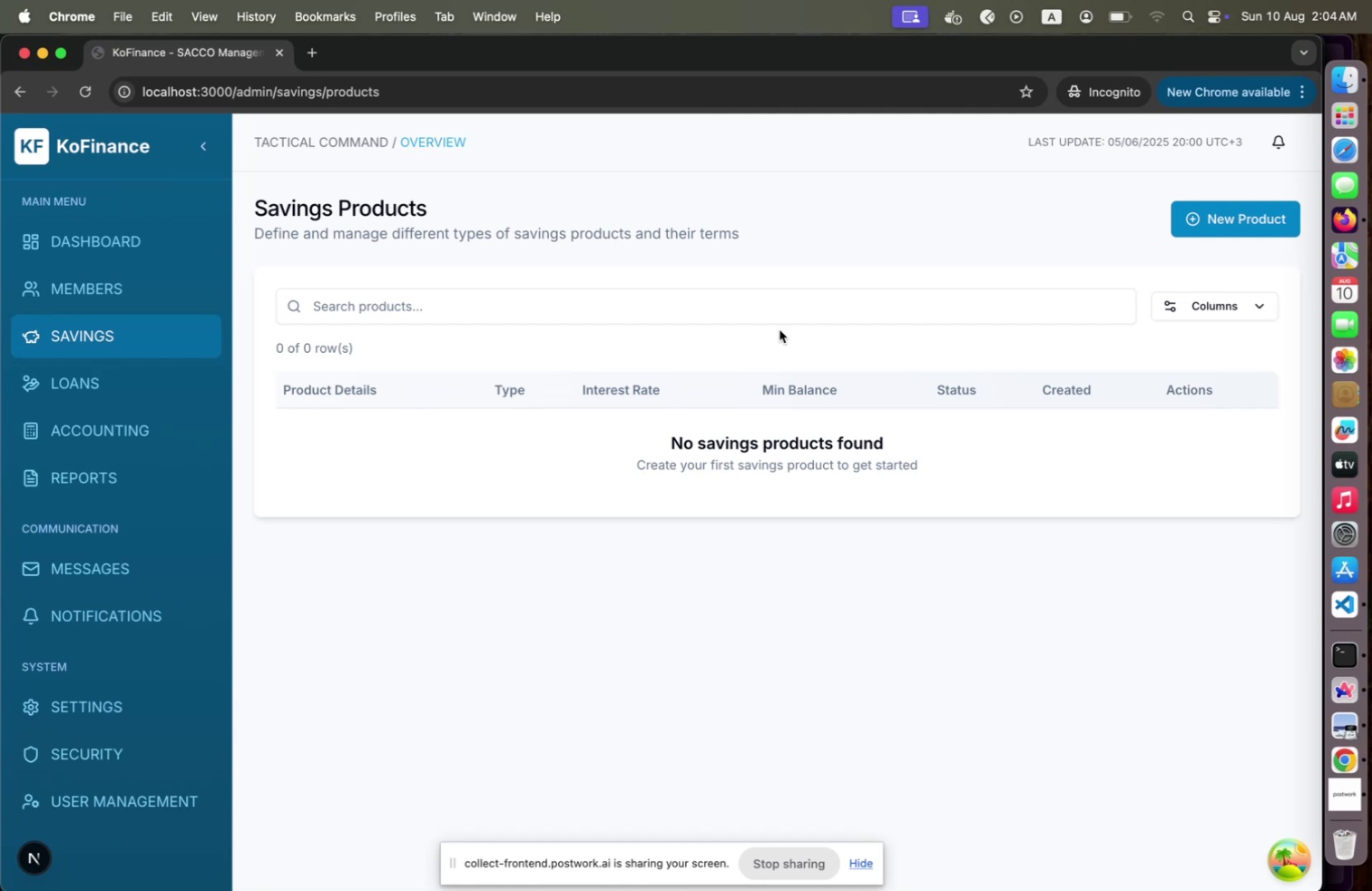 
wait(6.72)
 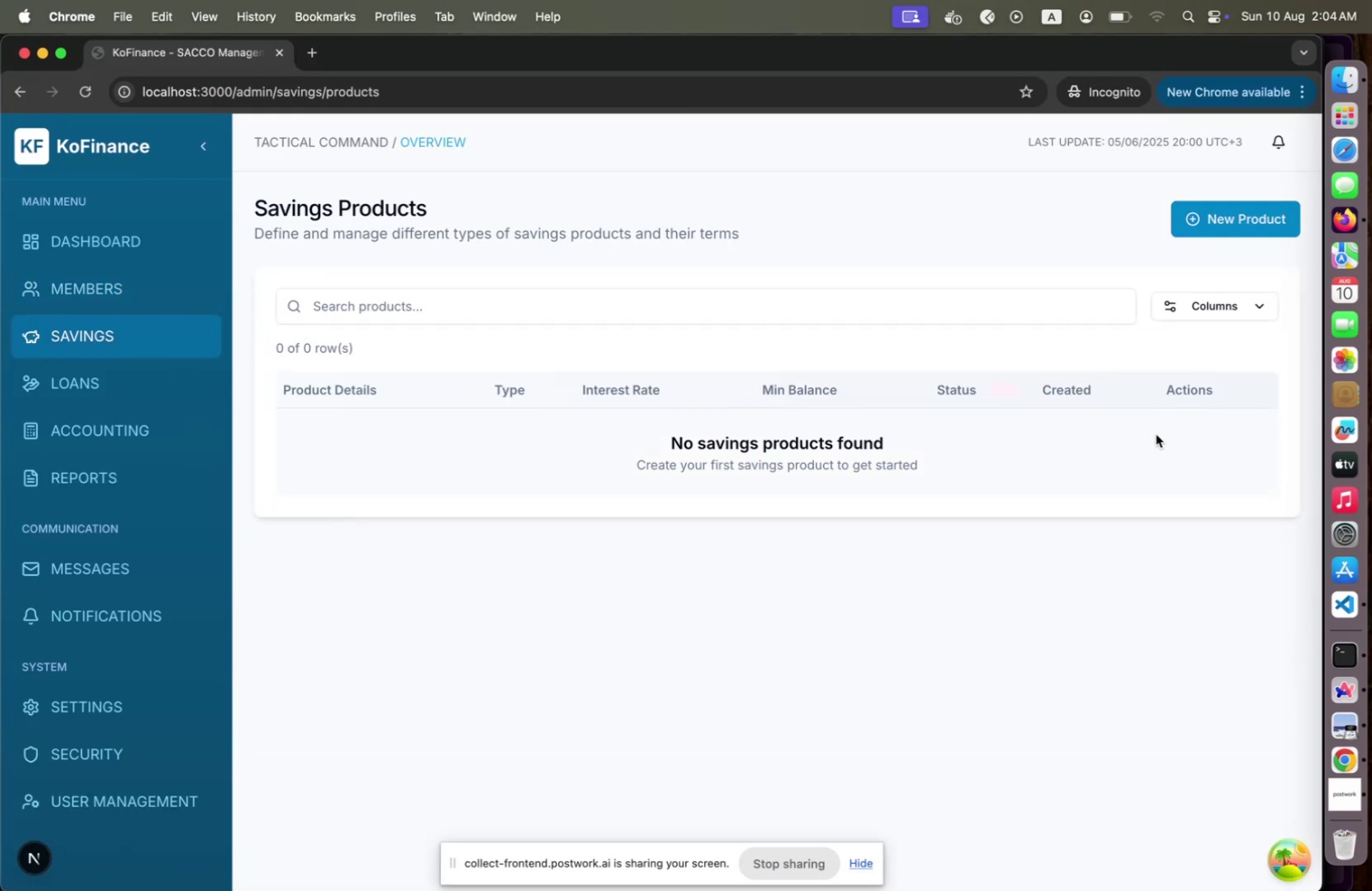 
left_click([144, 284])
 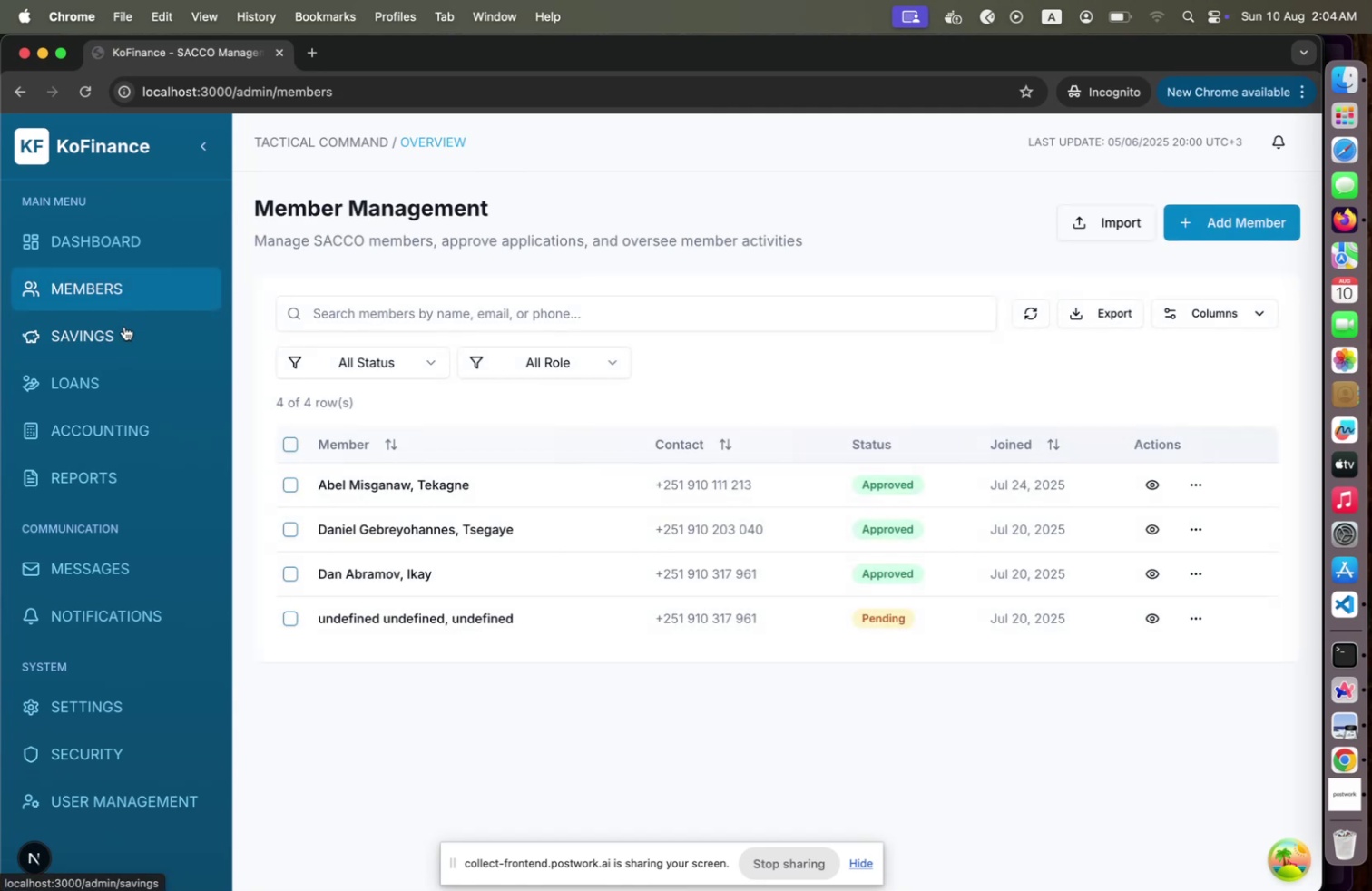 
left_click([124, 326])
 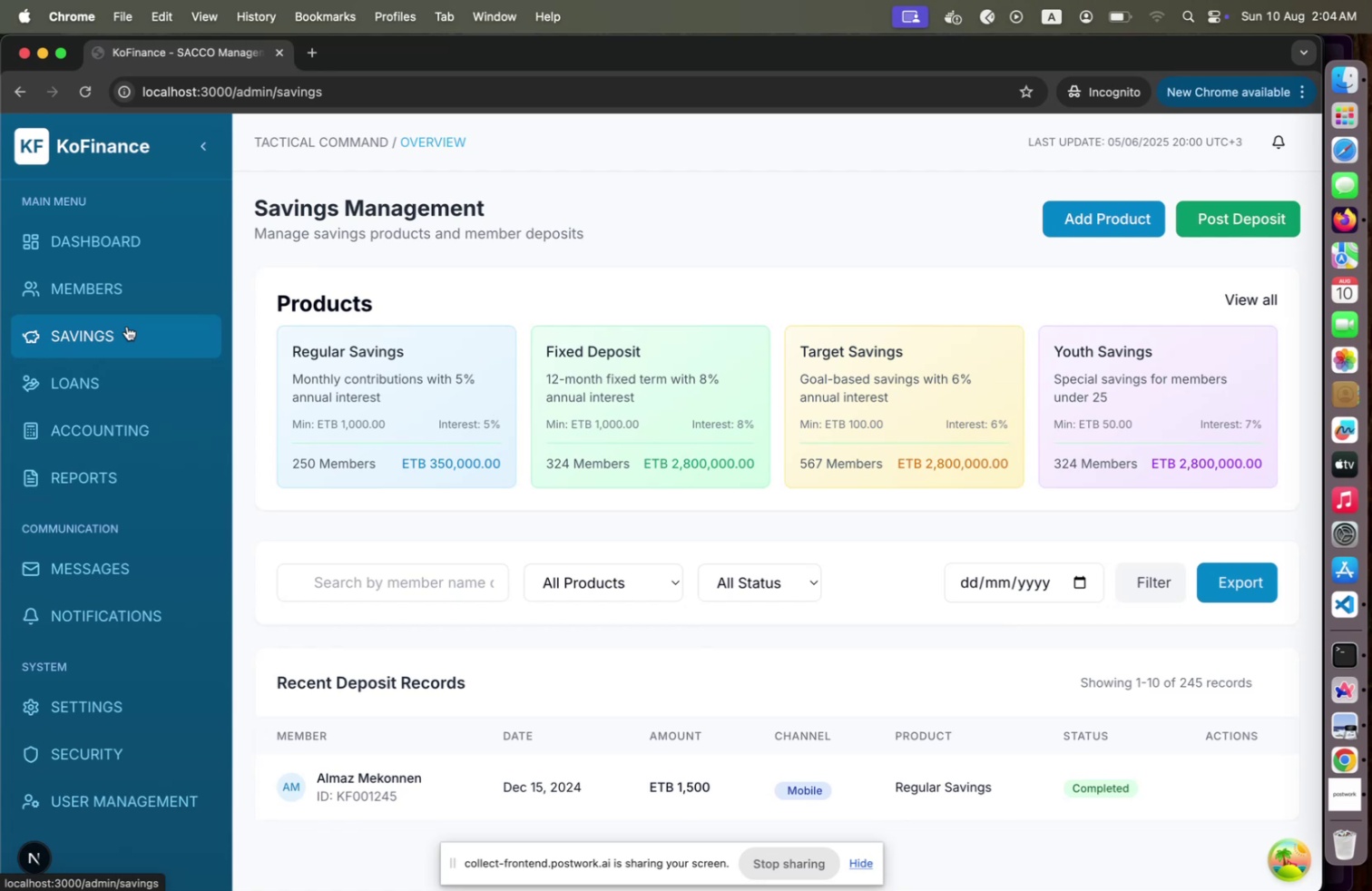 
wait(19.44)
 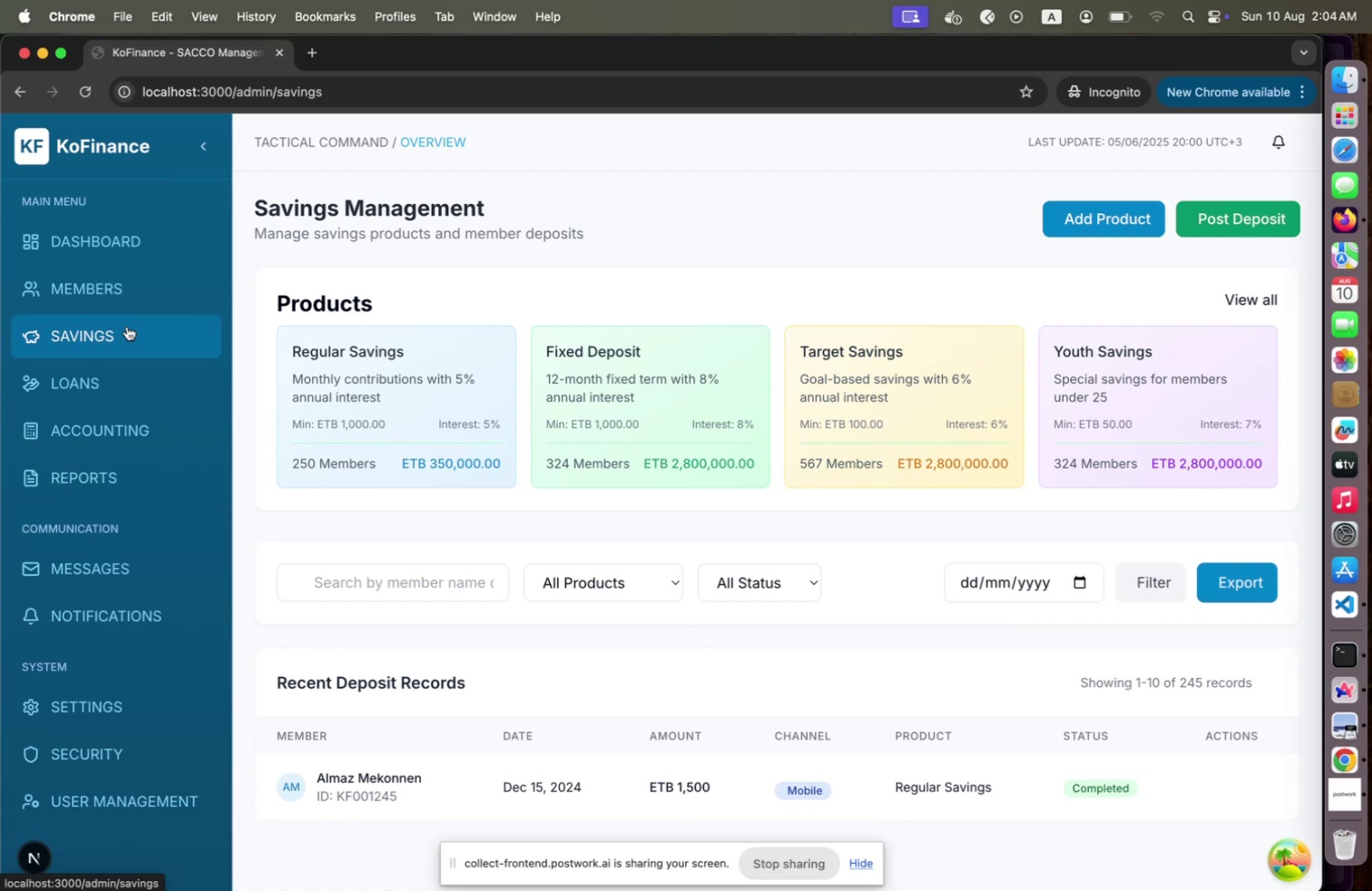 
left_click([134, 289])
 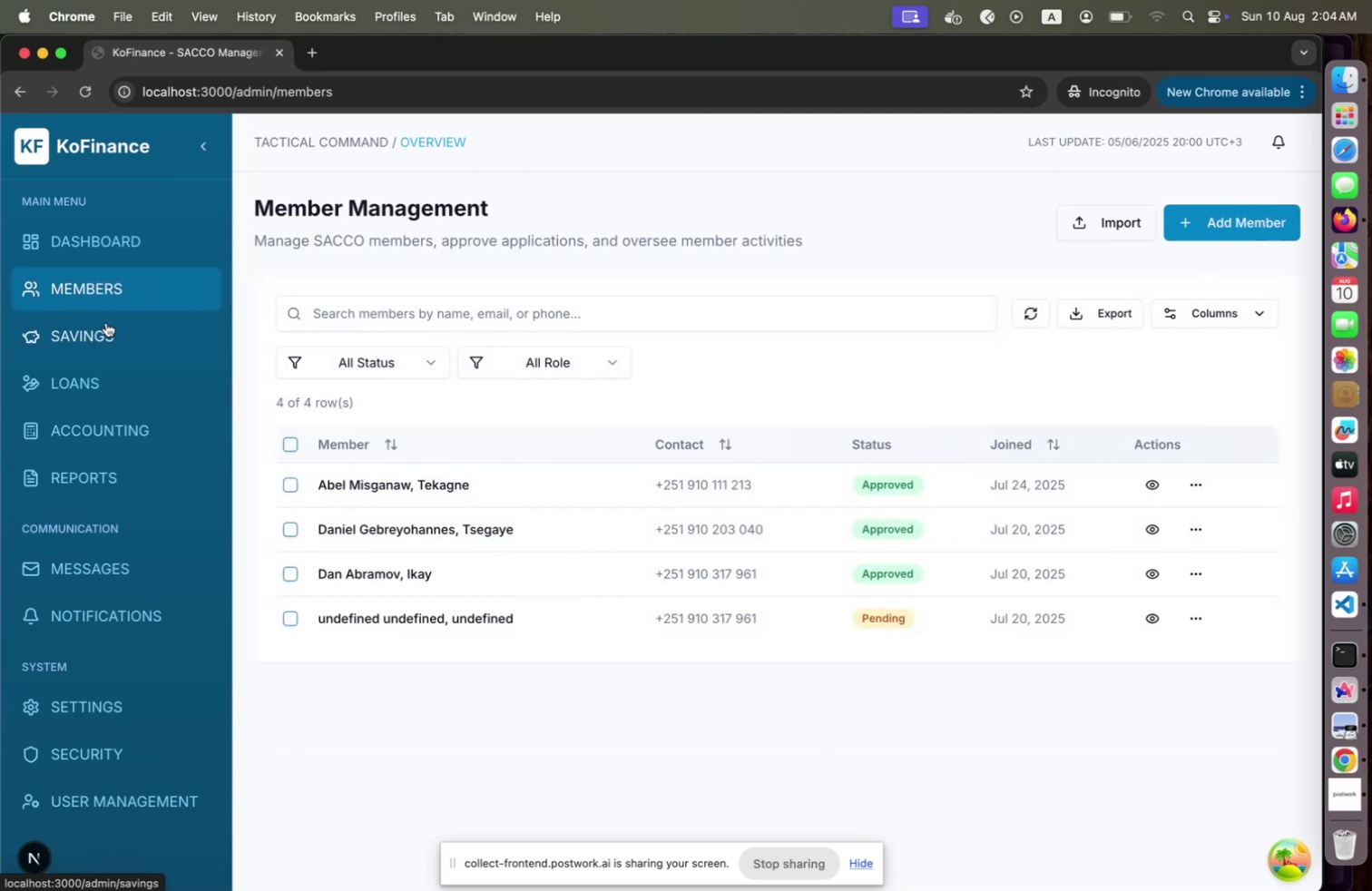 
left_click([106, 322])
 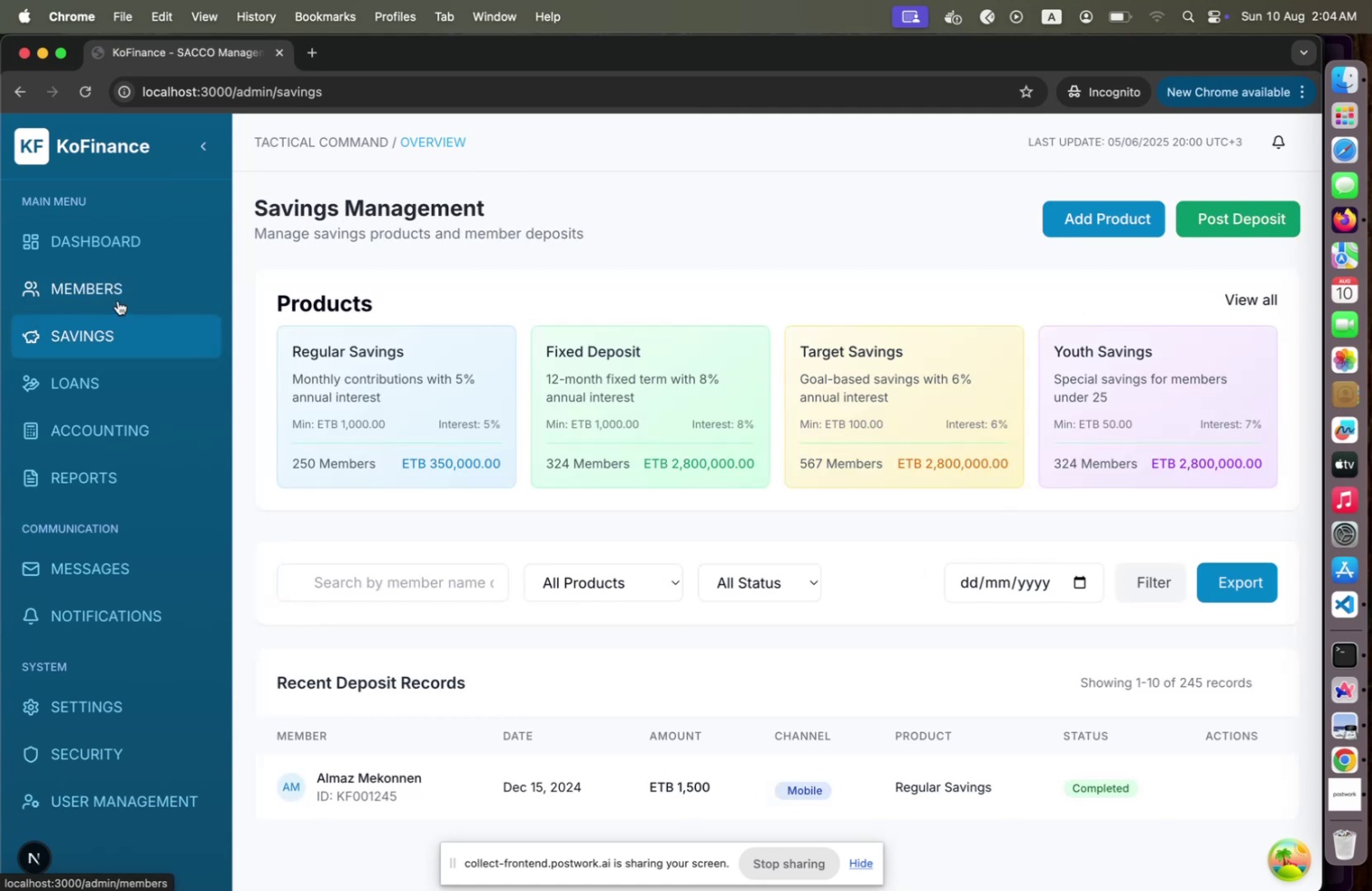 
left_click([118, 300])
 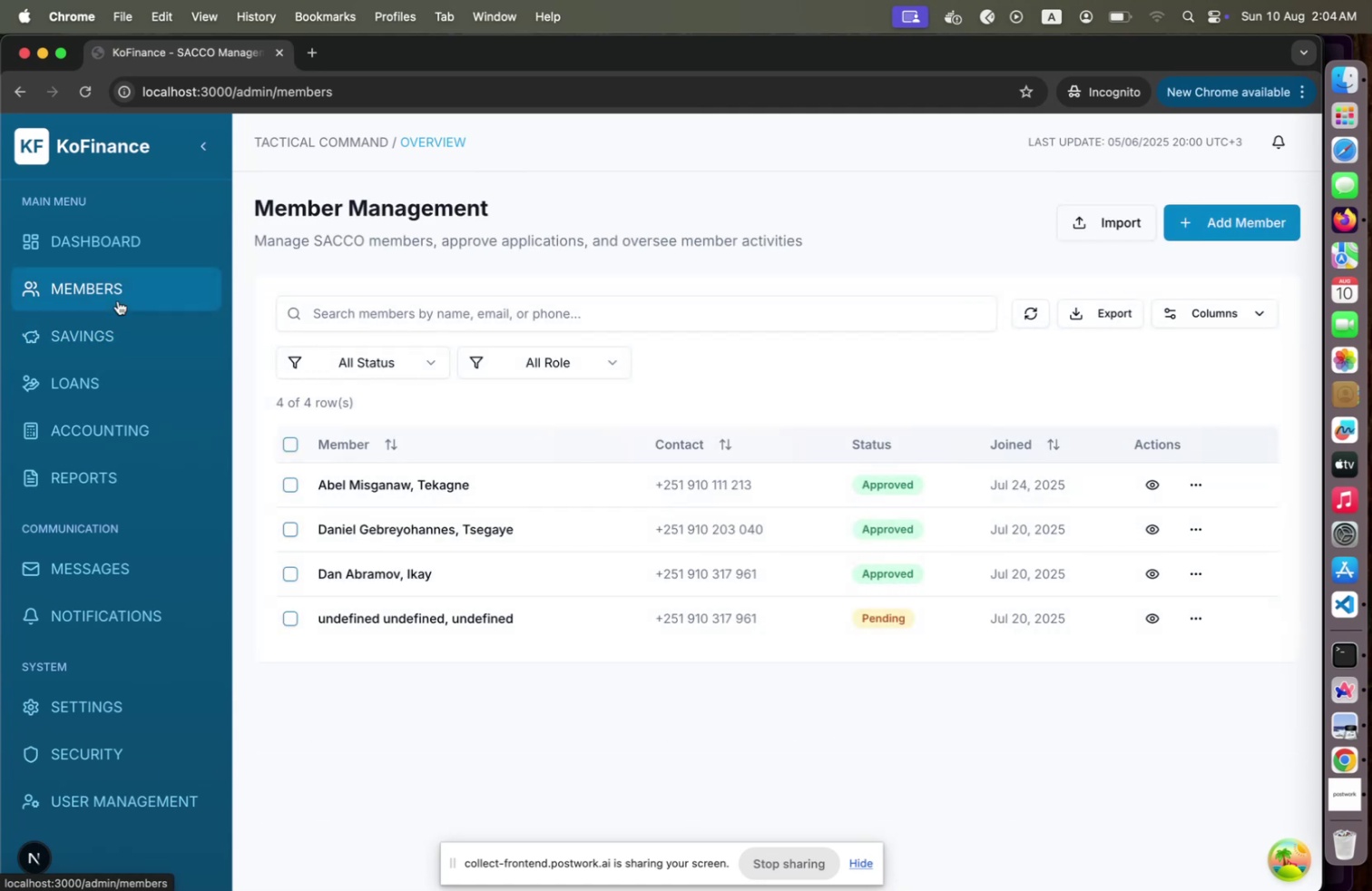 
wait(6.19)
 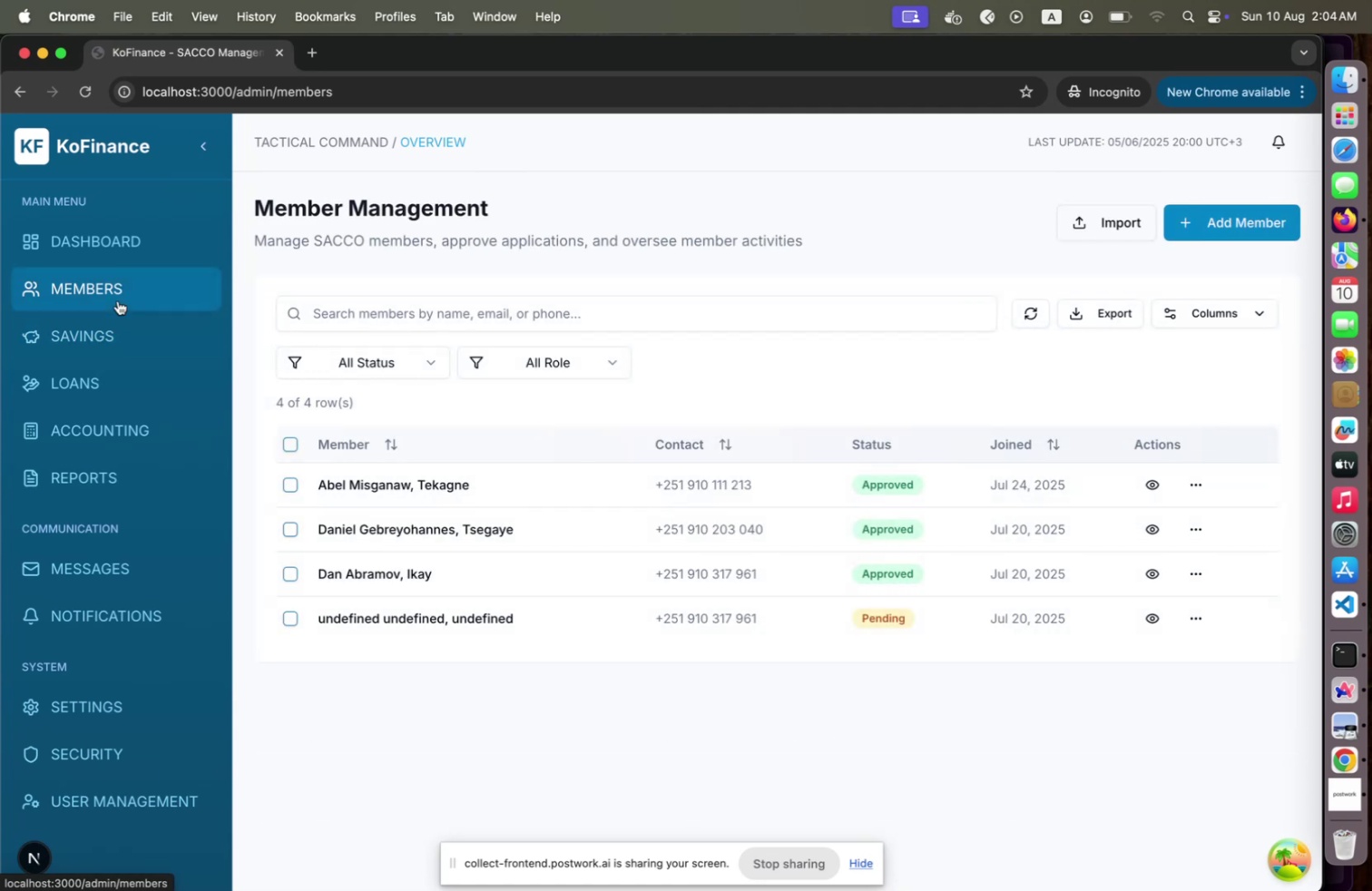 
key(Meta+CommandLeft)
 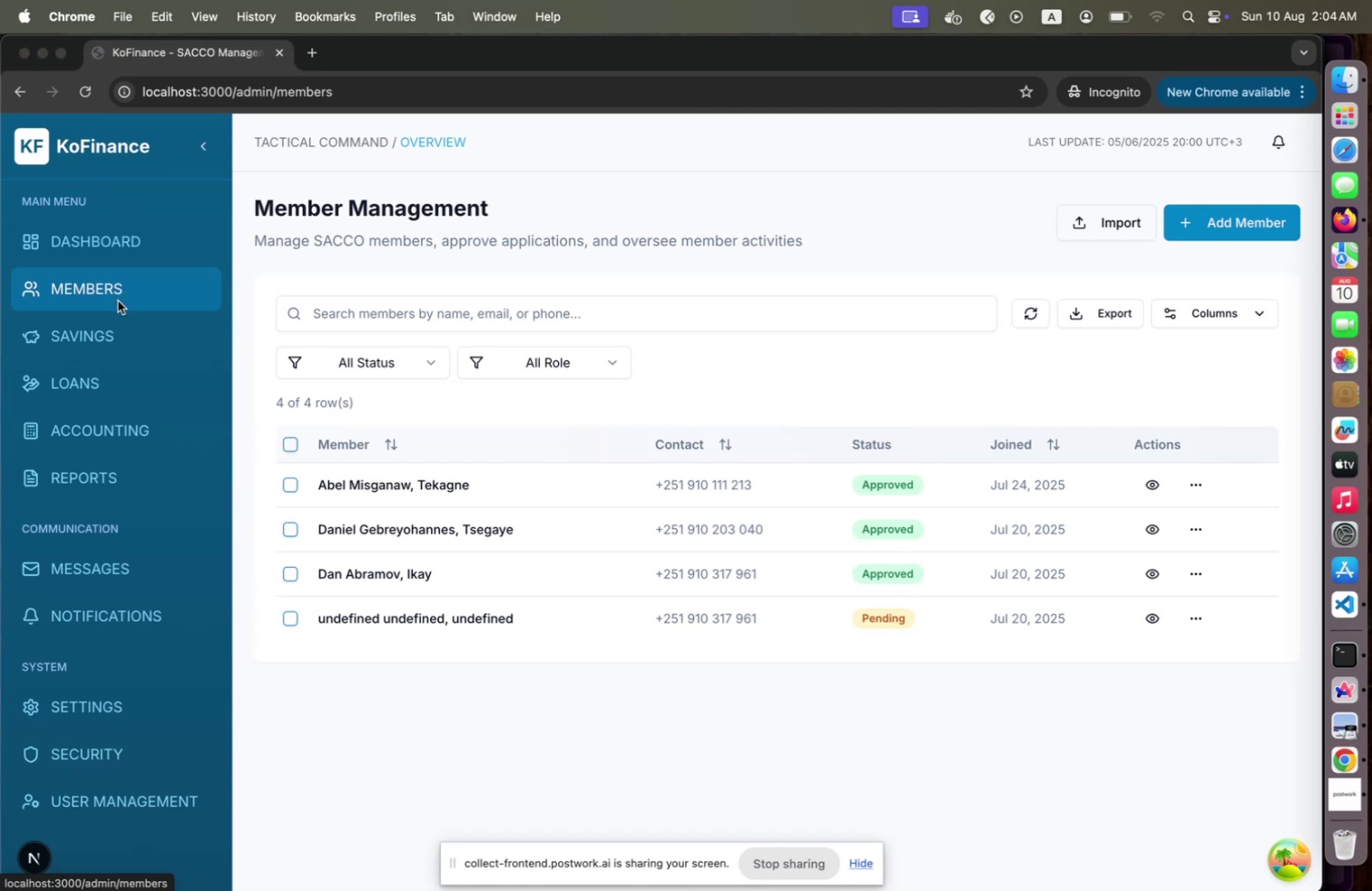 
key(Meta+Tab)
 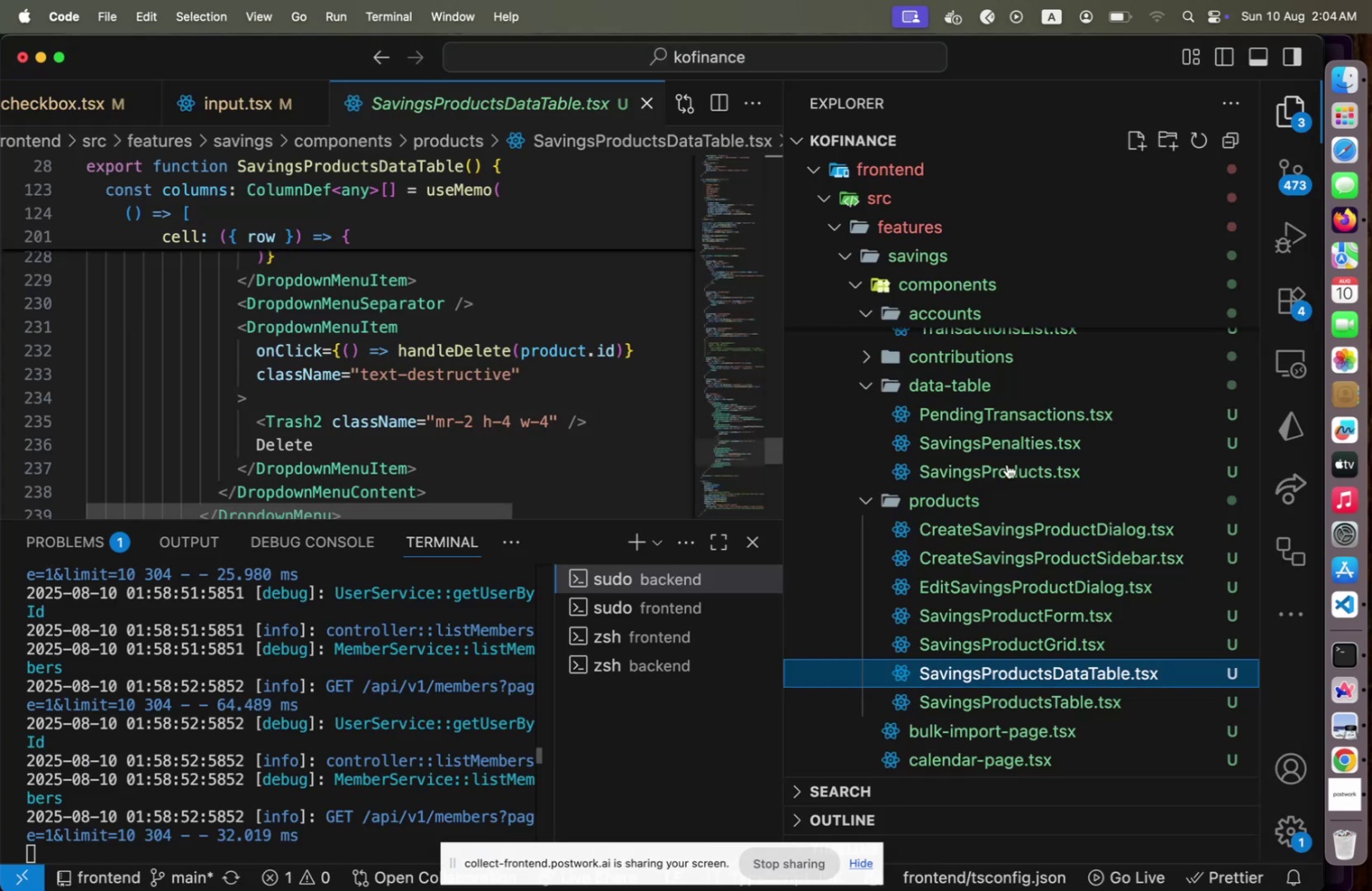 
scroll: coordinate [1048, 475], scroll_direction: up, amount: 62.0
 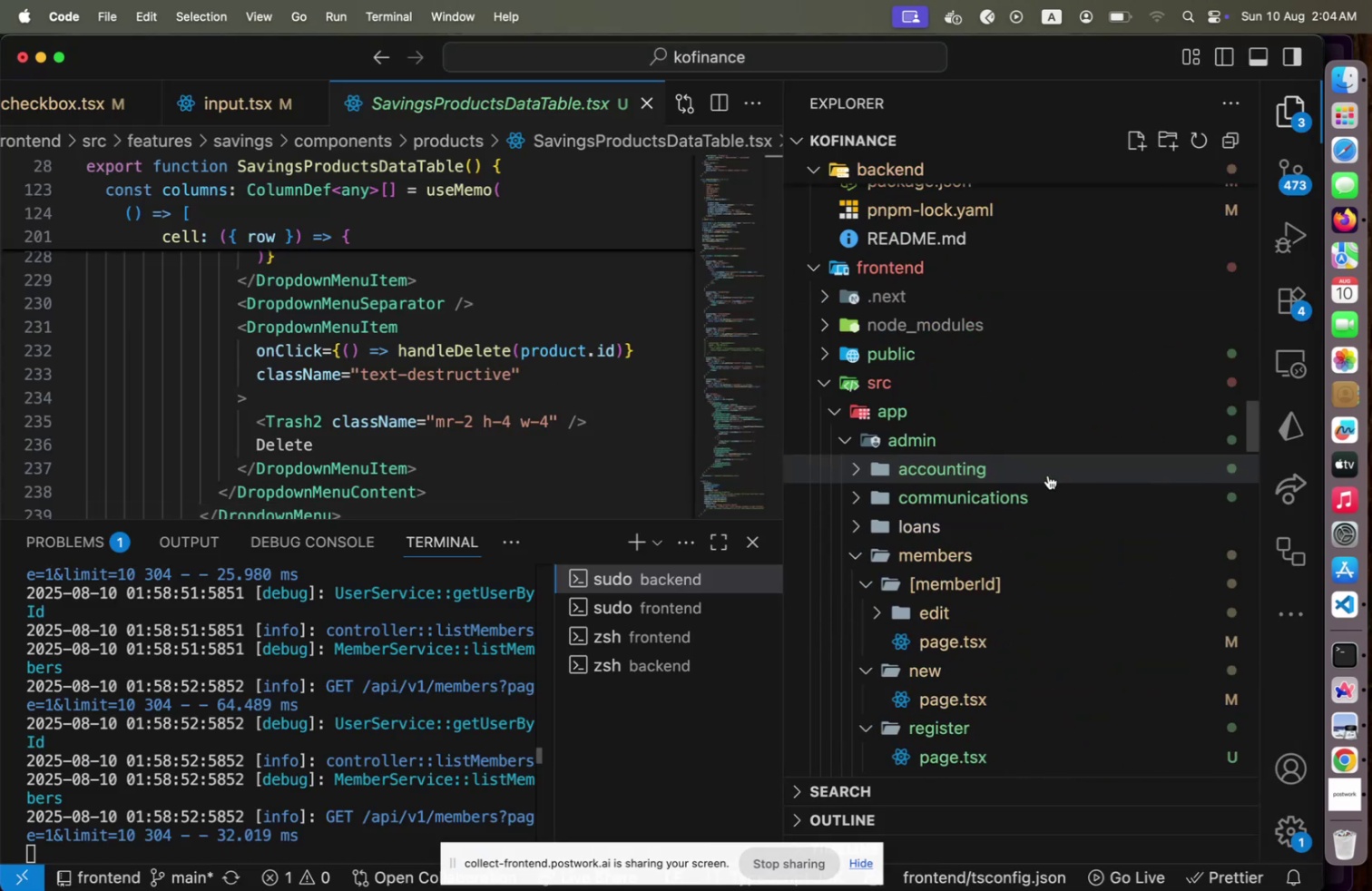 
scroll: coordinate [929, 677], scroll_direction: down, amount: 4.0
 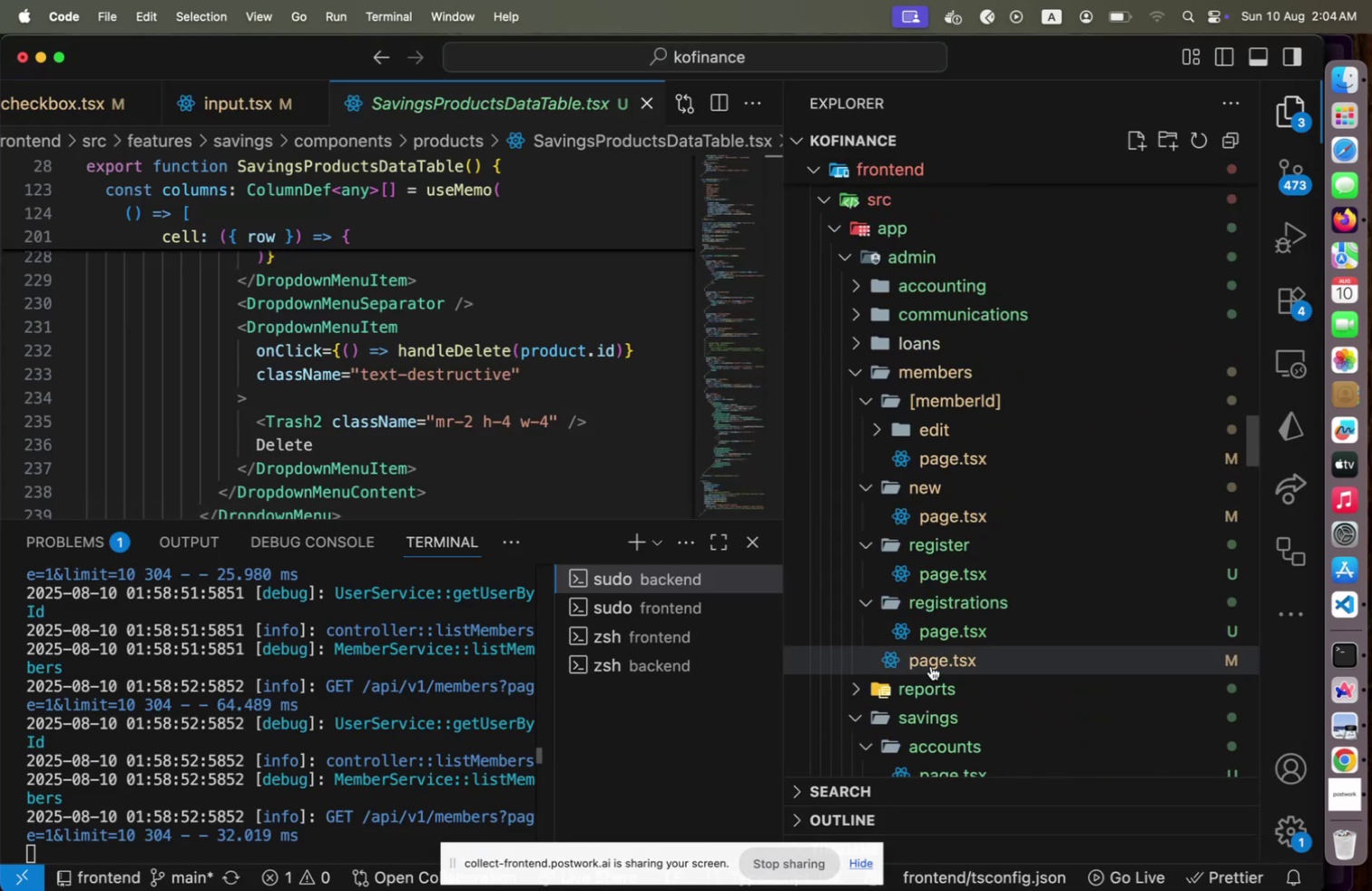 
left_click([931, 665])
 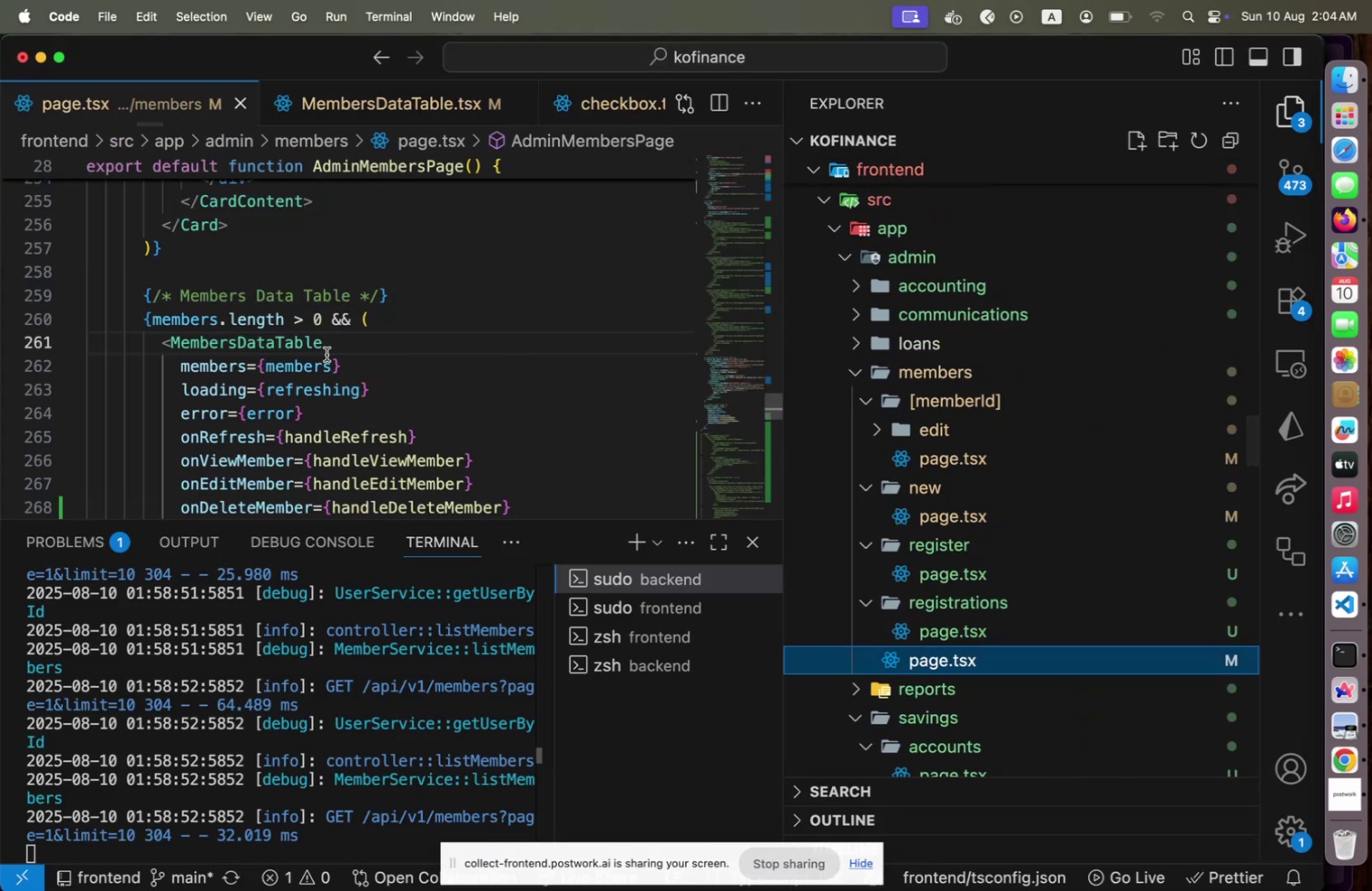 
scroll: coordinate [324, 364], scroll_direction: up, amount: 91.0
 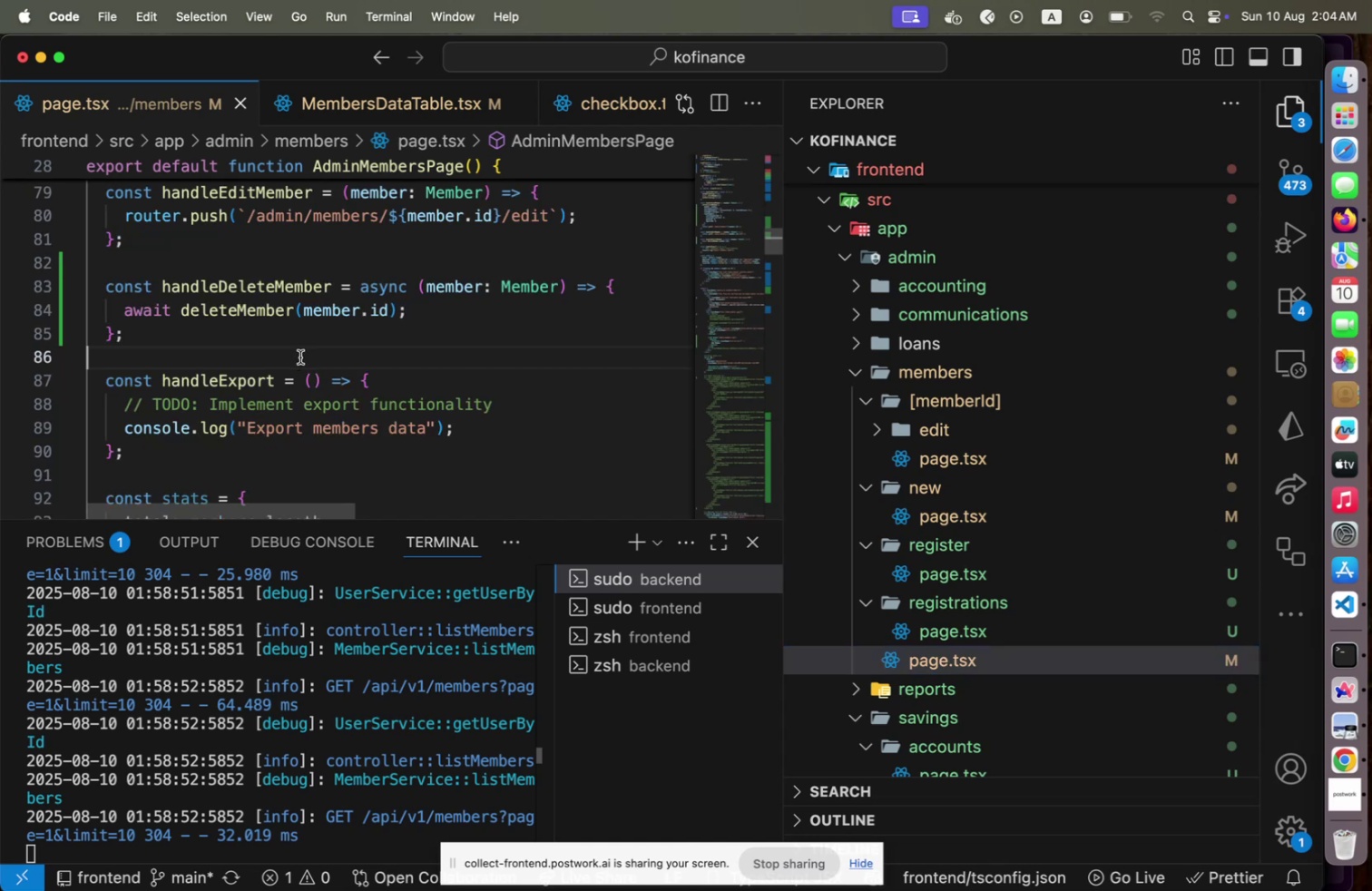 
left_click([300, 357])
 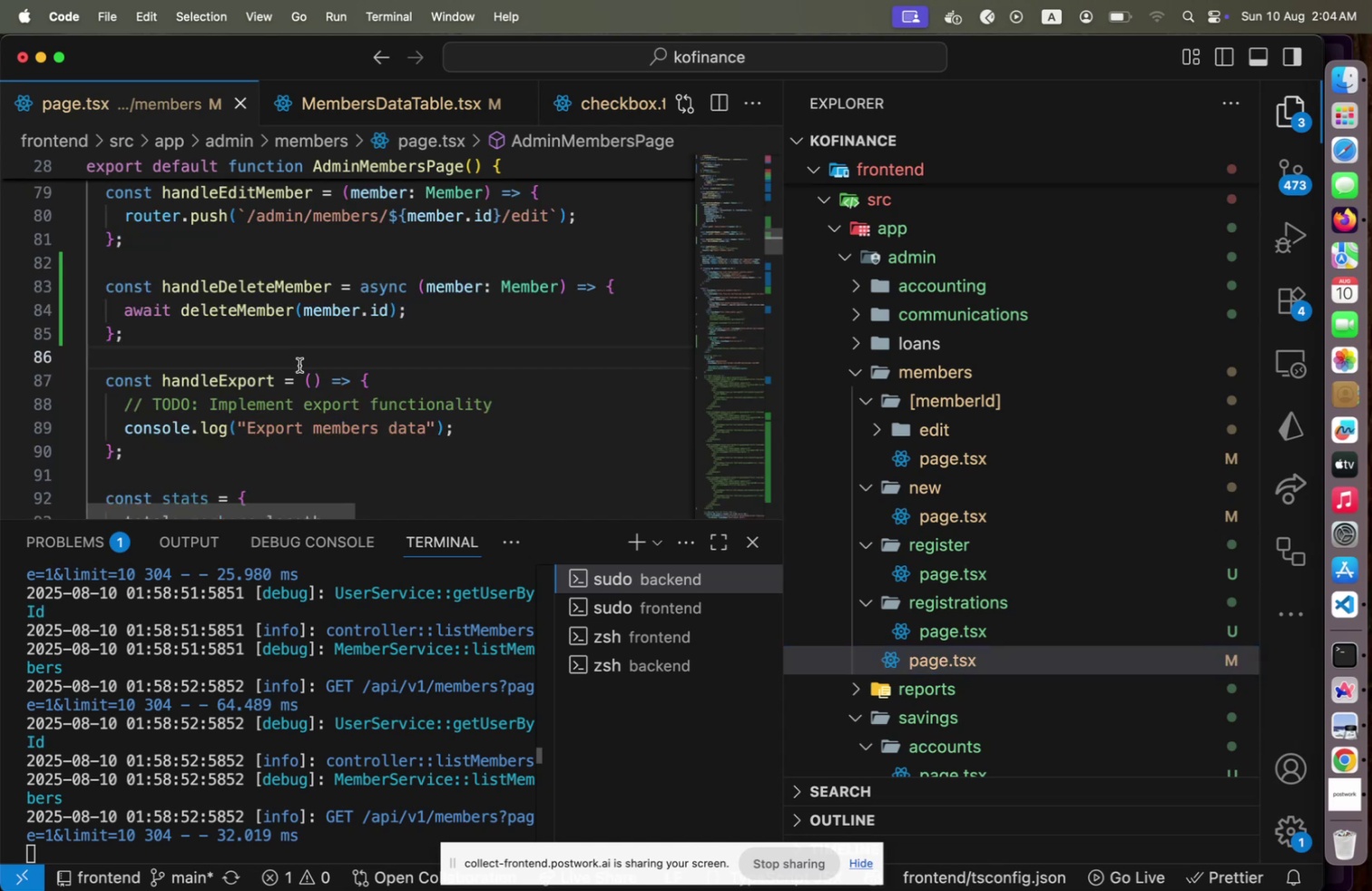 
scroll: coordinate [276, 372], scroll_direction: down, amount: 9.0
 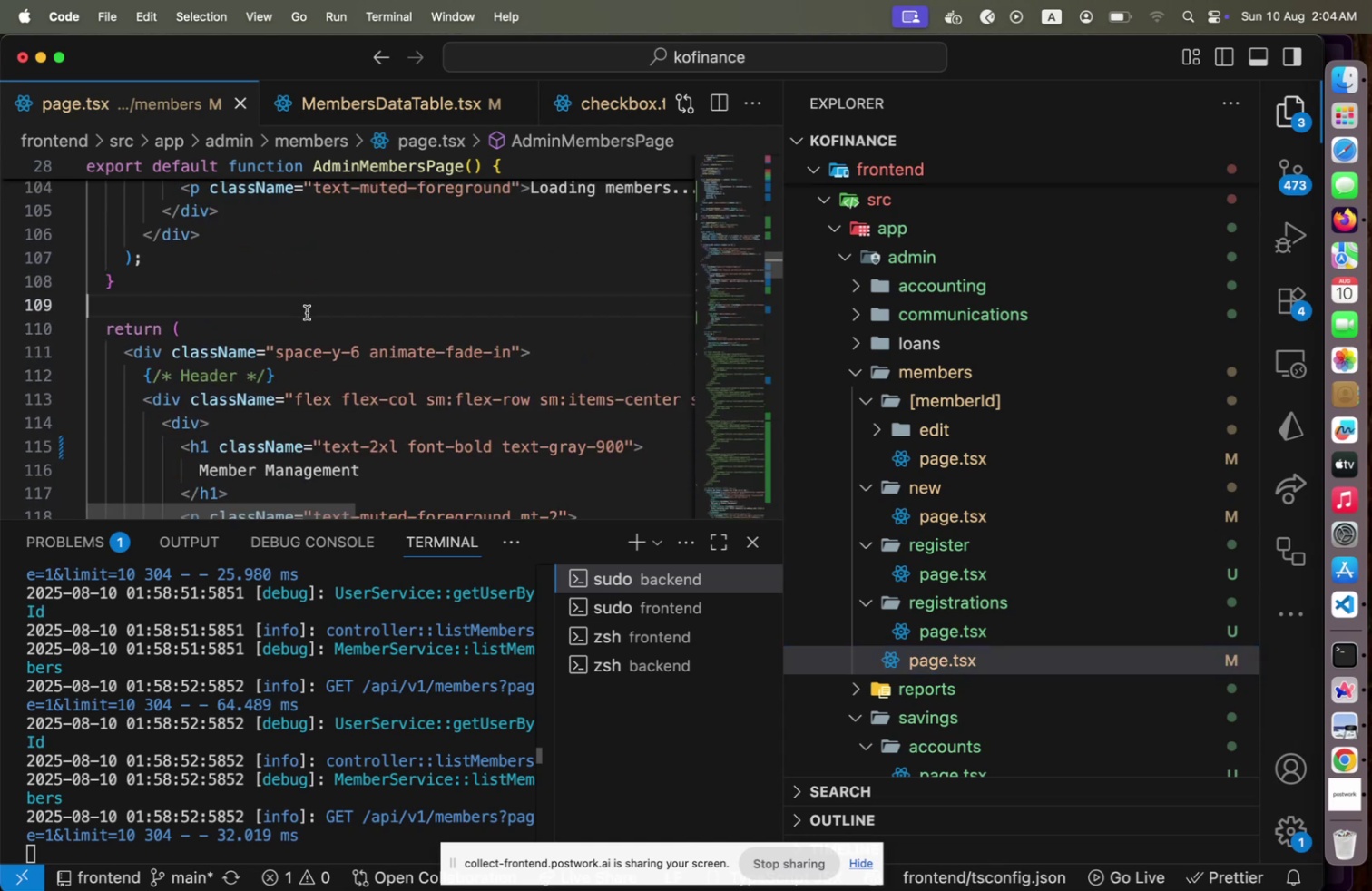 
left_click([307, 312])
 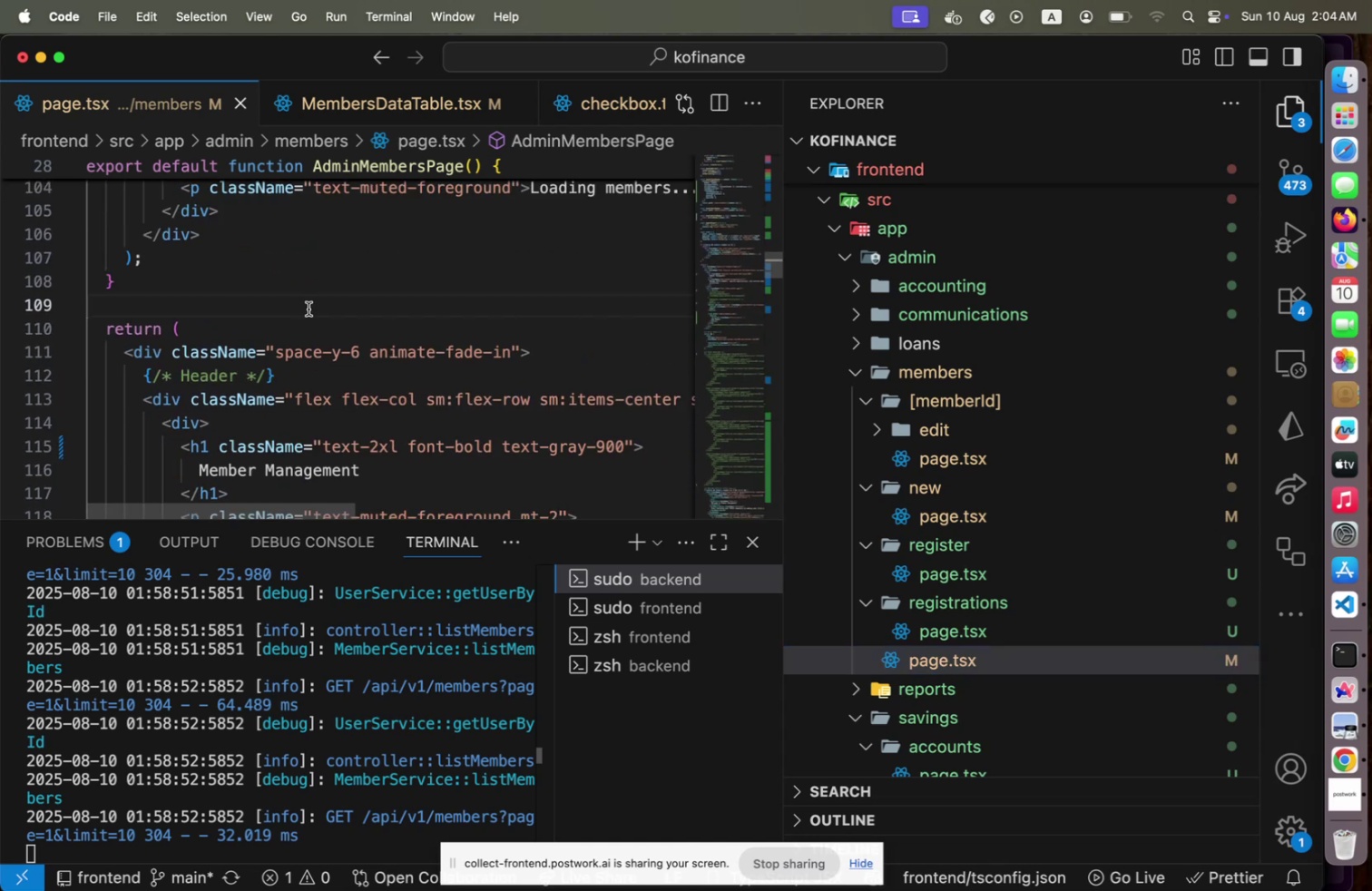 
key(Enter)
 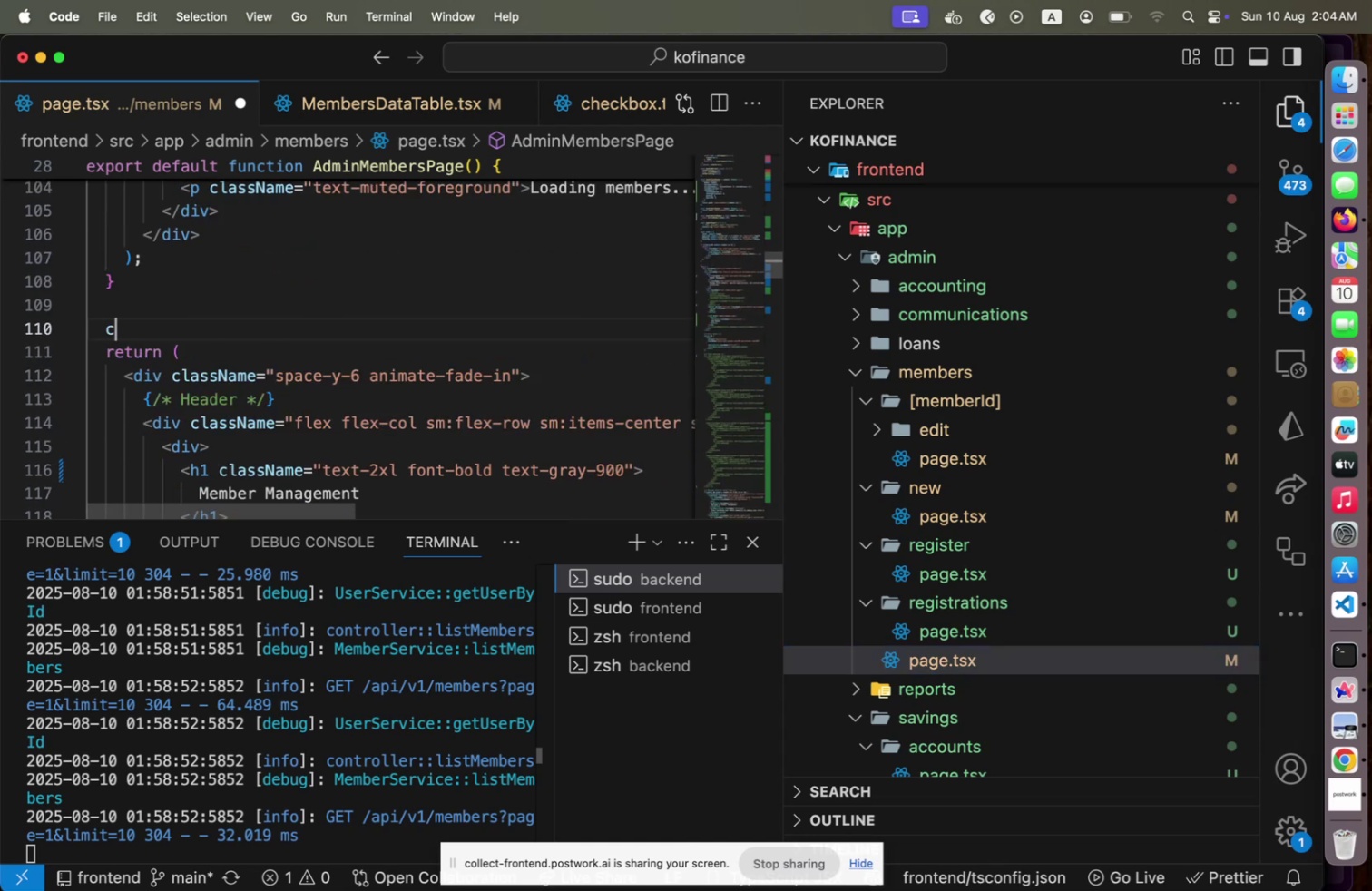 
type(console.log))
key(Backspace)
type(('How many times are e rendering...)
 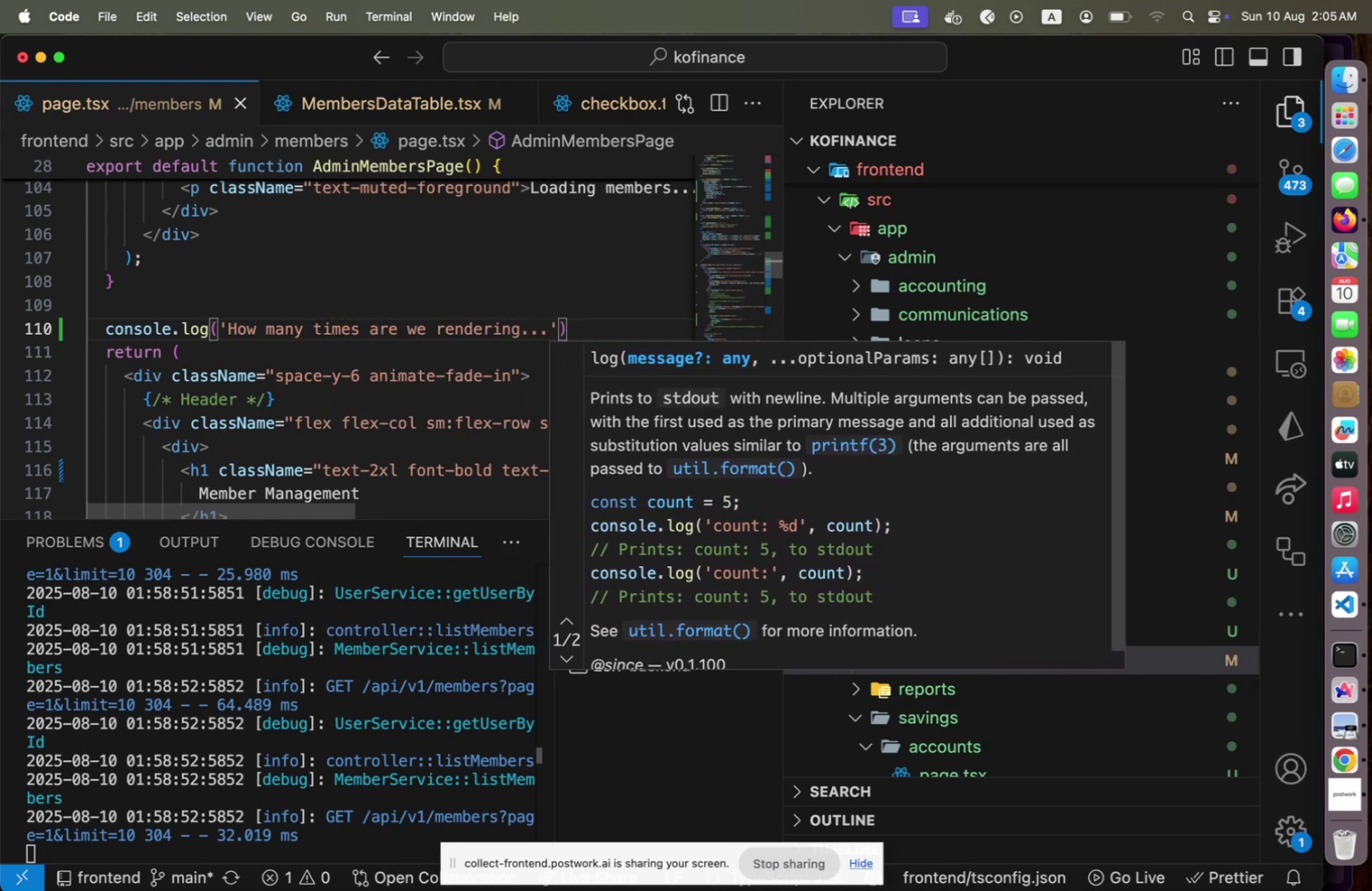 
 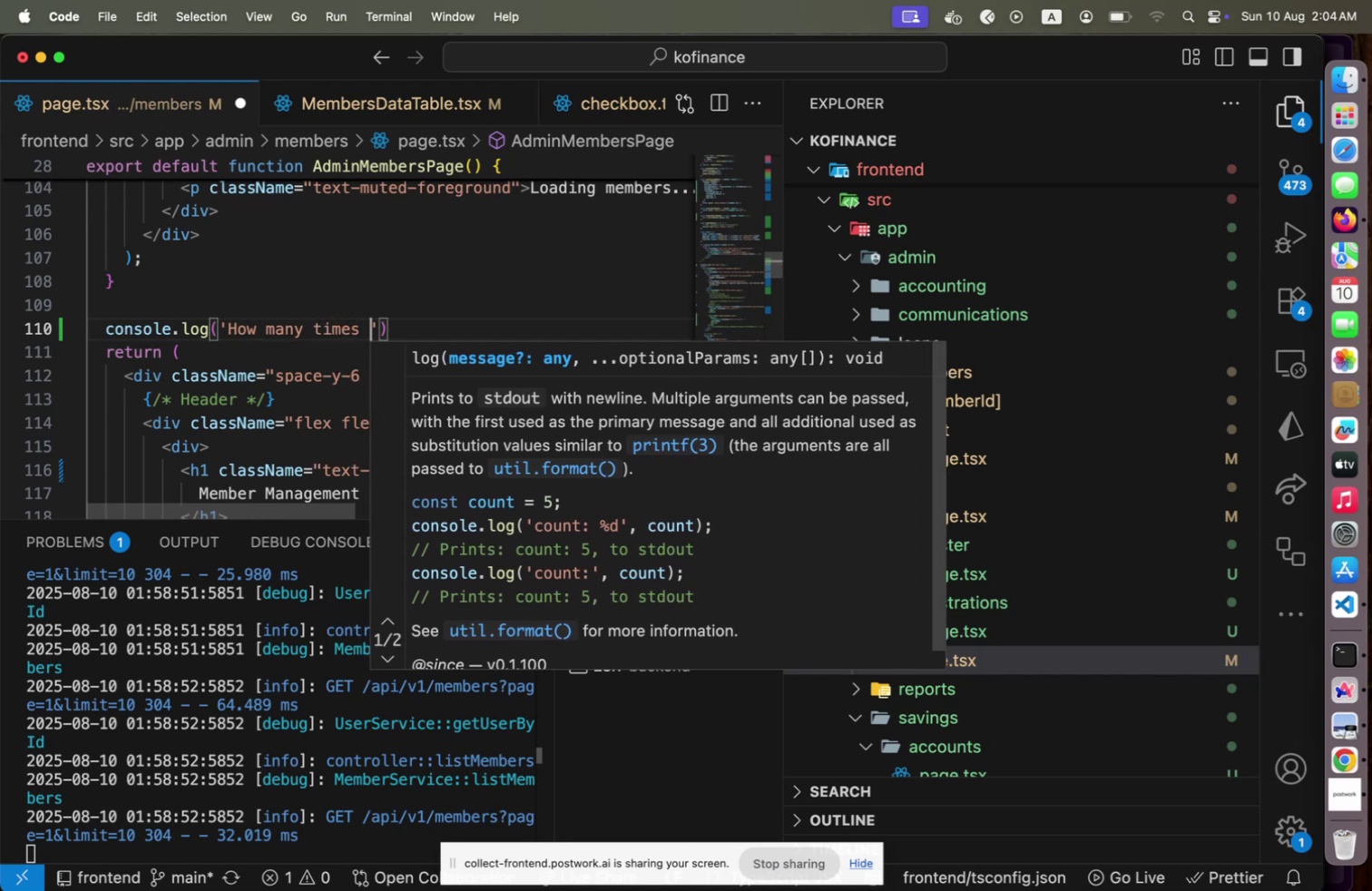 
key(Meta+CommandLeft)
 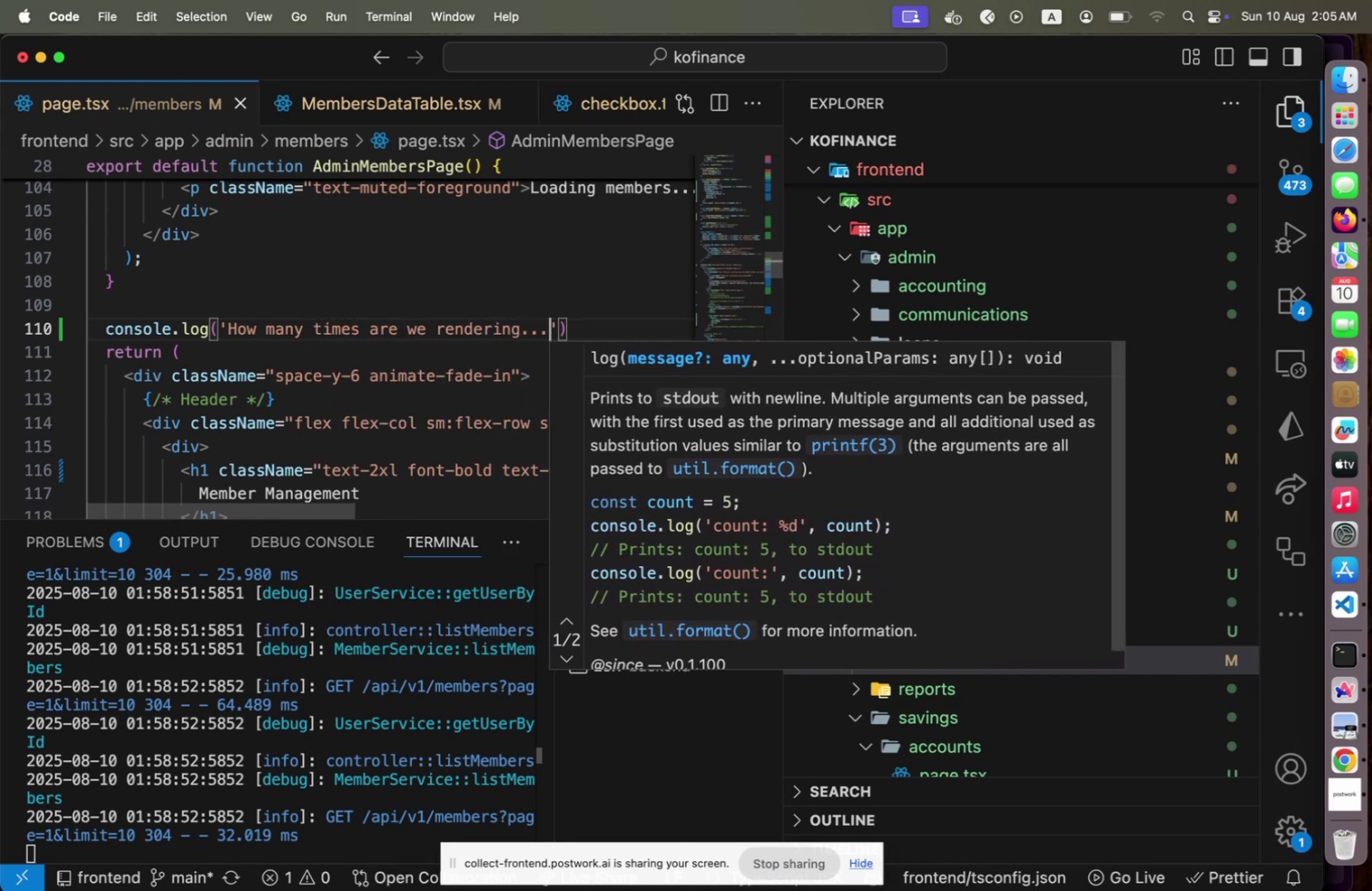 
key(Meta+S)
 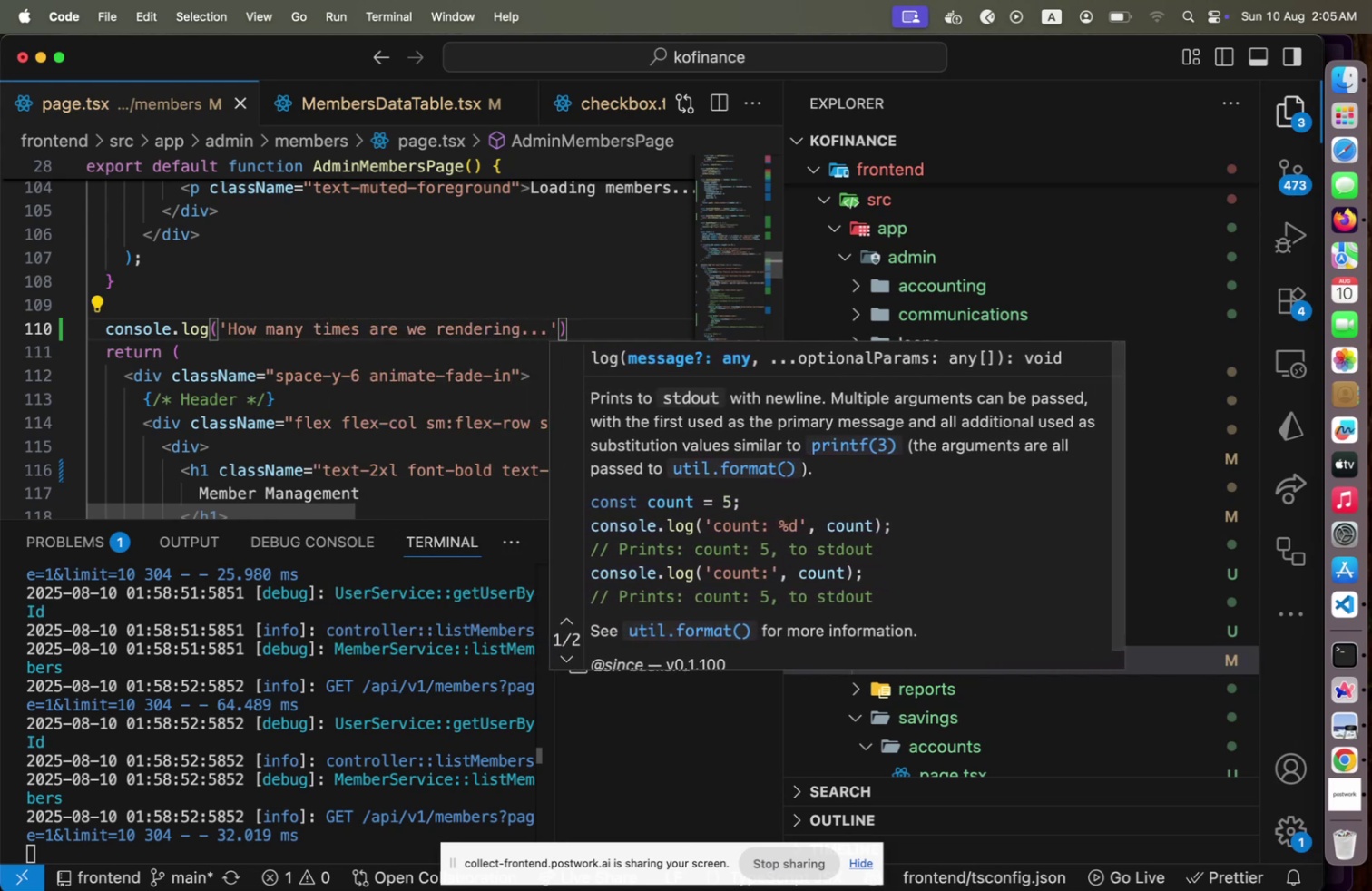 
key(Meta+CommandLeft)
 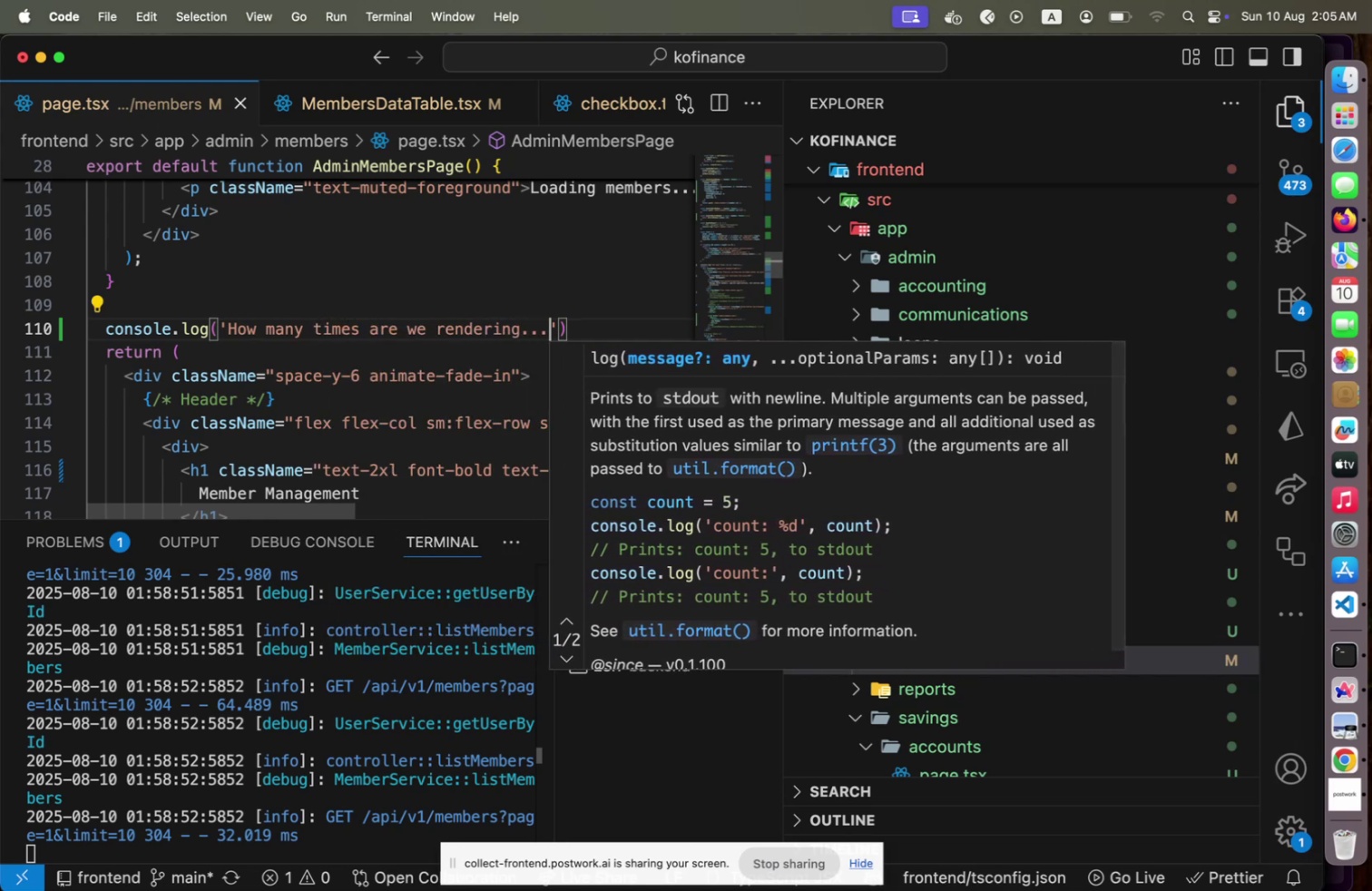 
key(Meta+Tab)
 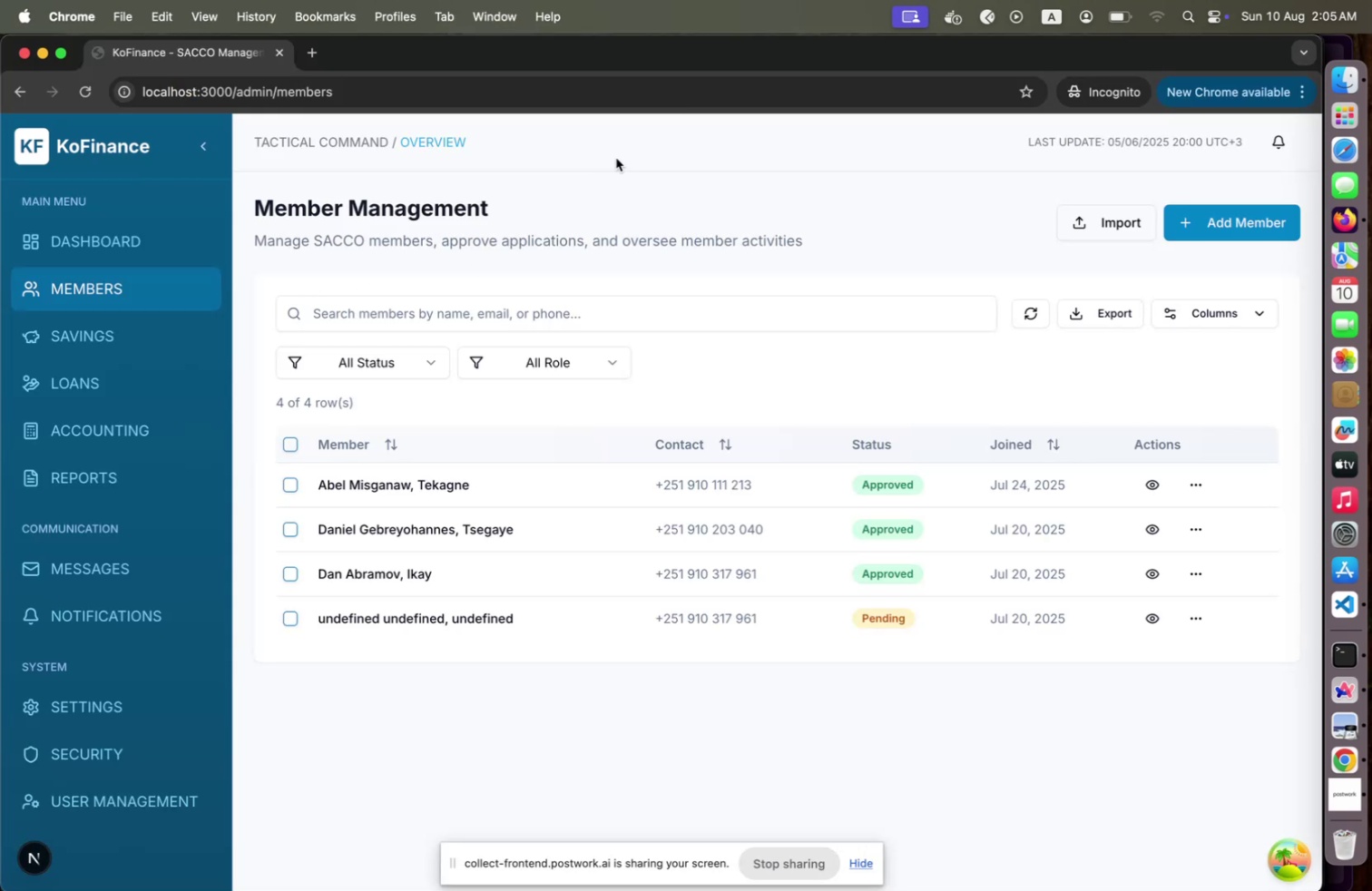 
key(Alt+Meta+I)
 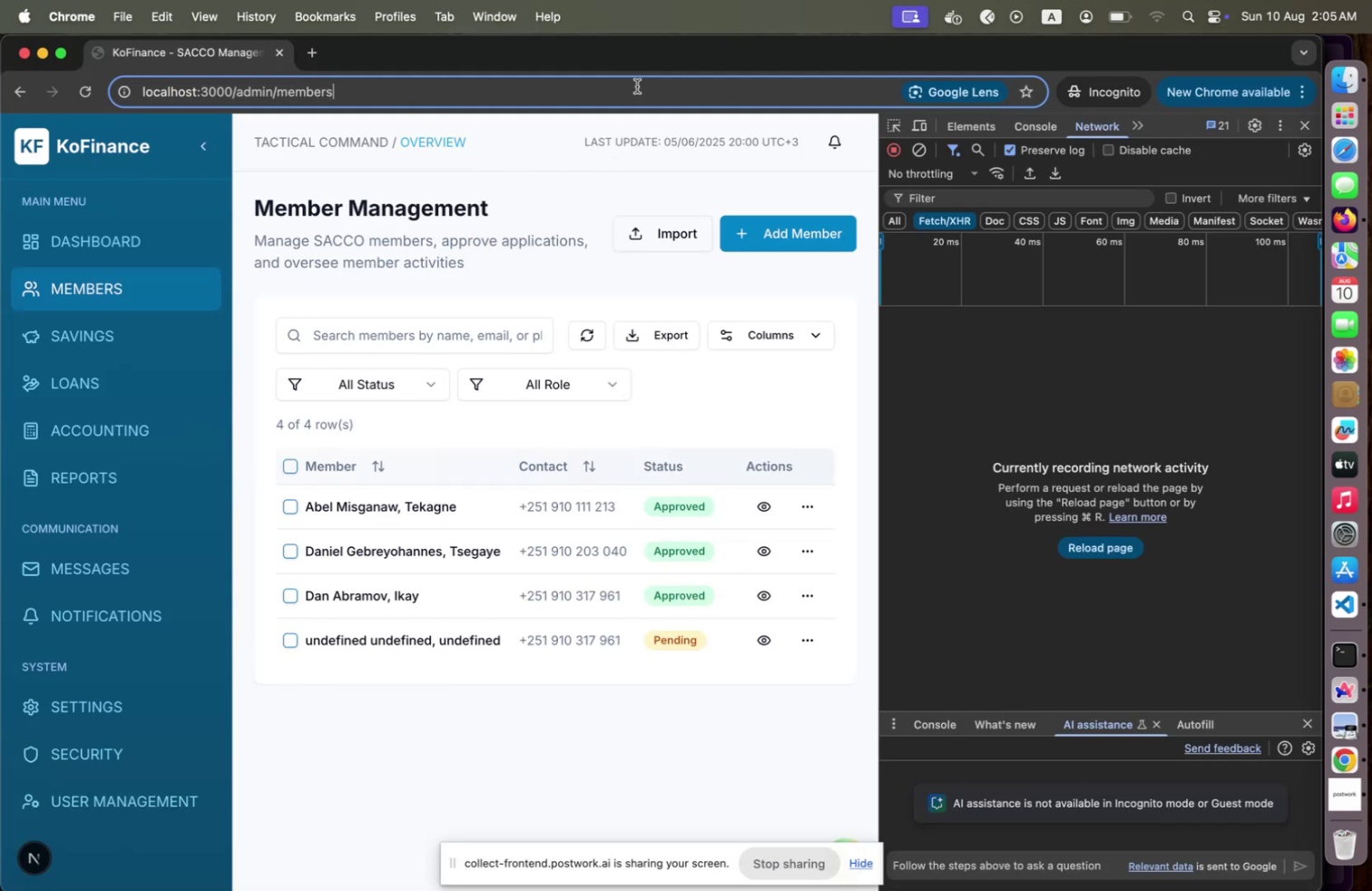 
left_click([637, 86])
 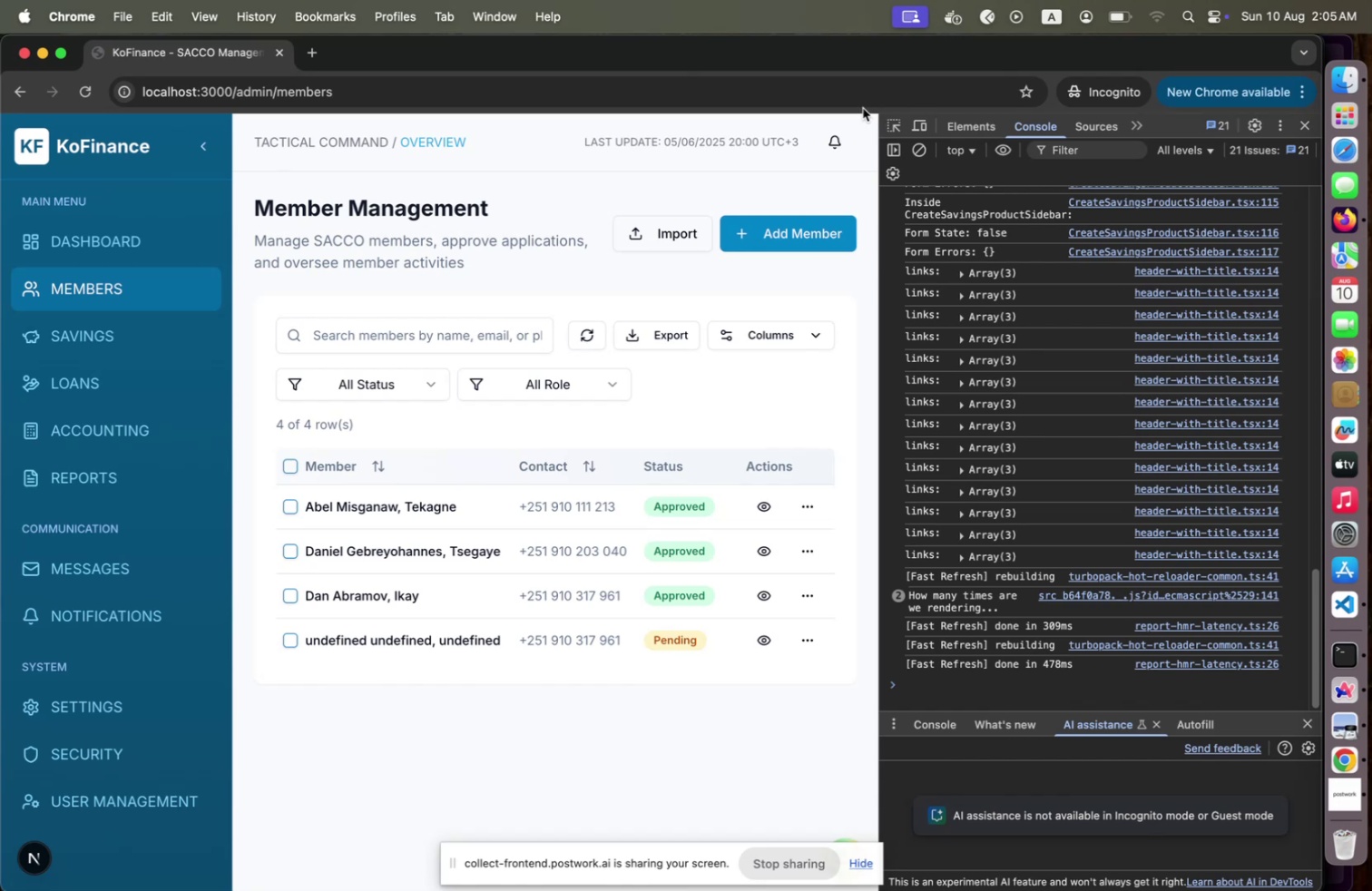 
left_click([863, 87])
 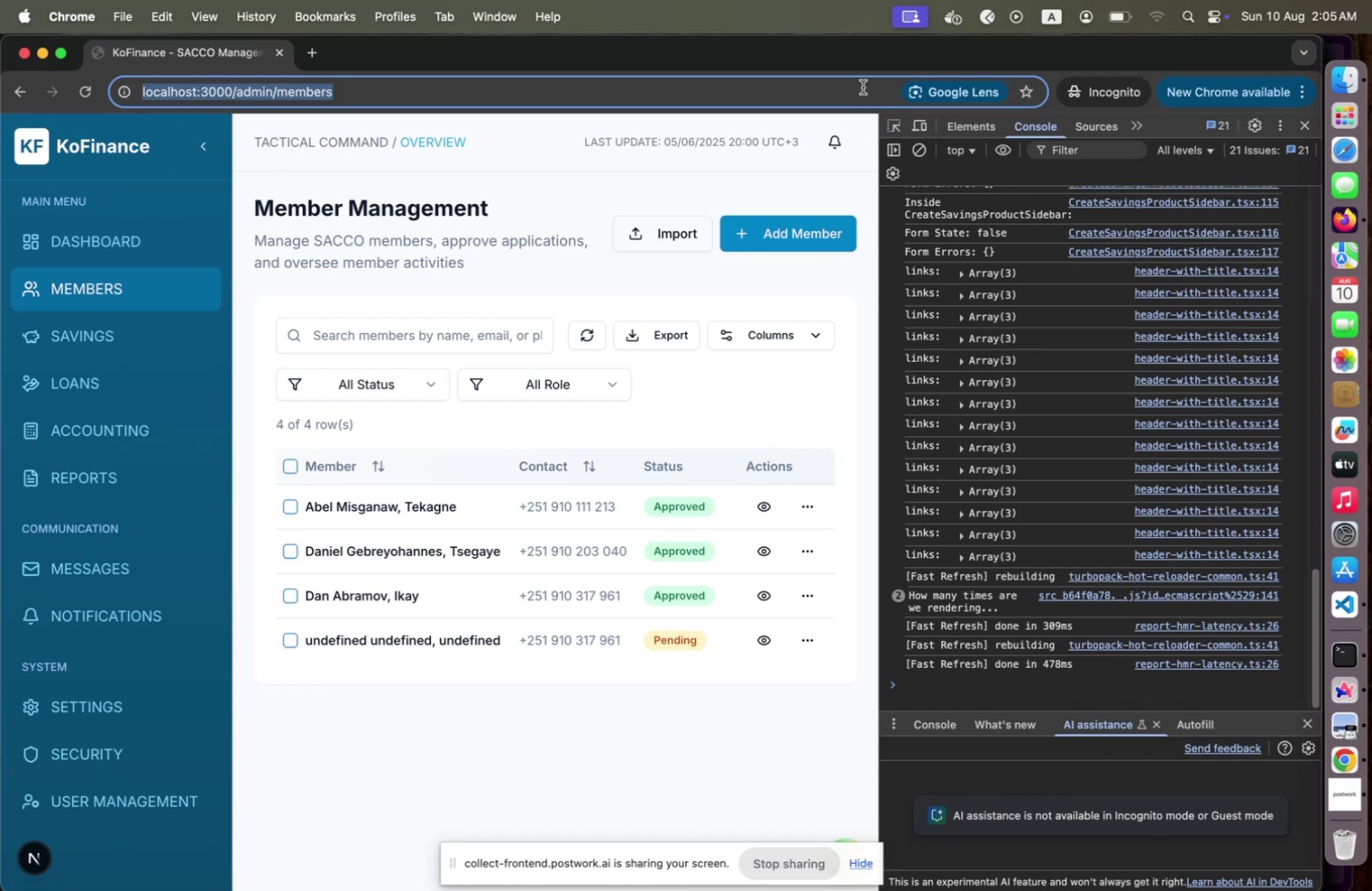 
key(Enter)
 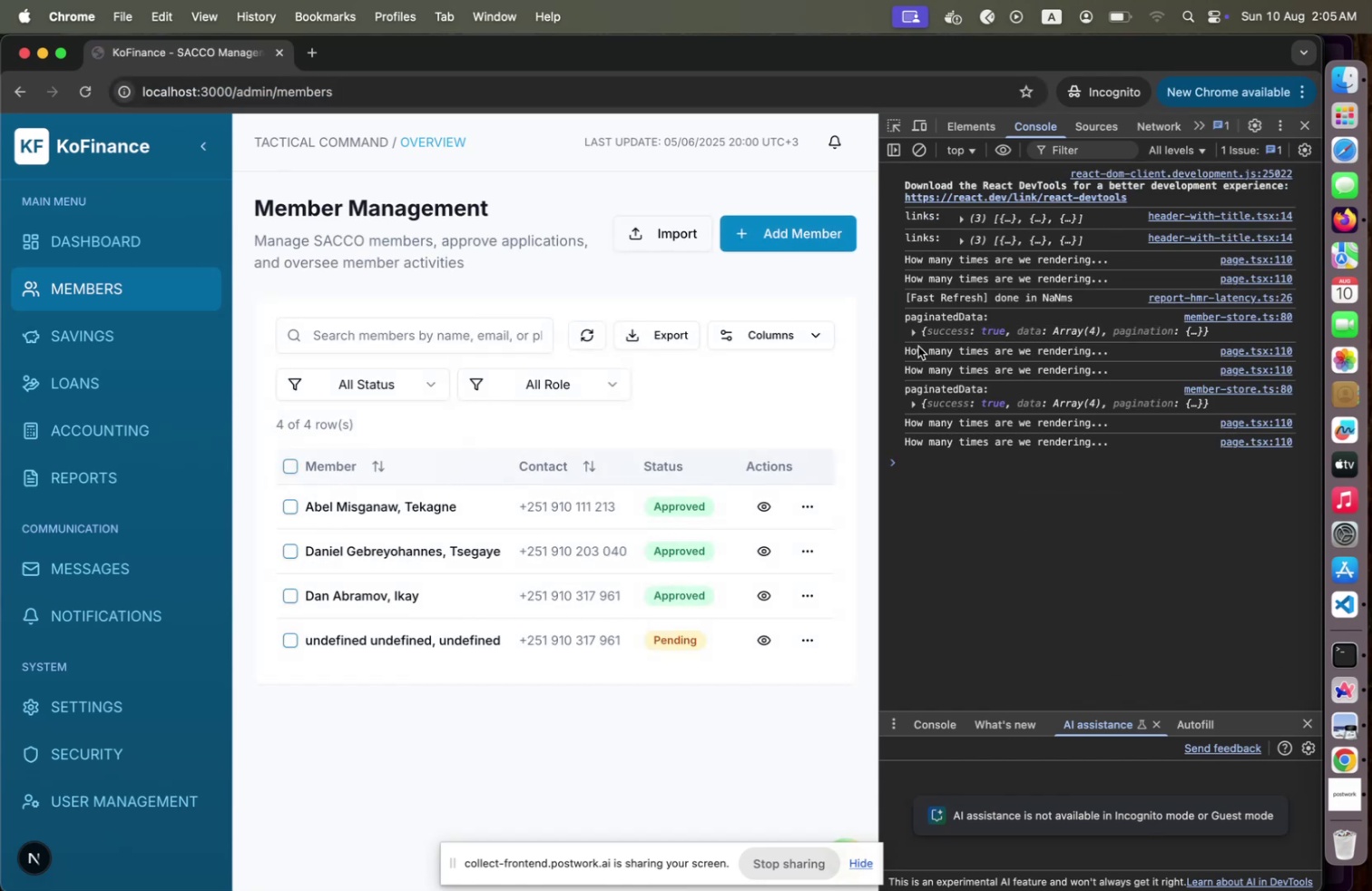 
left_click_drag(start_coordinate=[905, 350], to_coordinate=[1108, 370])
 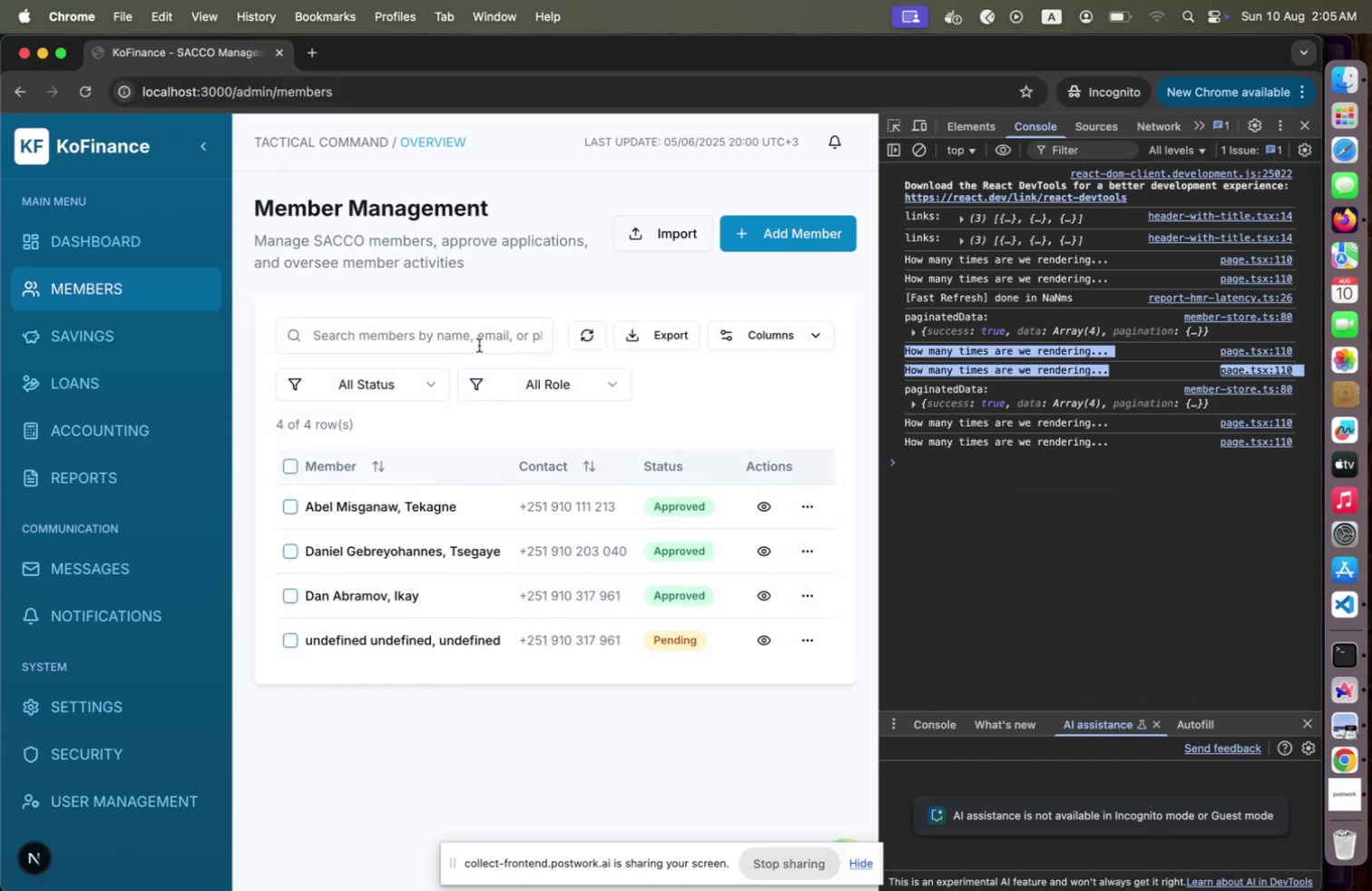 
left_click([124, 338])
 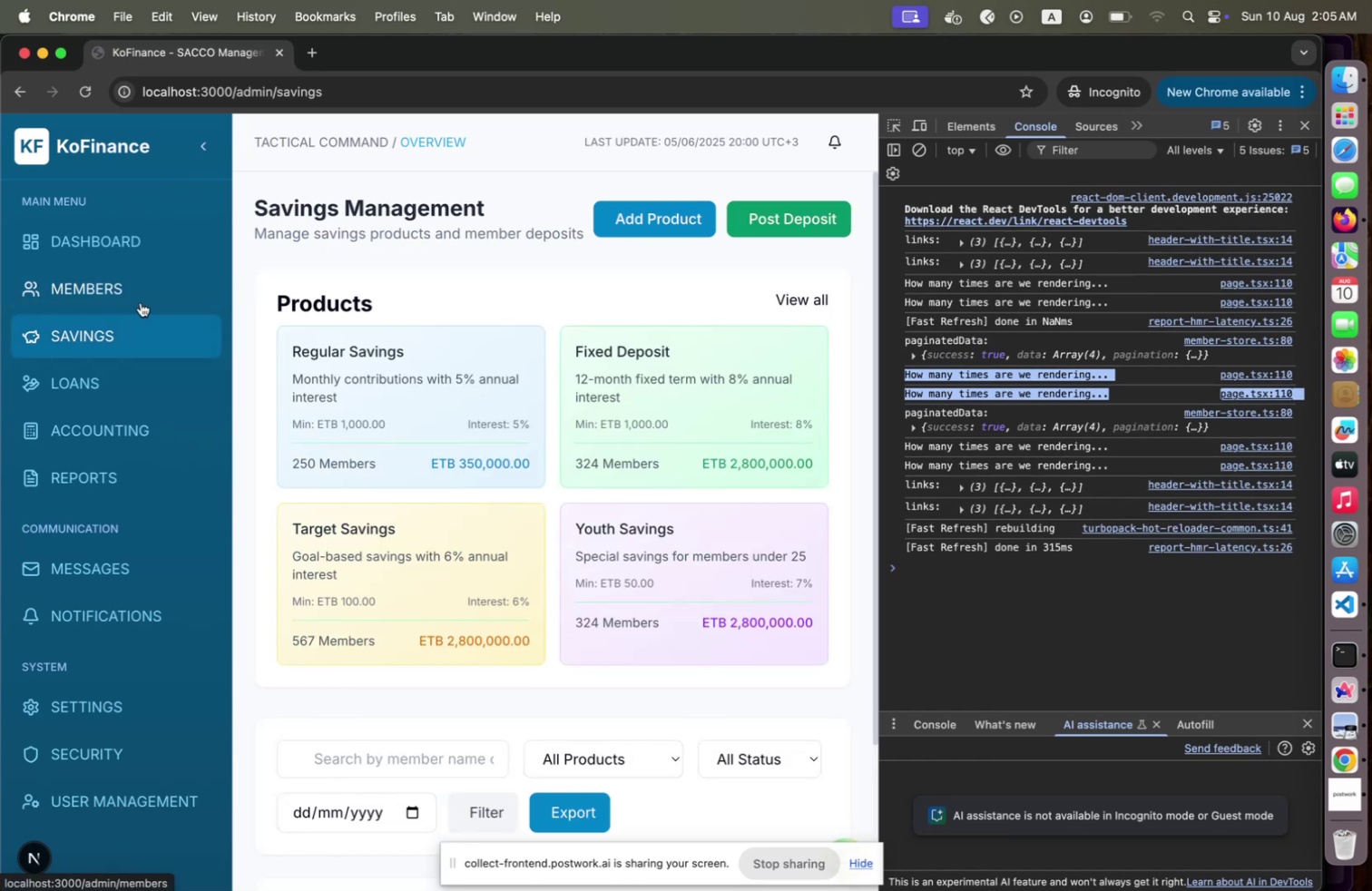 
left_click([141, 302])
 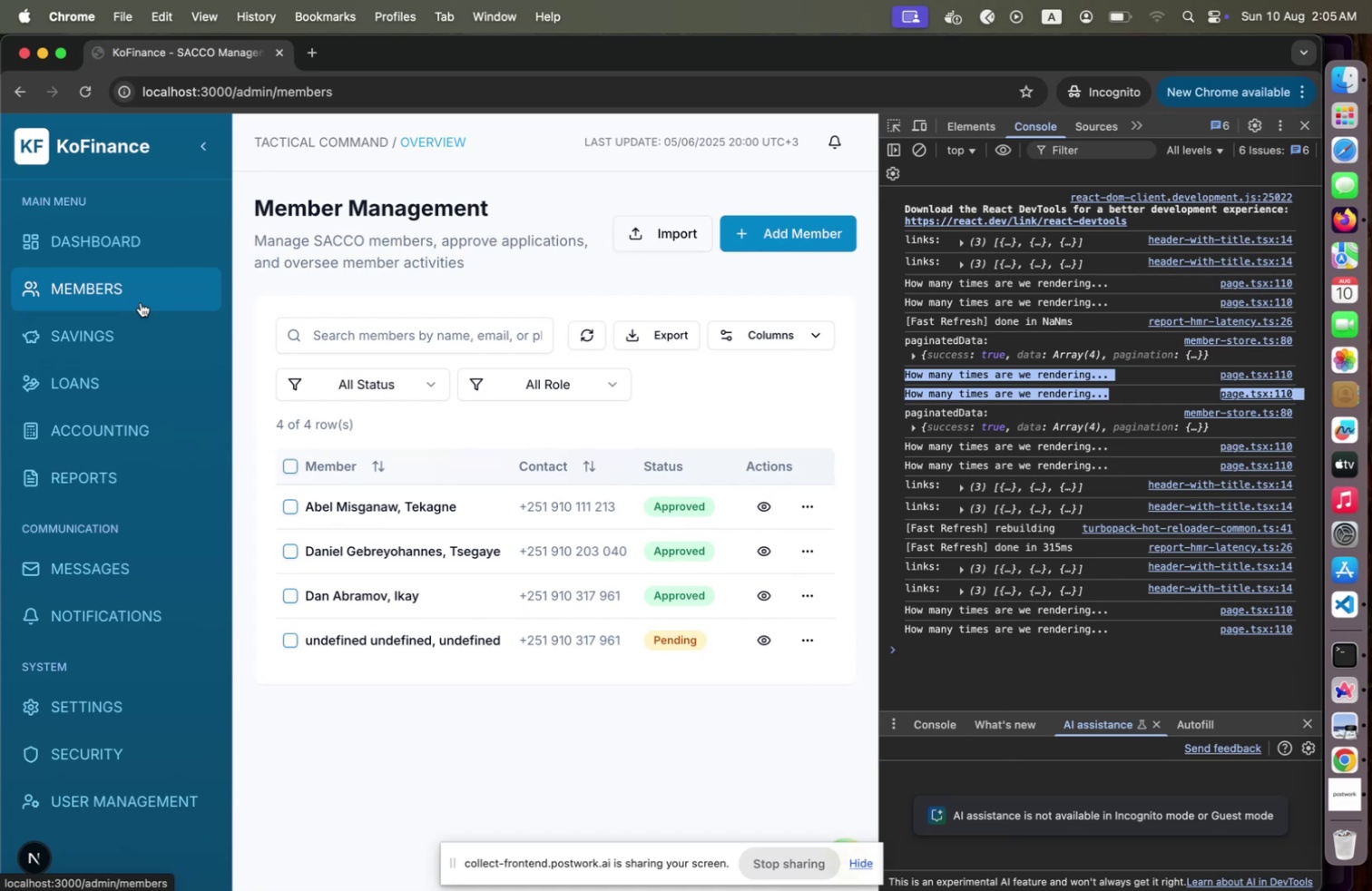 
wait(15.82)
 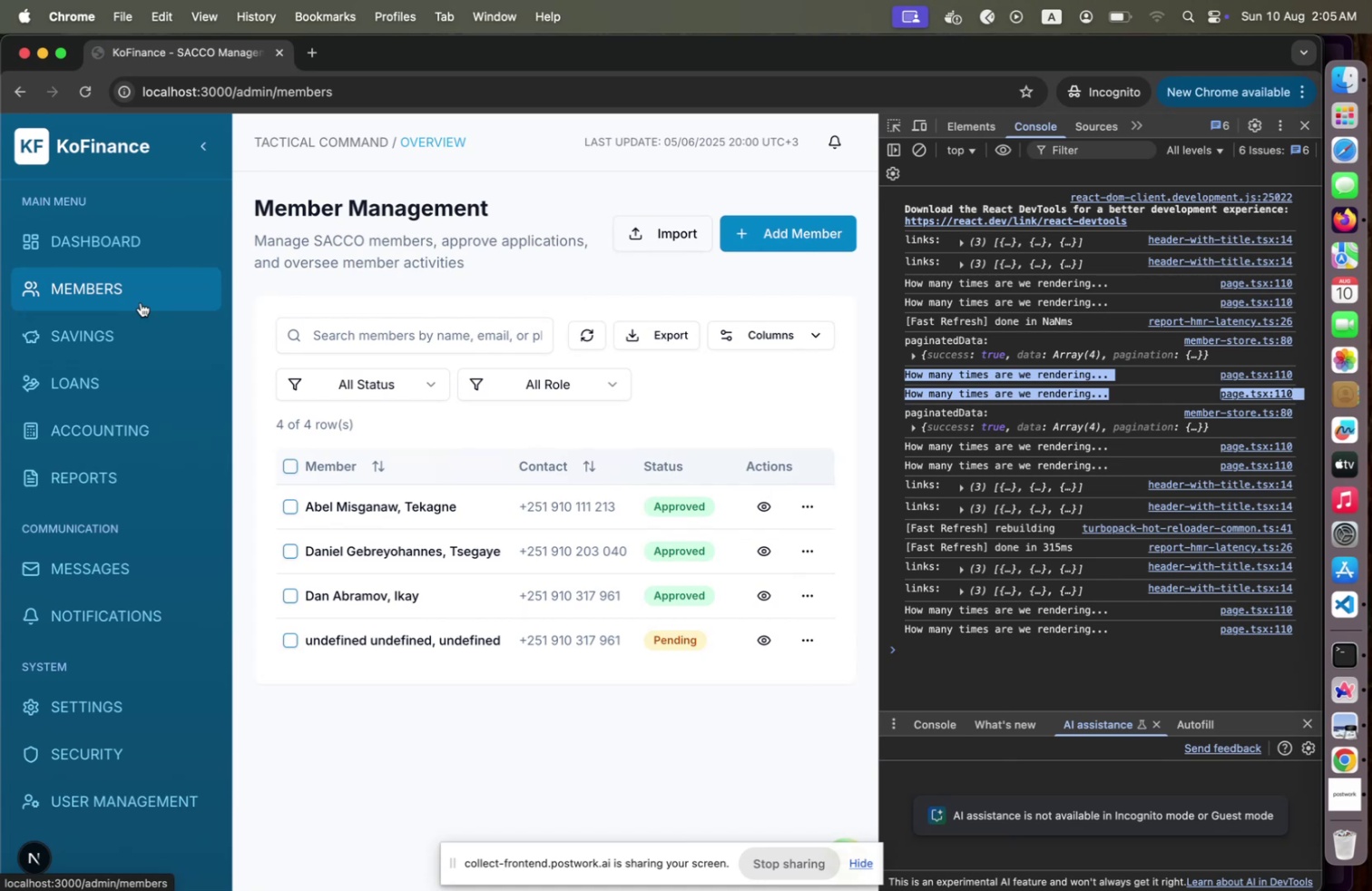 
left_click([924, 148])
 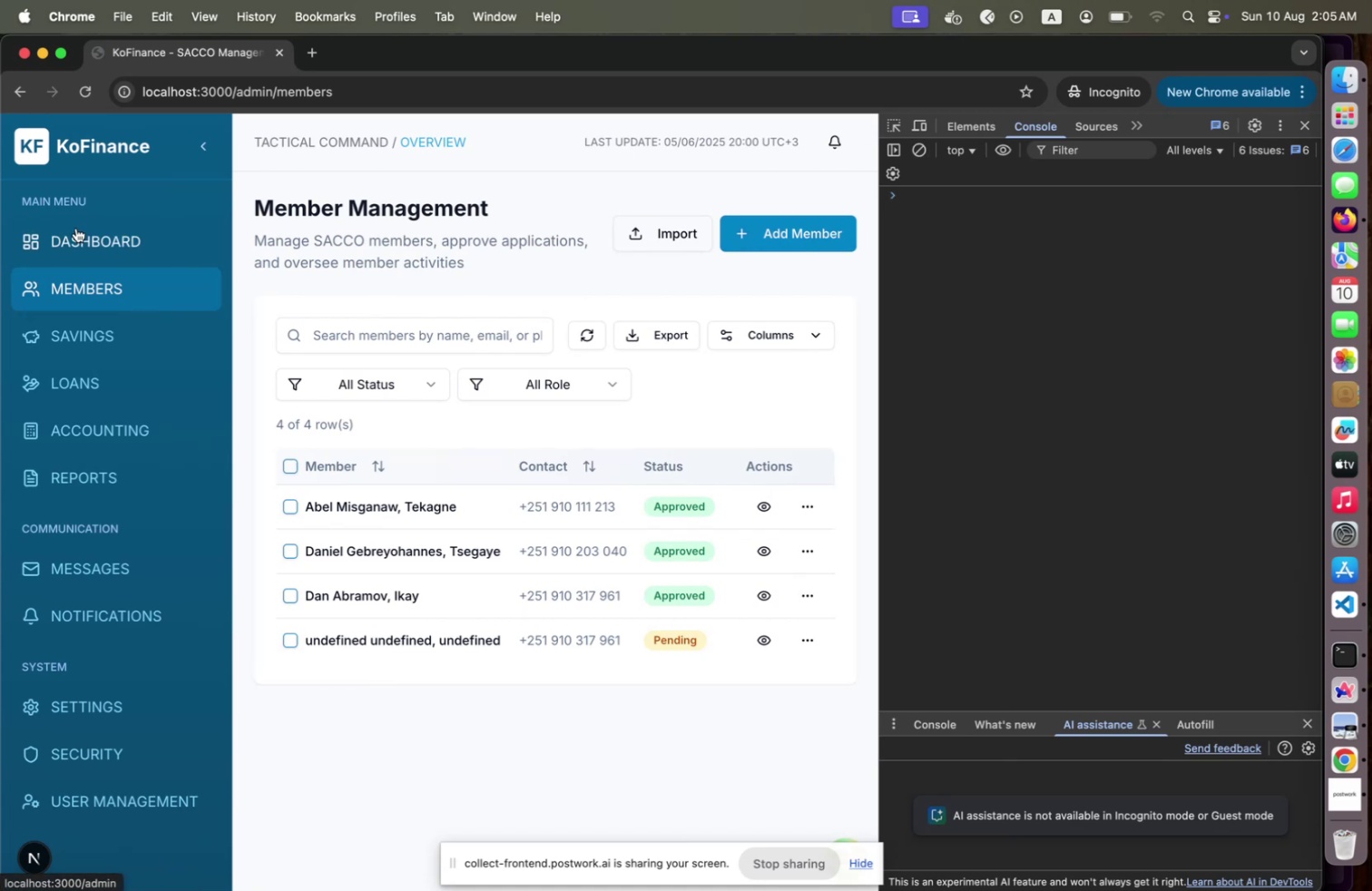 
left_click([76, 228])
 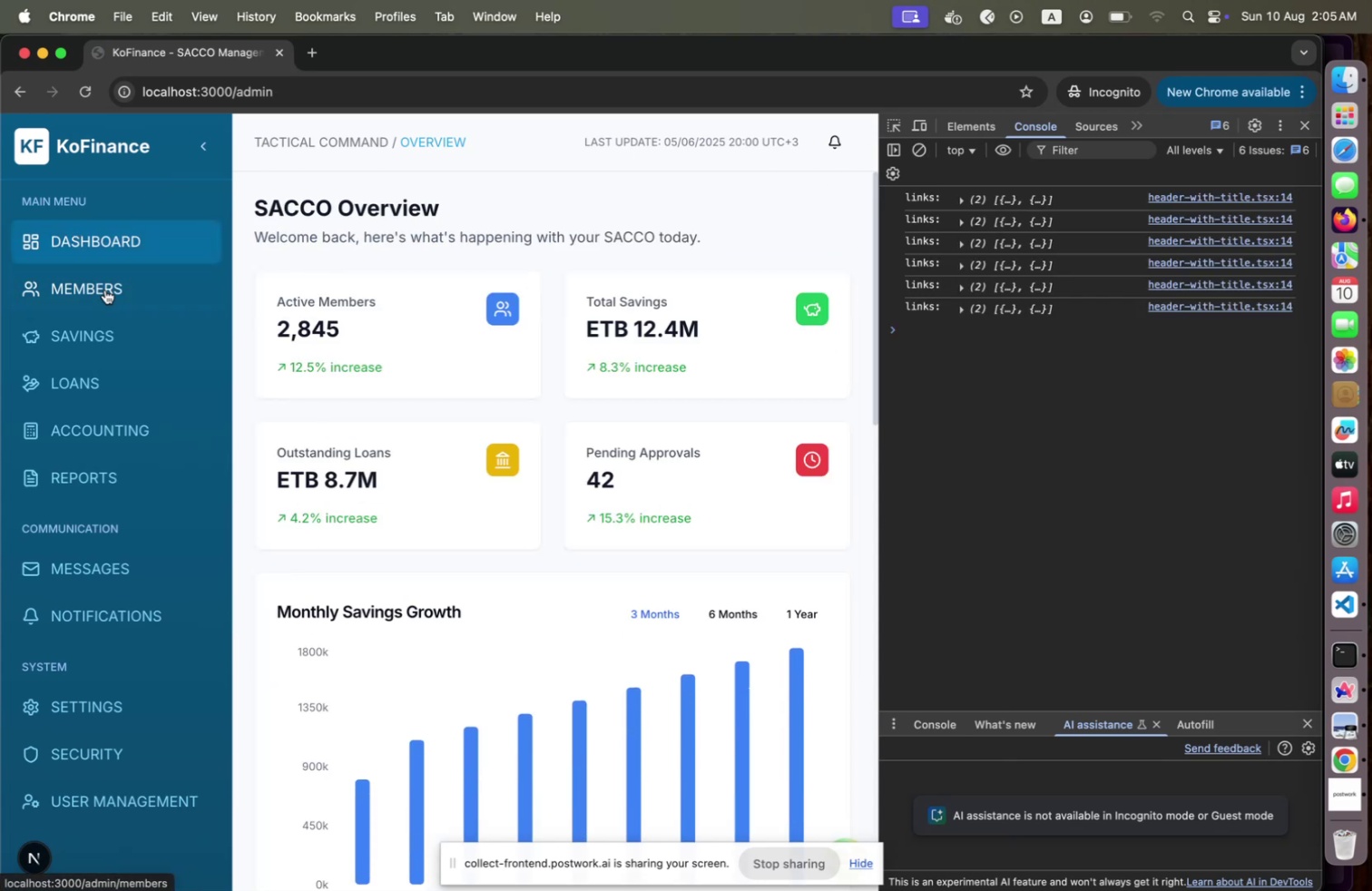 
left_click([105, 289])
 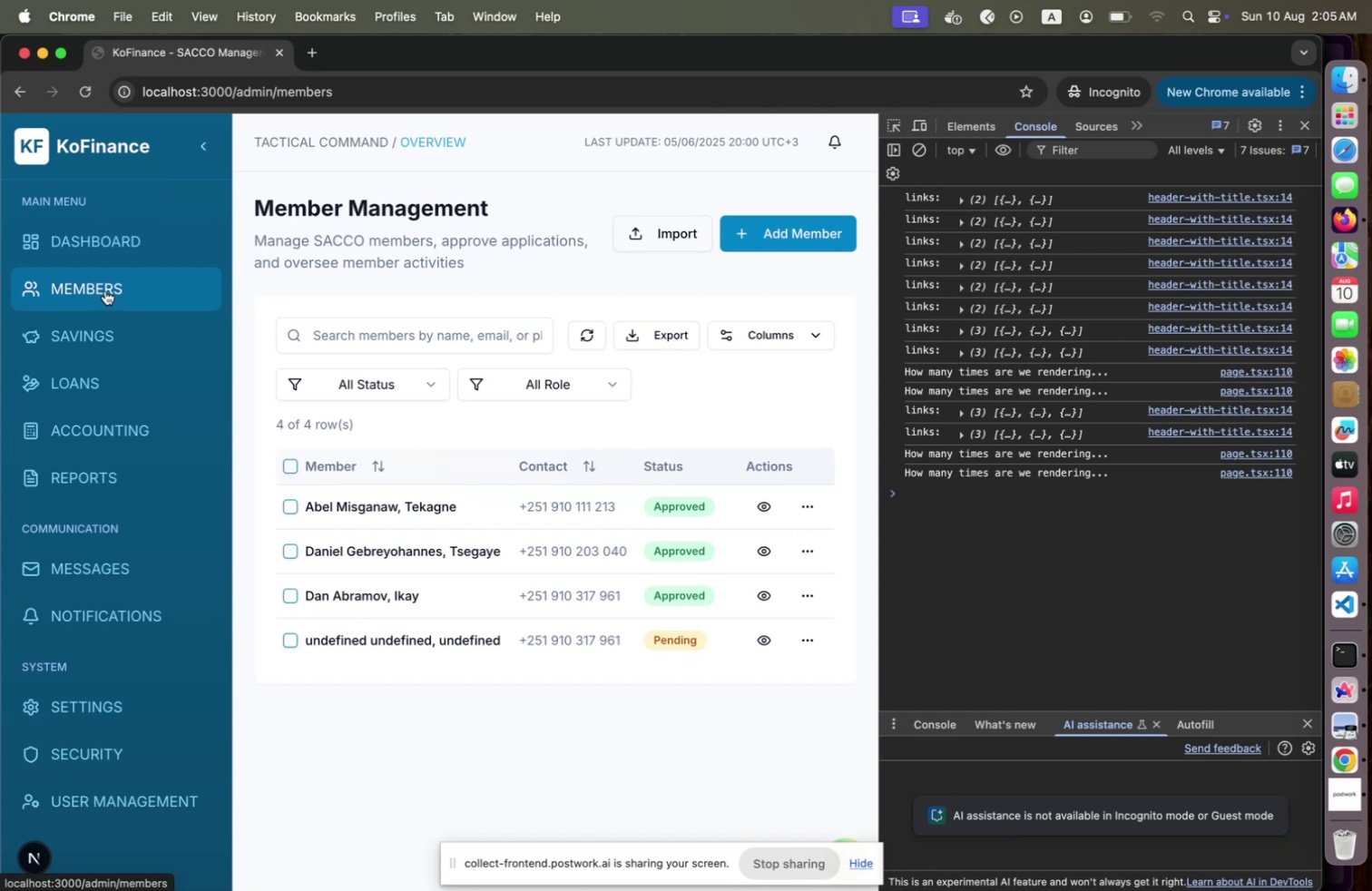 
wait(8.96)
 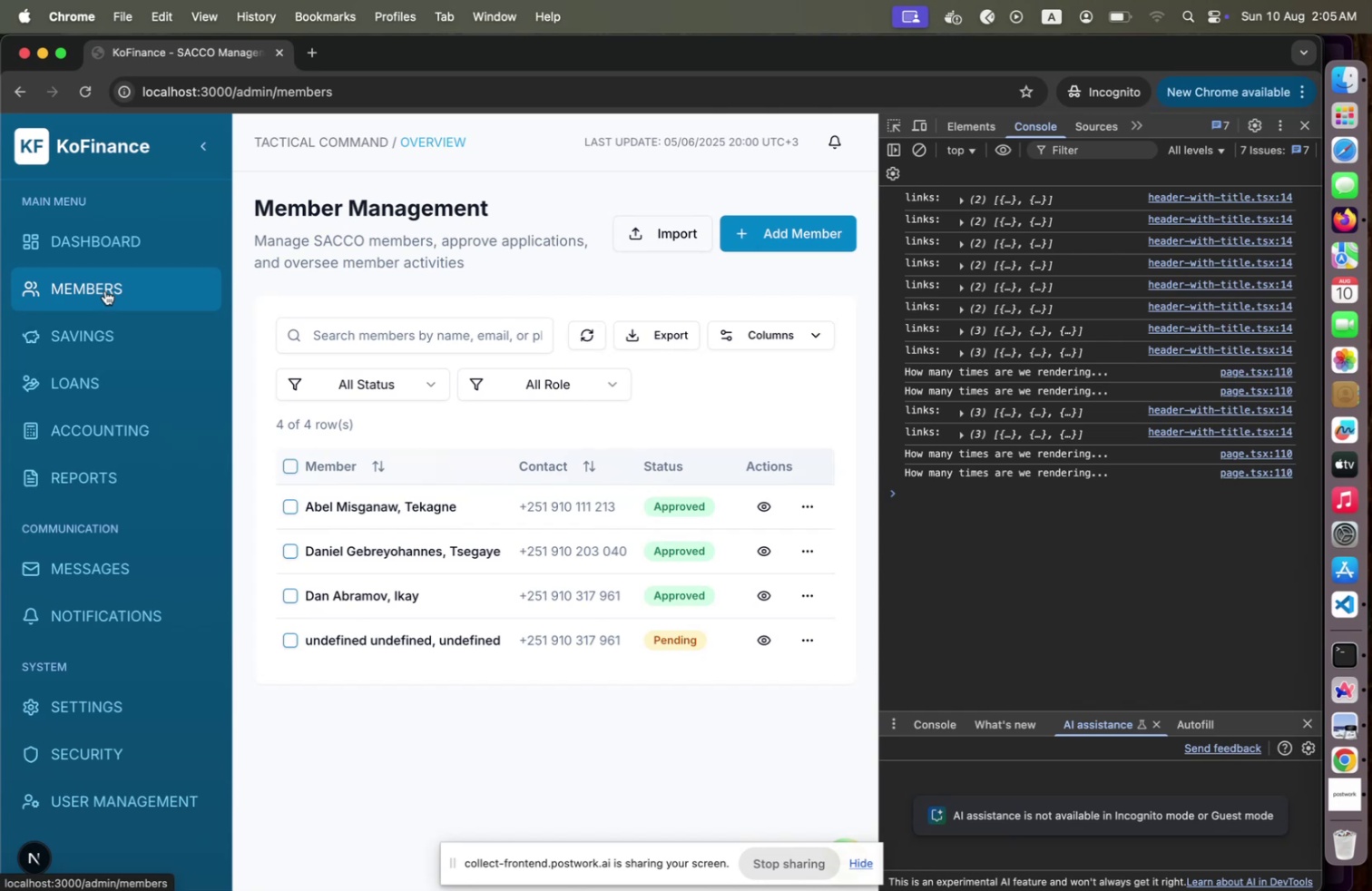 
left_click([918, 144])
 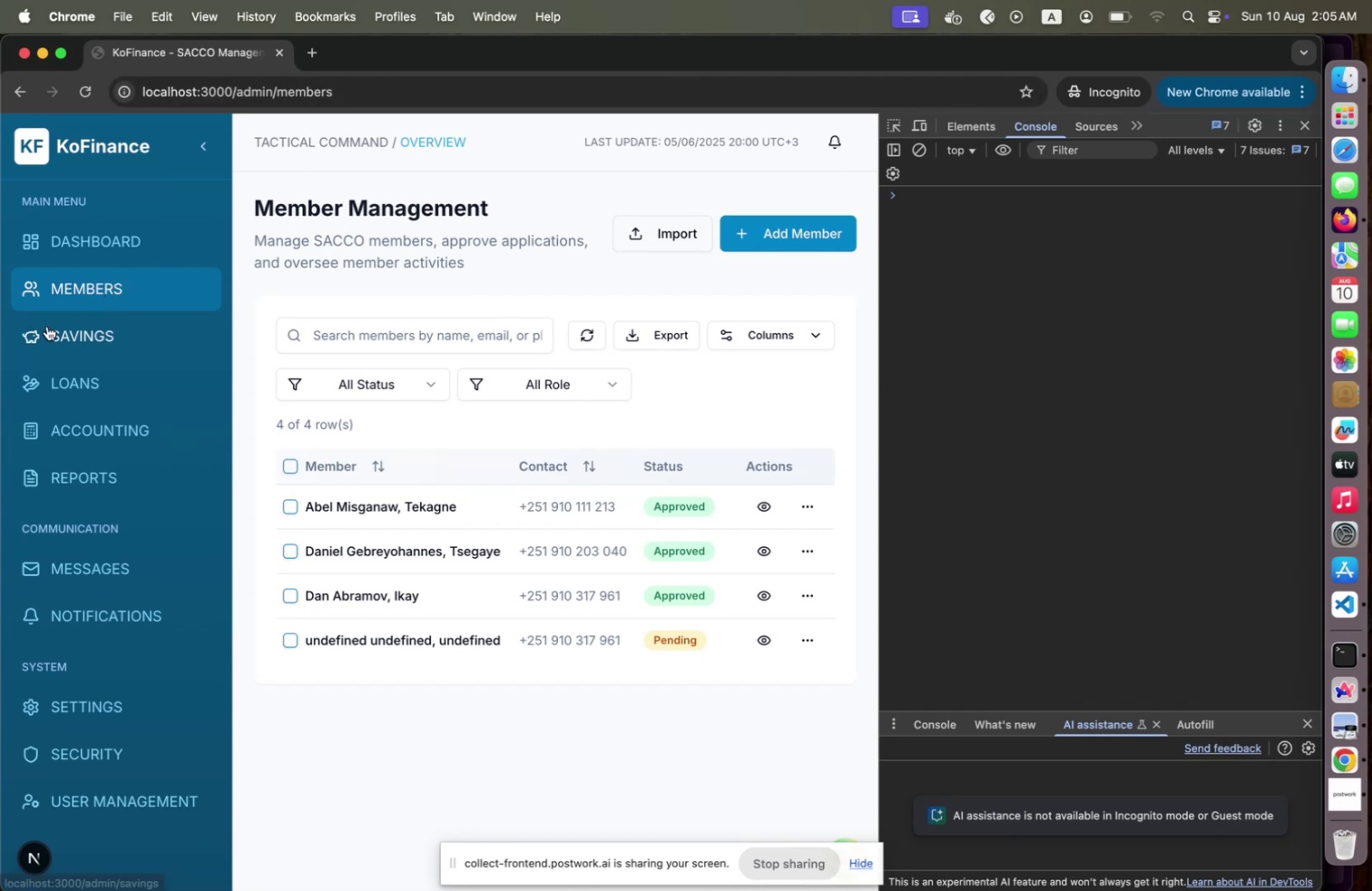 
left_click([47, 326])
 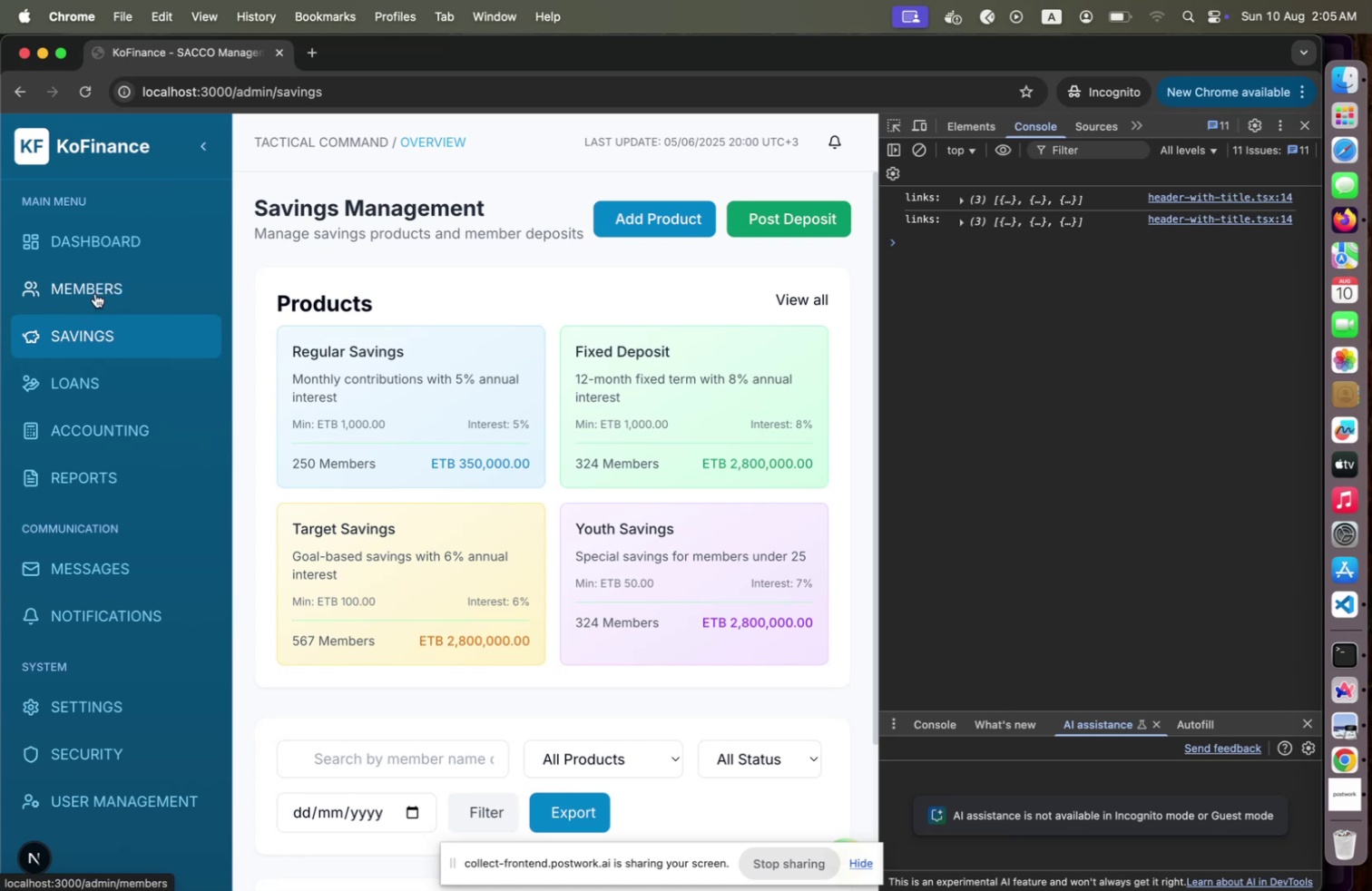 
left_click([95, 293])
 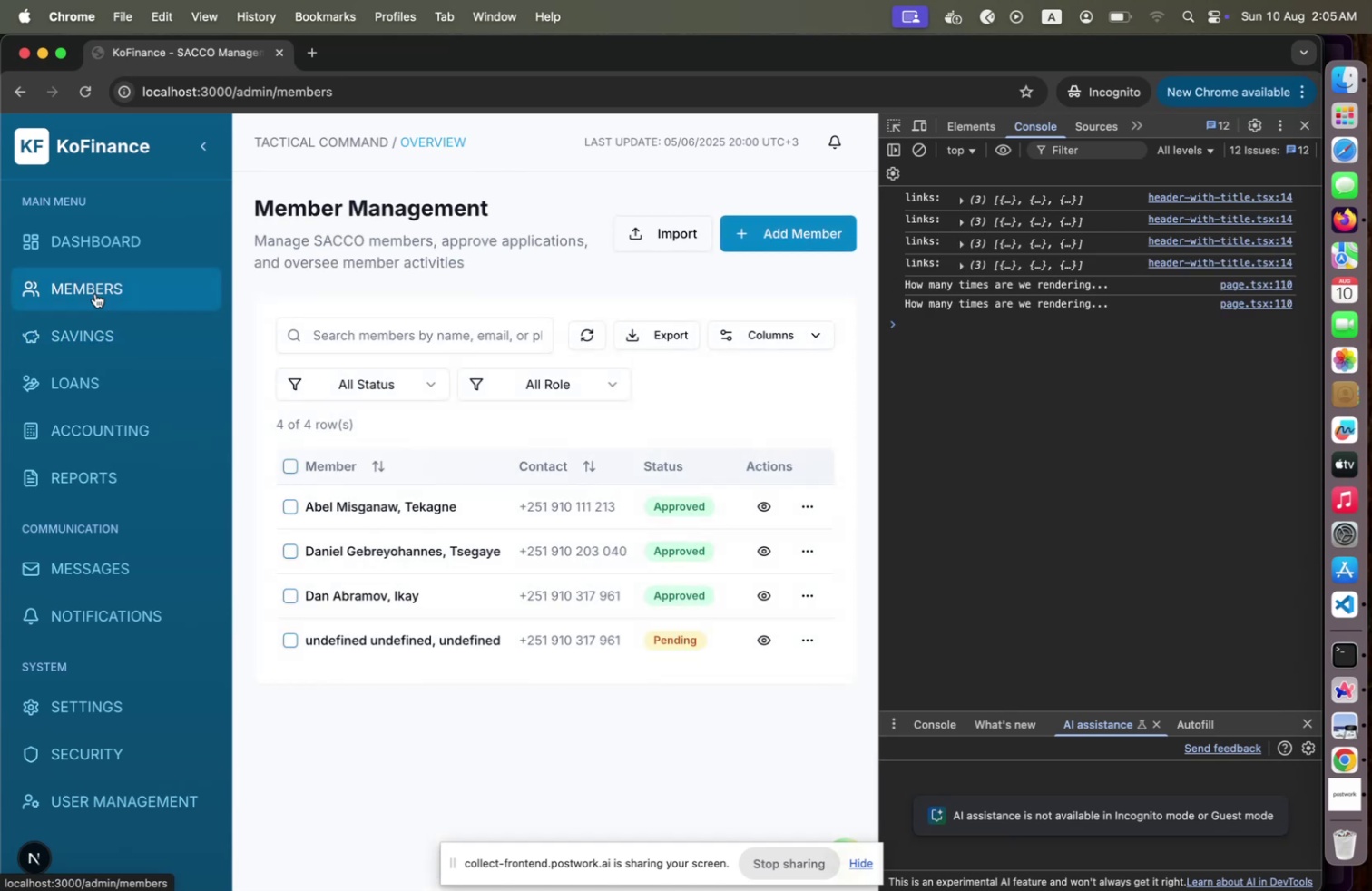 
wait(7.98)
 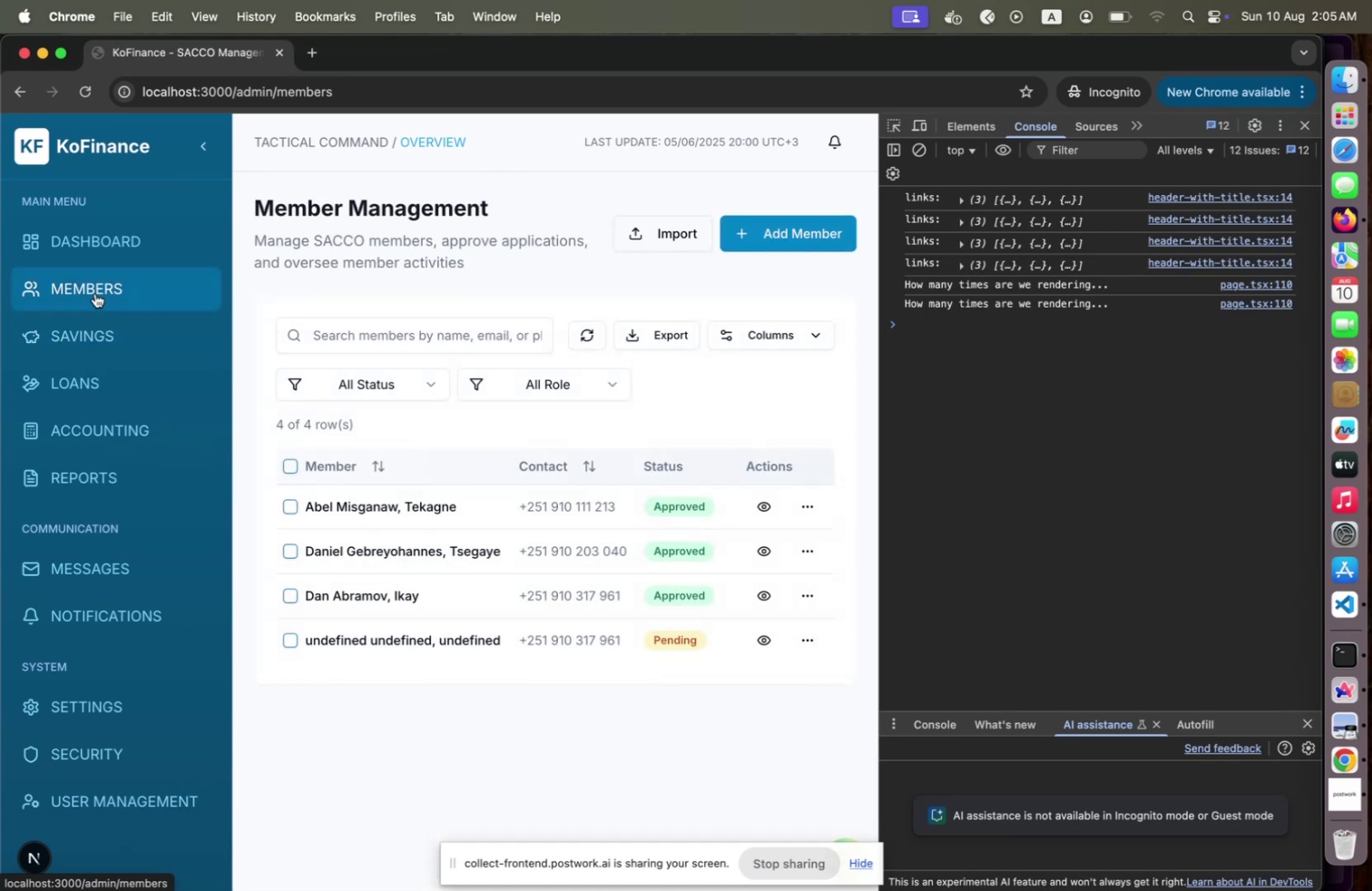 
key(Meta+CommandLeft)
 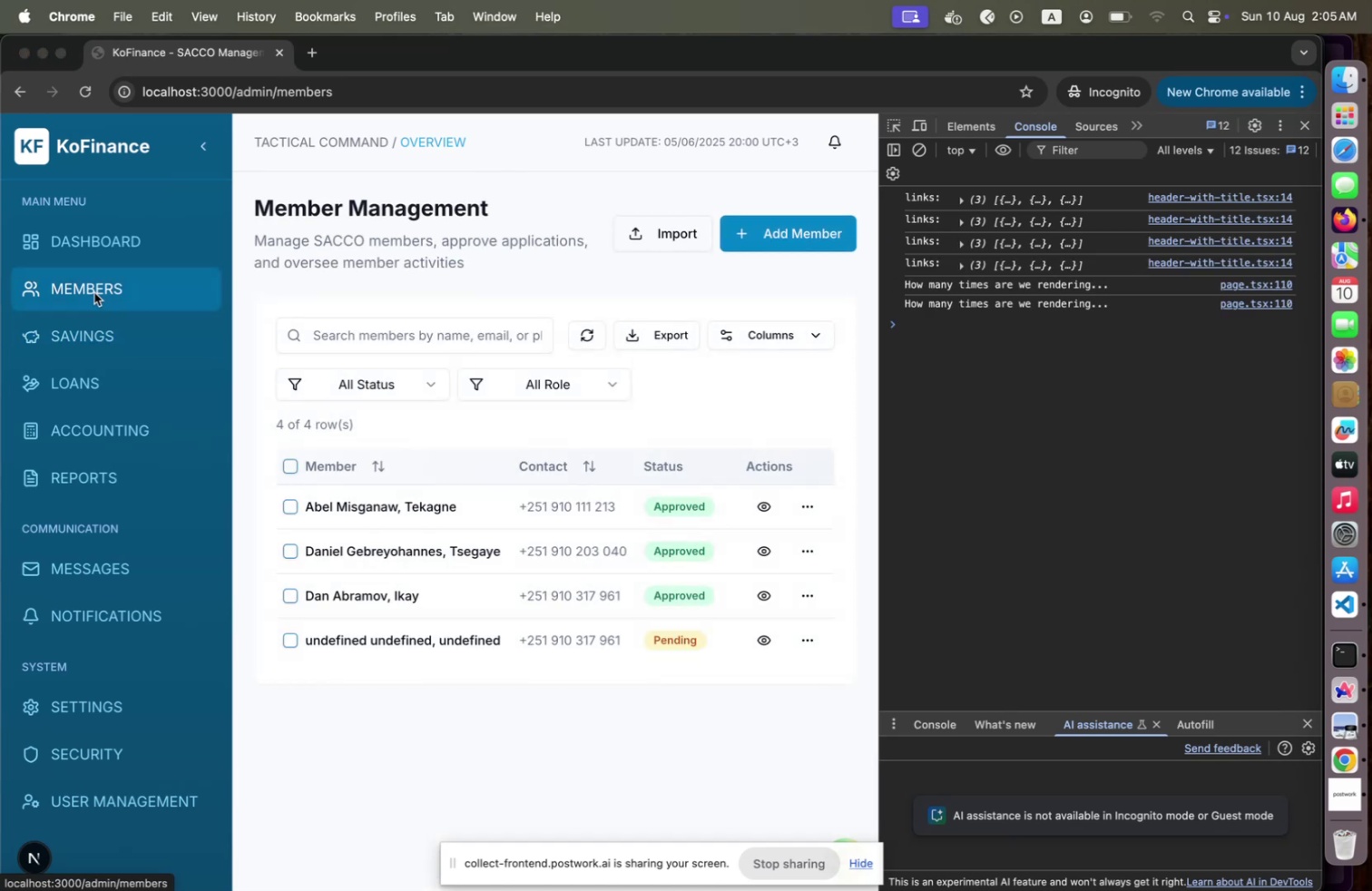 
key(Meta+Tab)
 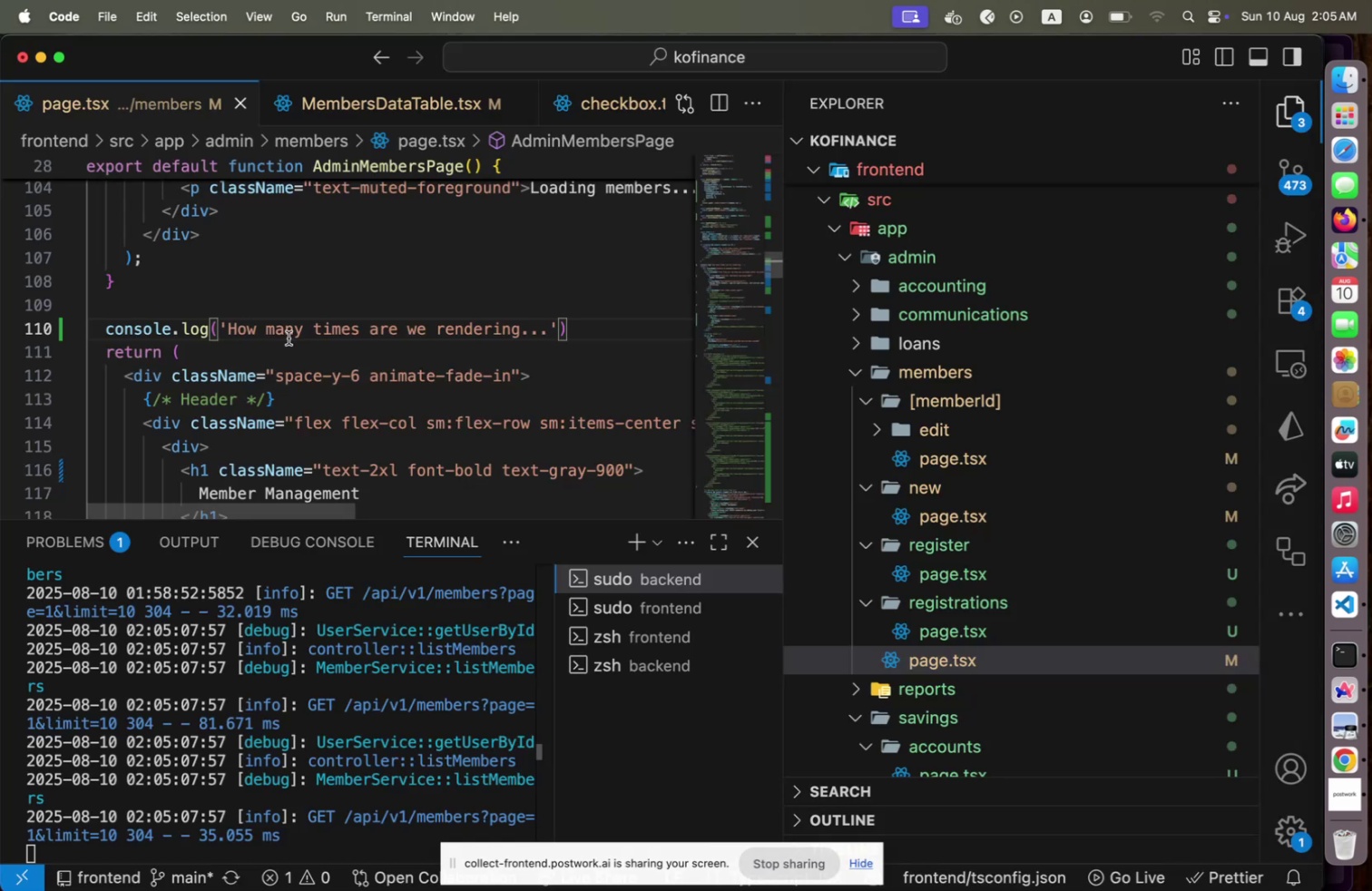 
scroll: coordinate [290, 338], scroll_direction: up, amount: 14.0
 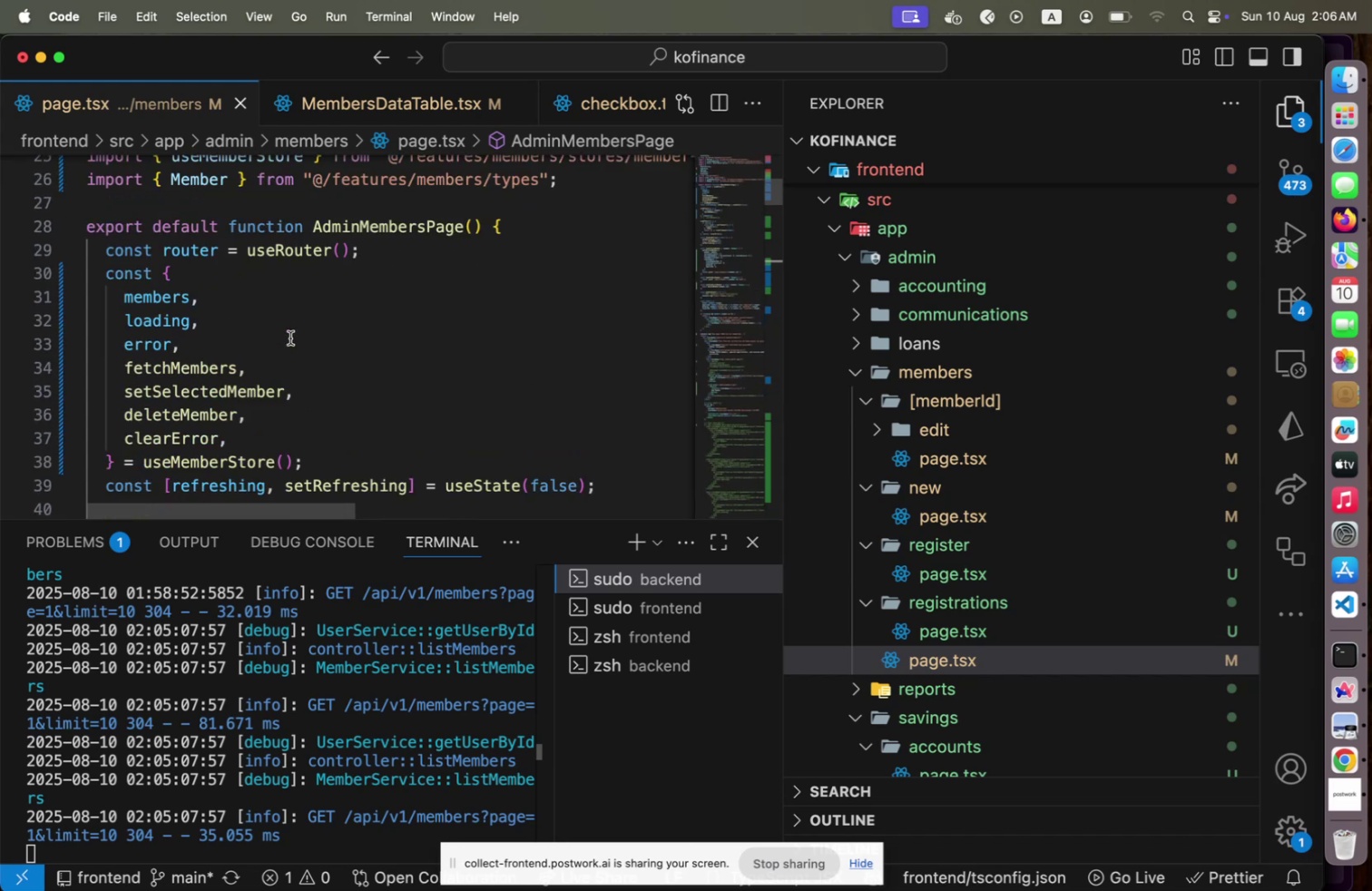 
scroll: coordinate [289, 338], scroll_direction: down, amount: 2.0
 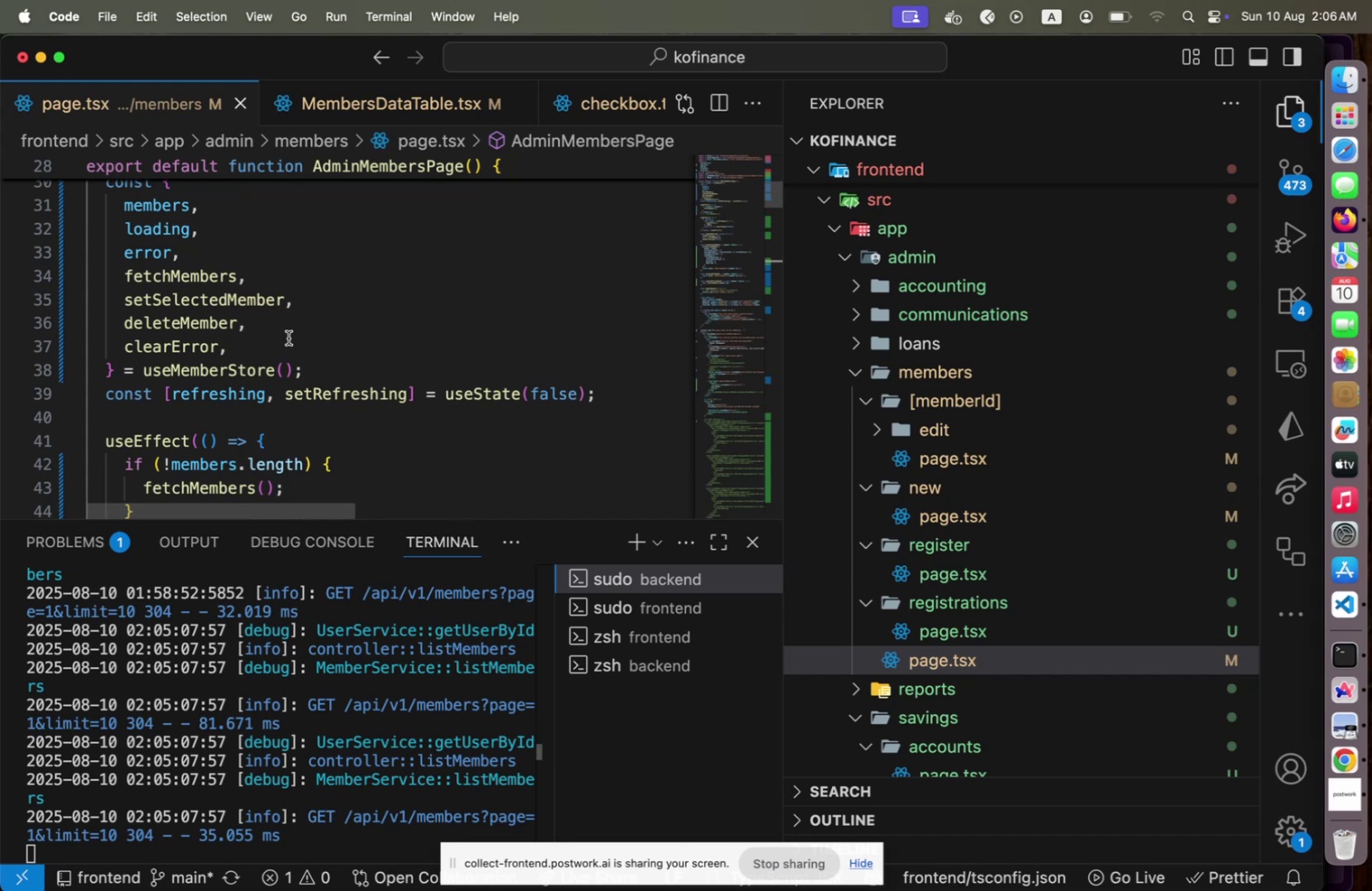 
scroll: coordinate [289, 338], scroll_direction: up, amount: 1.0
 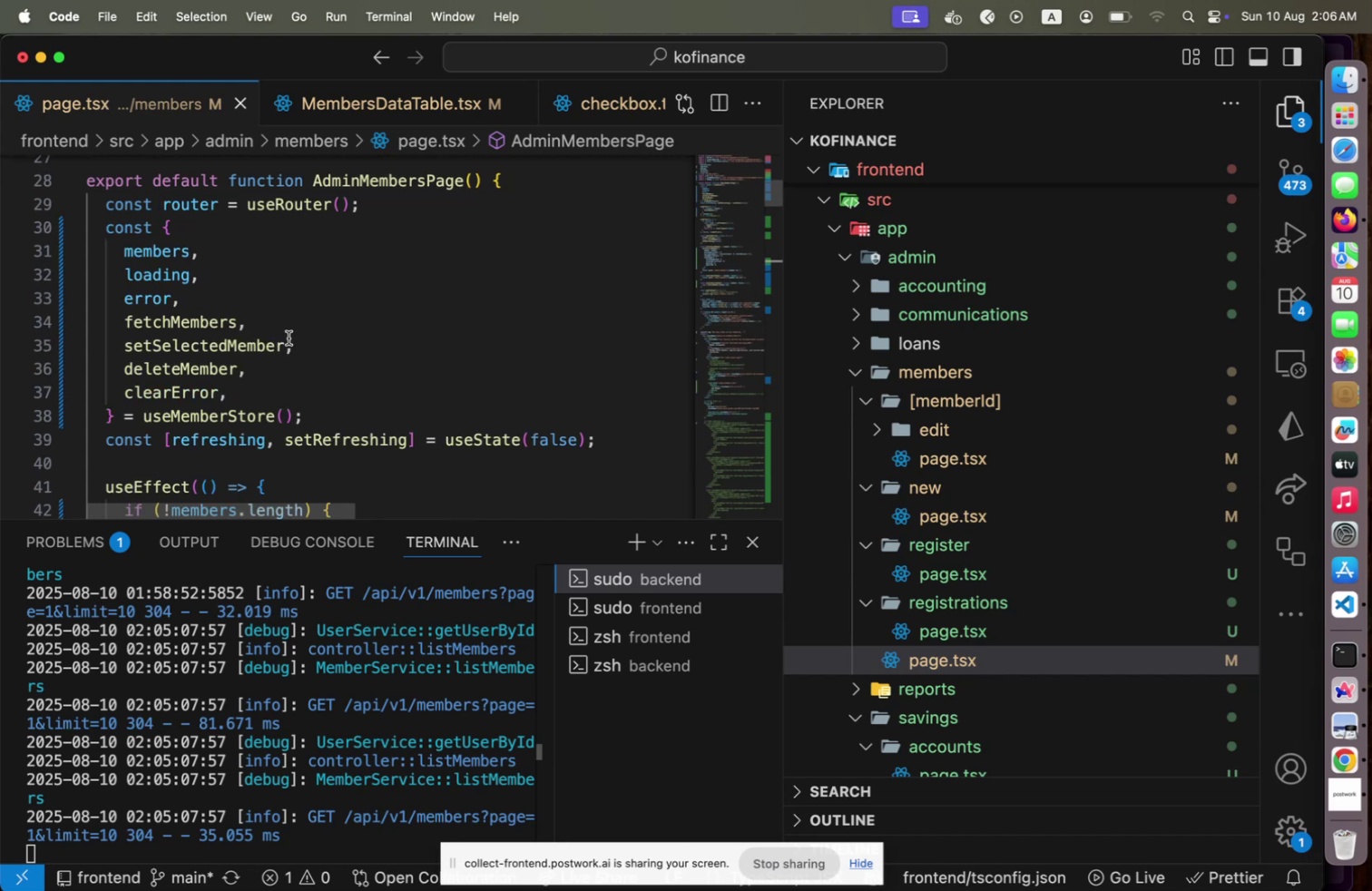 
scroll: coordinate [289, 338], scroll_direction: down, amount: 4.0
 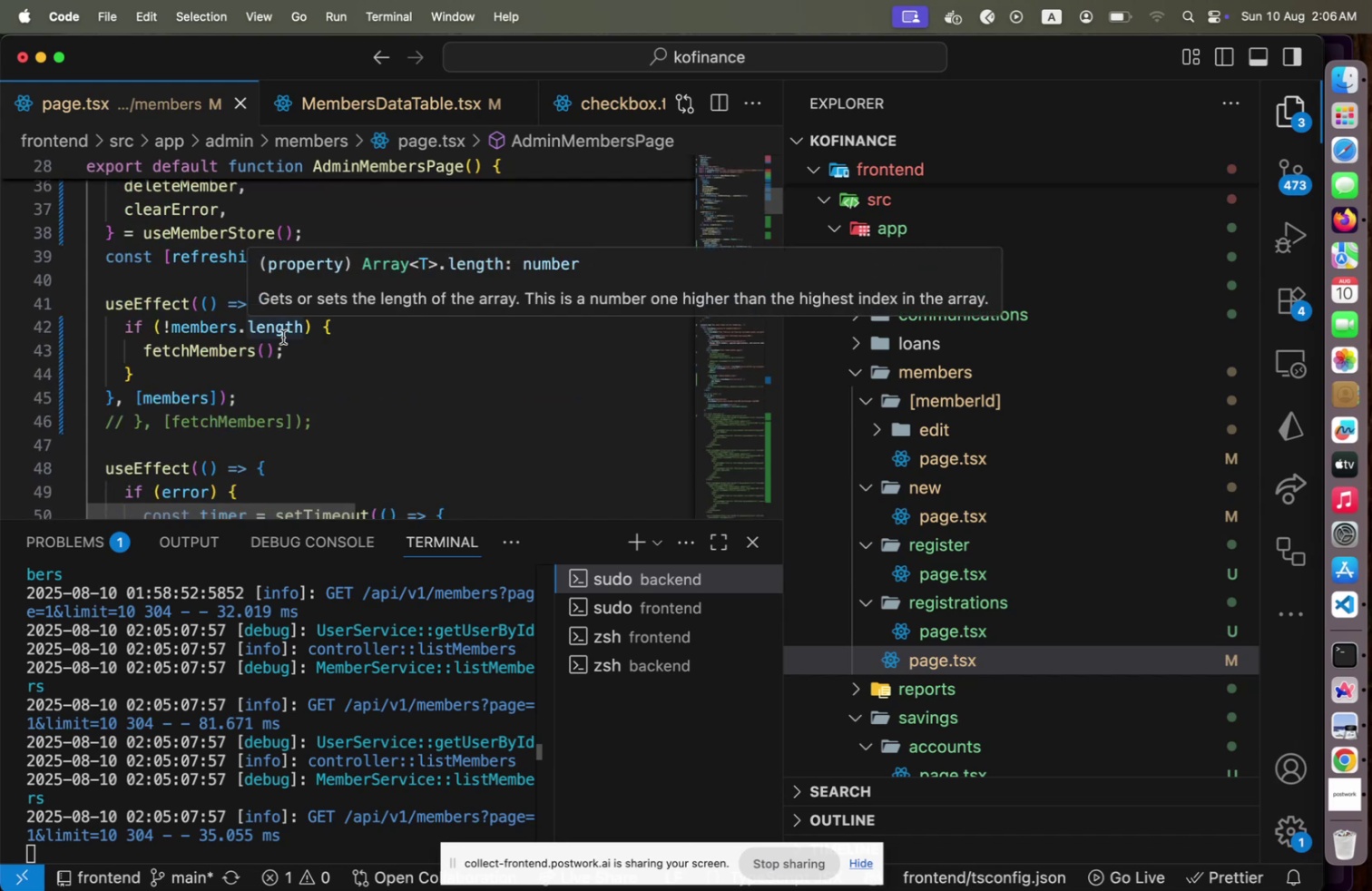 
key(Meta+CommandLeft)
 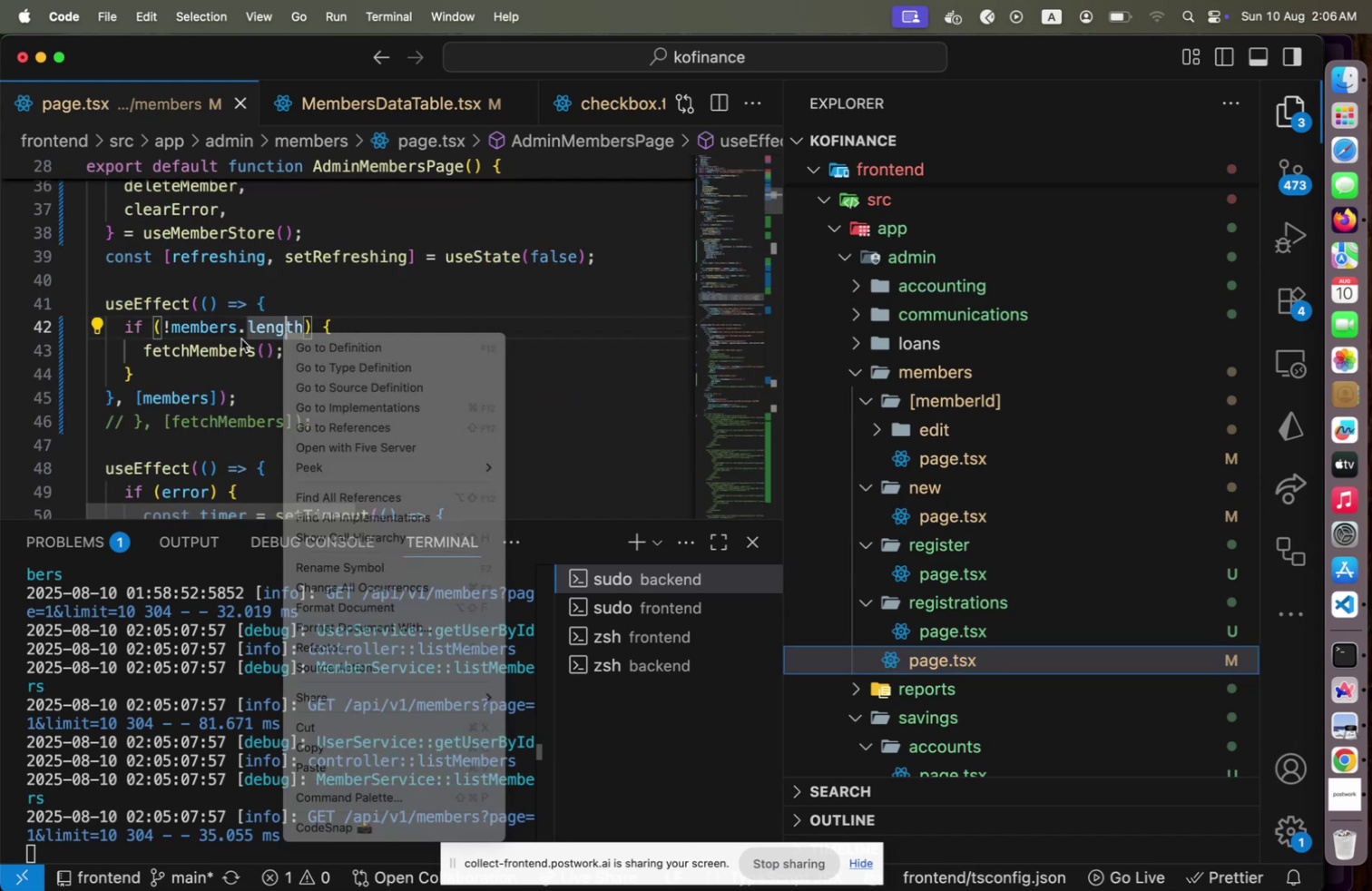 
left_click([241, 338])
 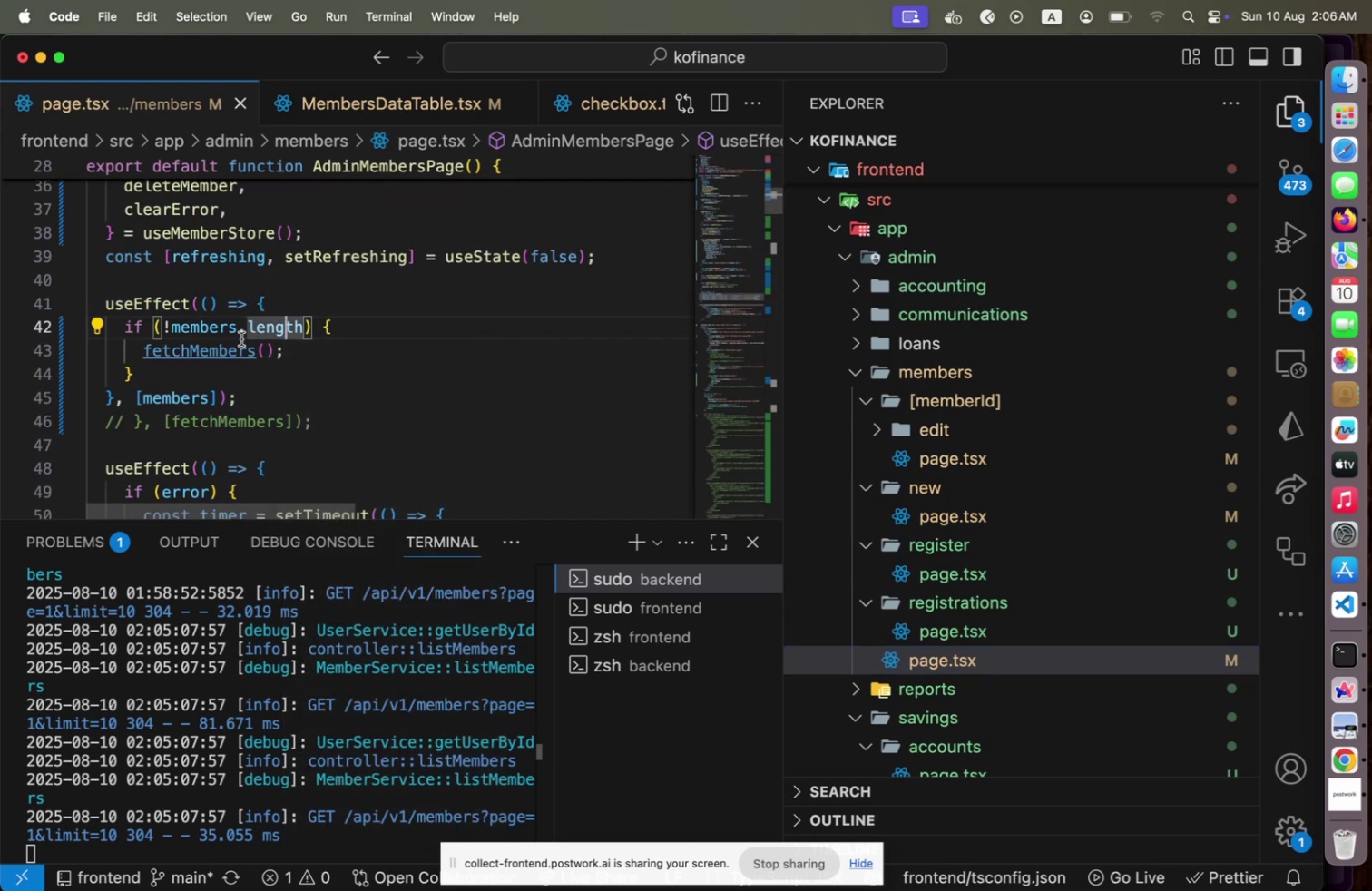 
key(Meta+Tab)
 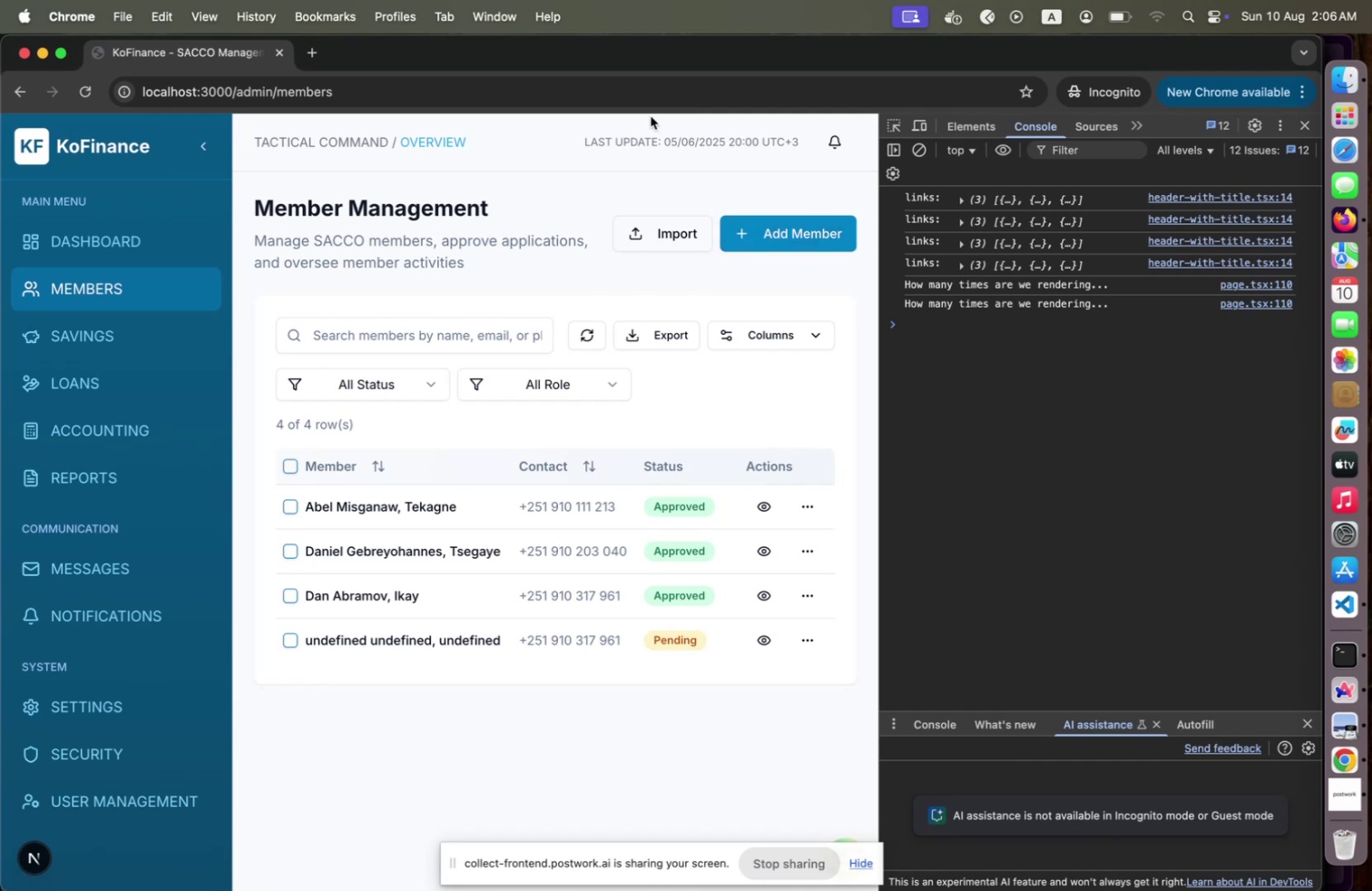 
left_click([642, 103])
 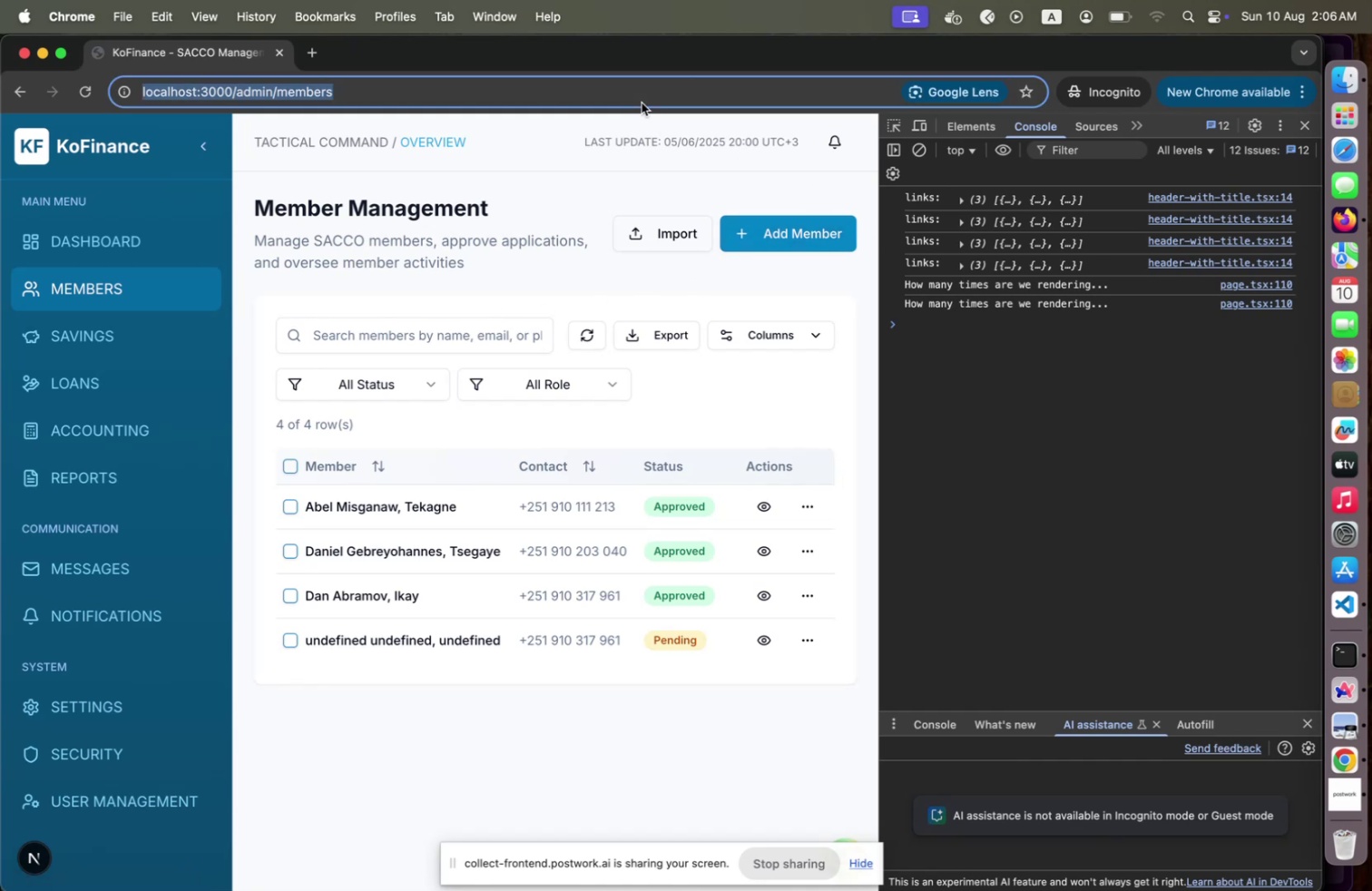 
key(Enter)
 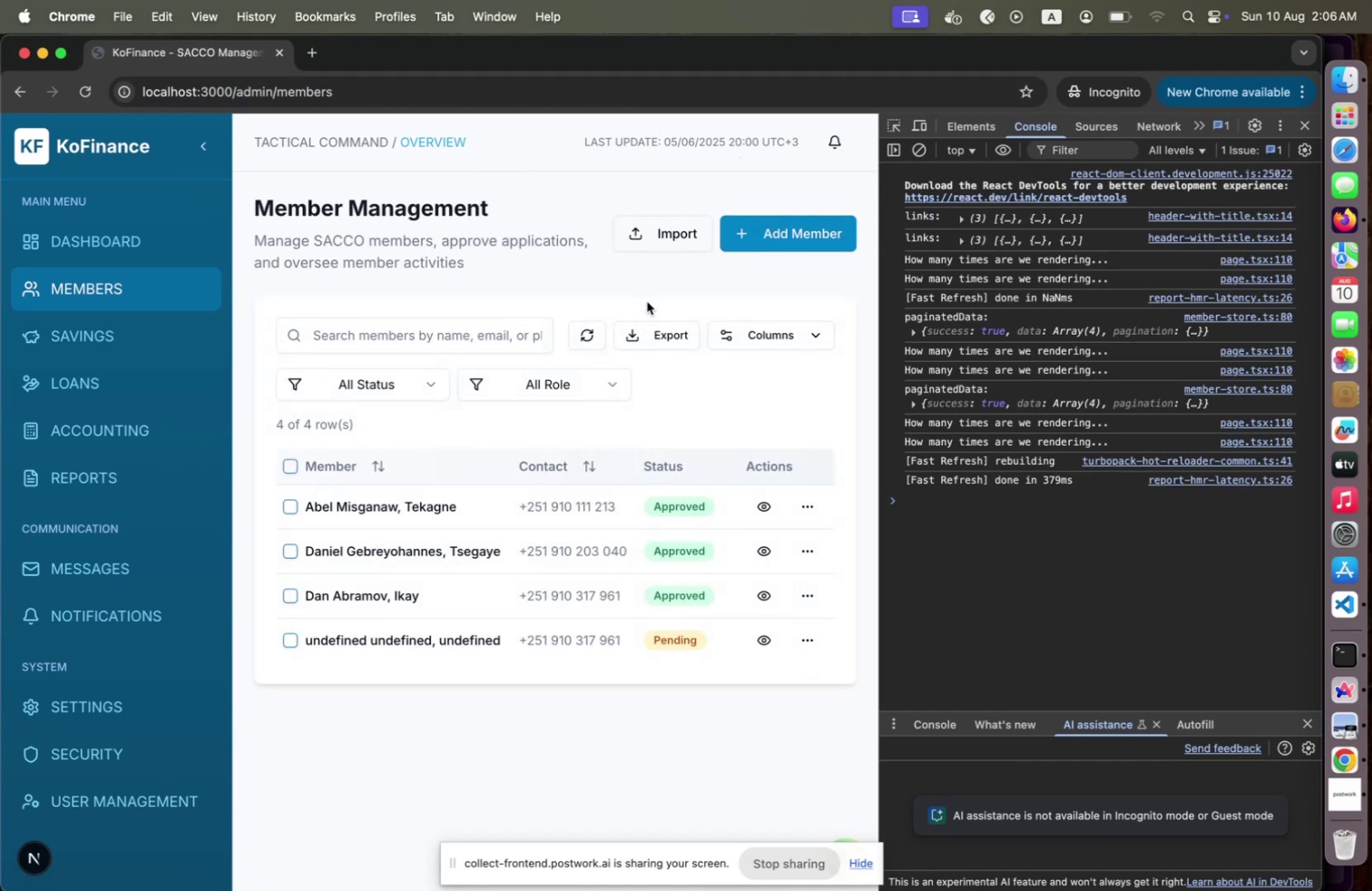 
left_click([172, 348])
 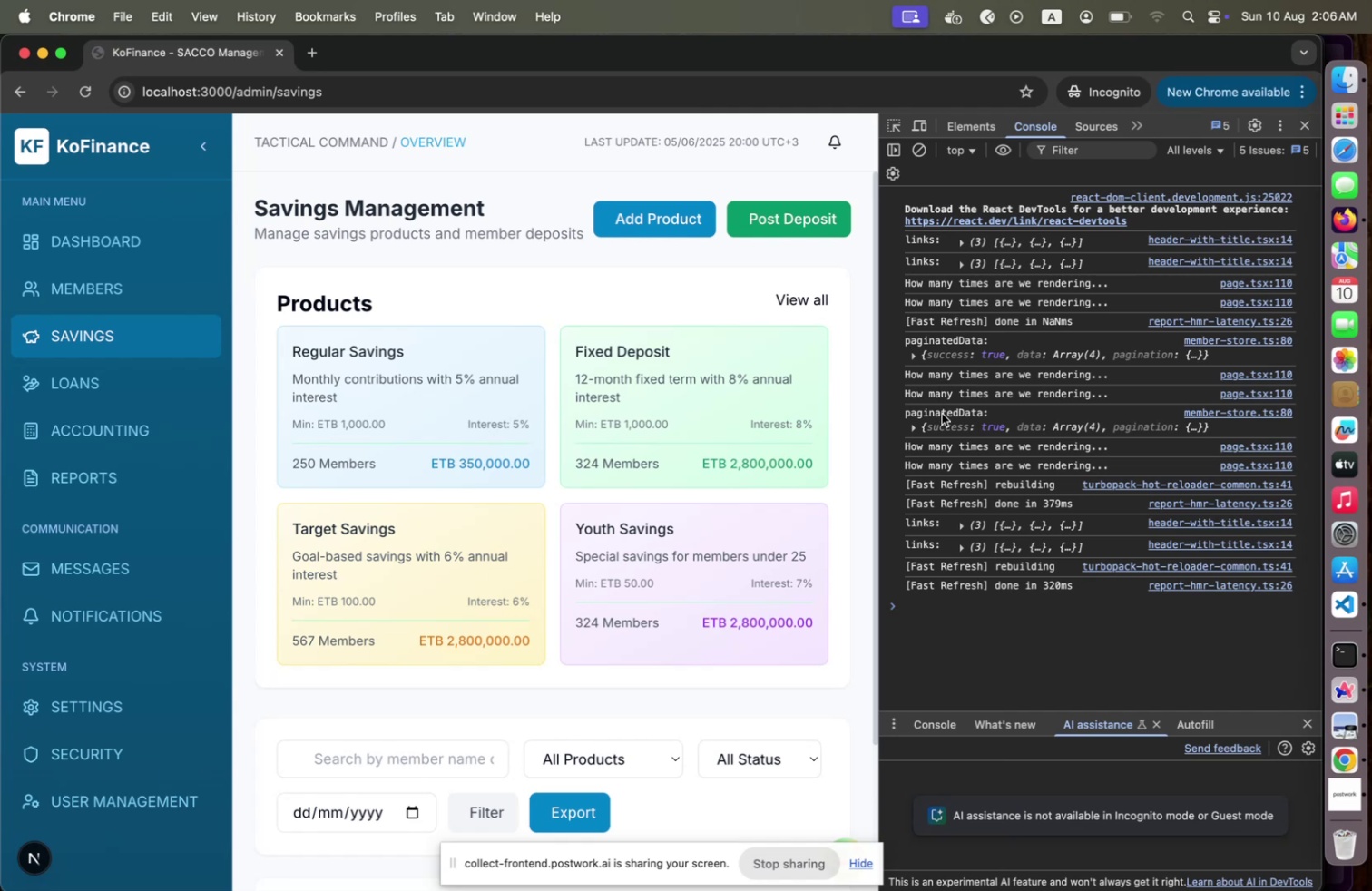 
wait(11.45)
 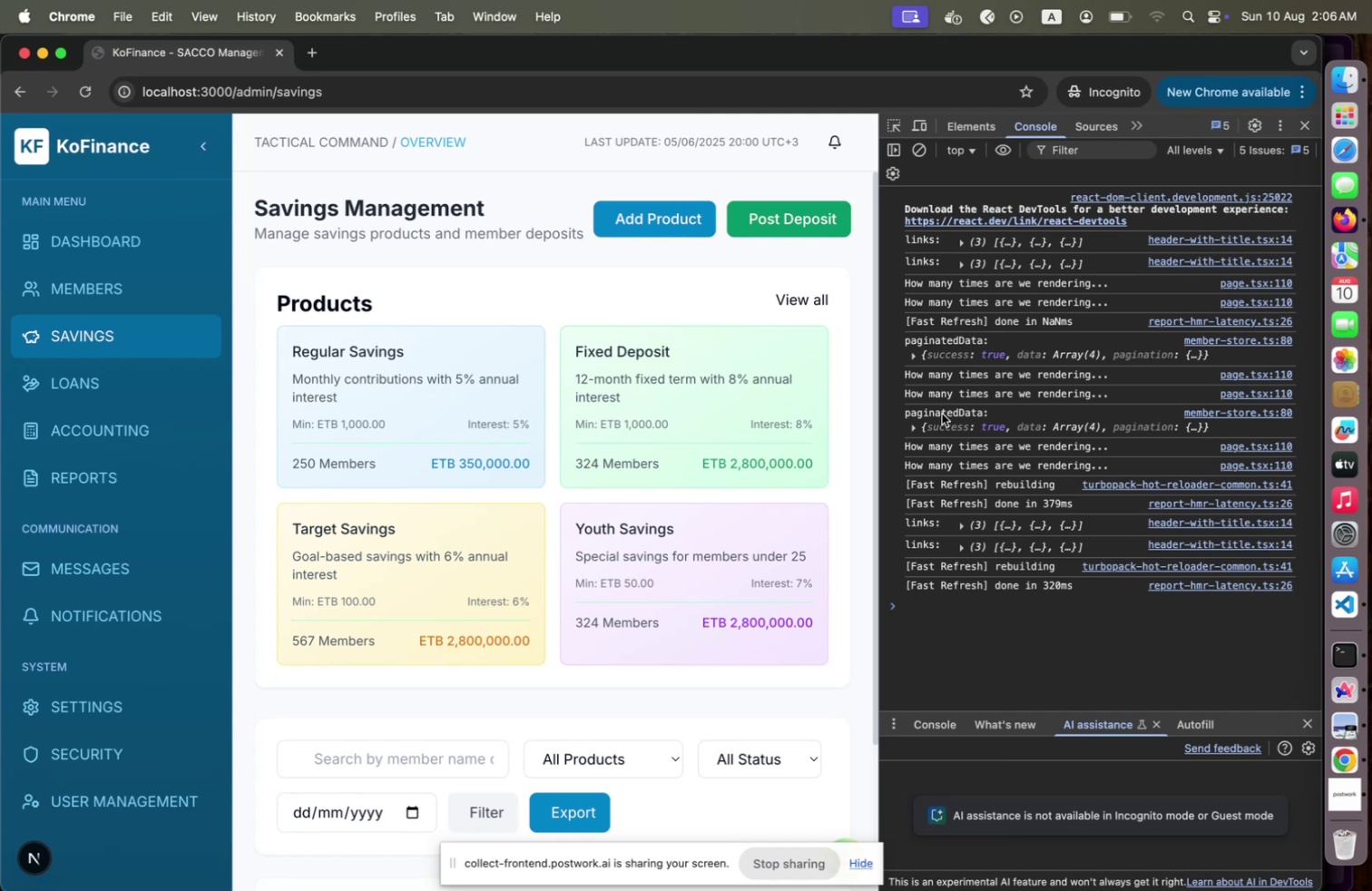 
left_click([81, 293])
 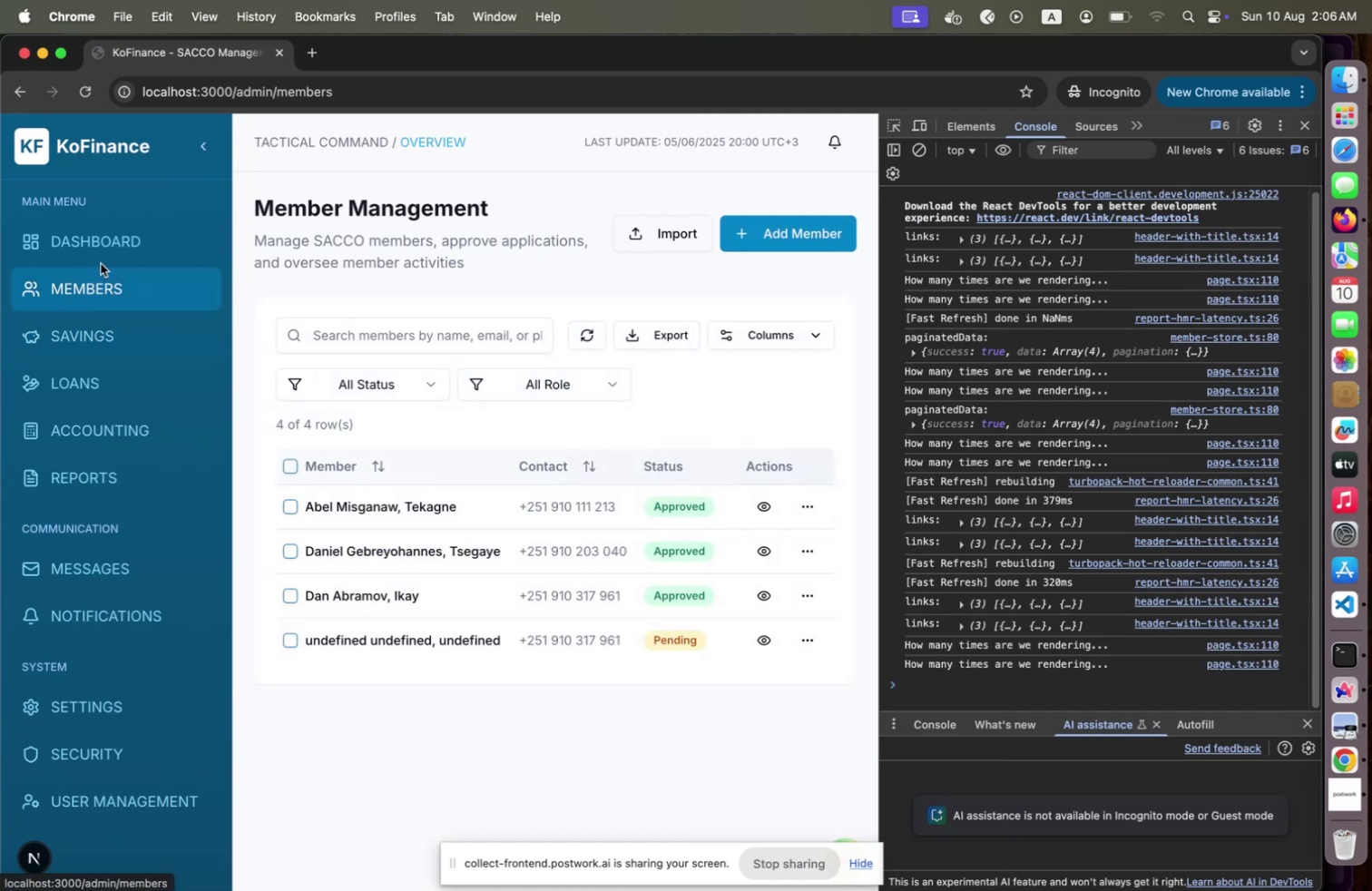 
left_click([106, 254])
 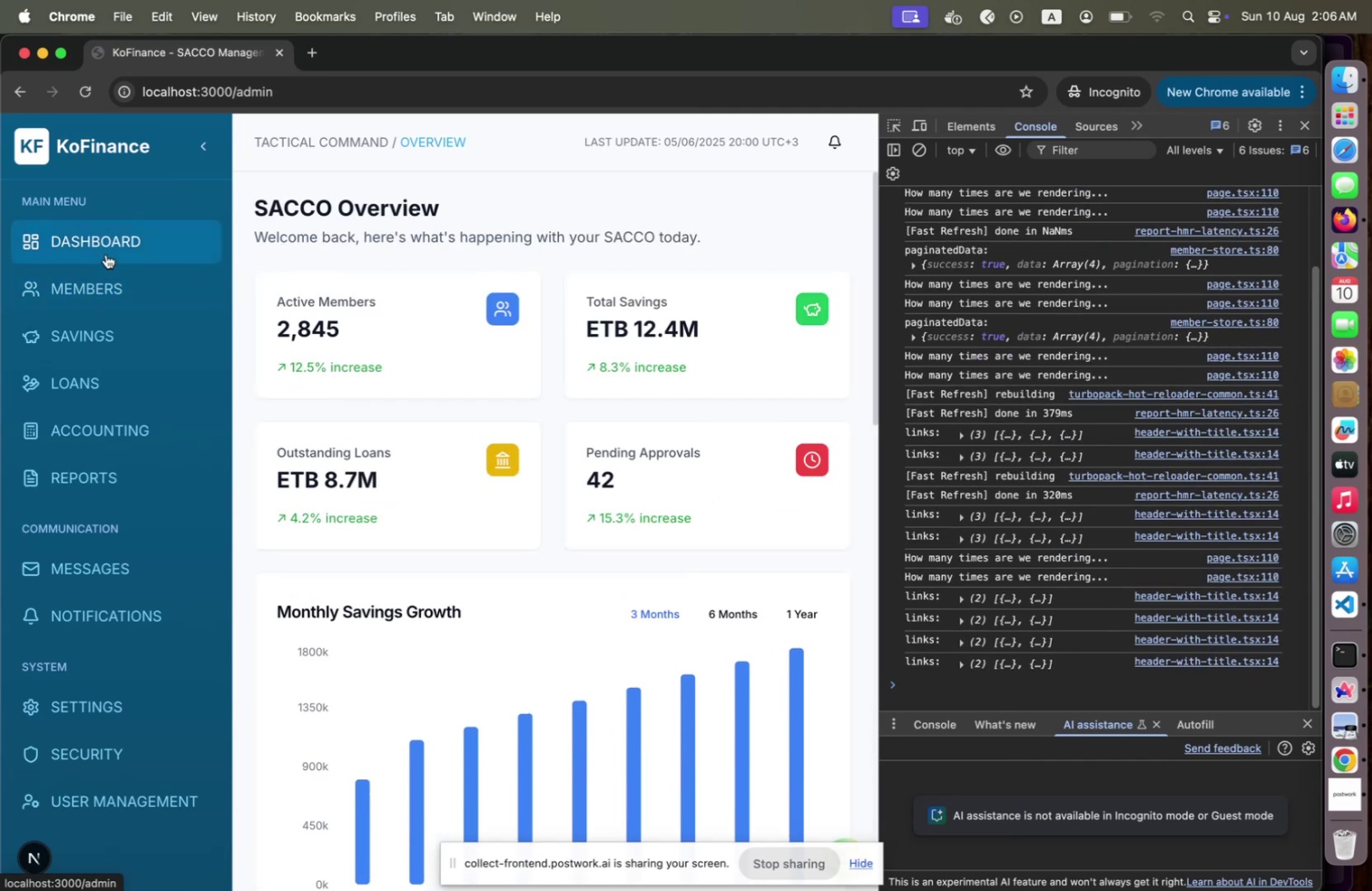 
scroll: coordinate [404, 313], scroll_direction: down, amount: 24.0
 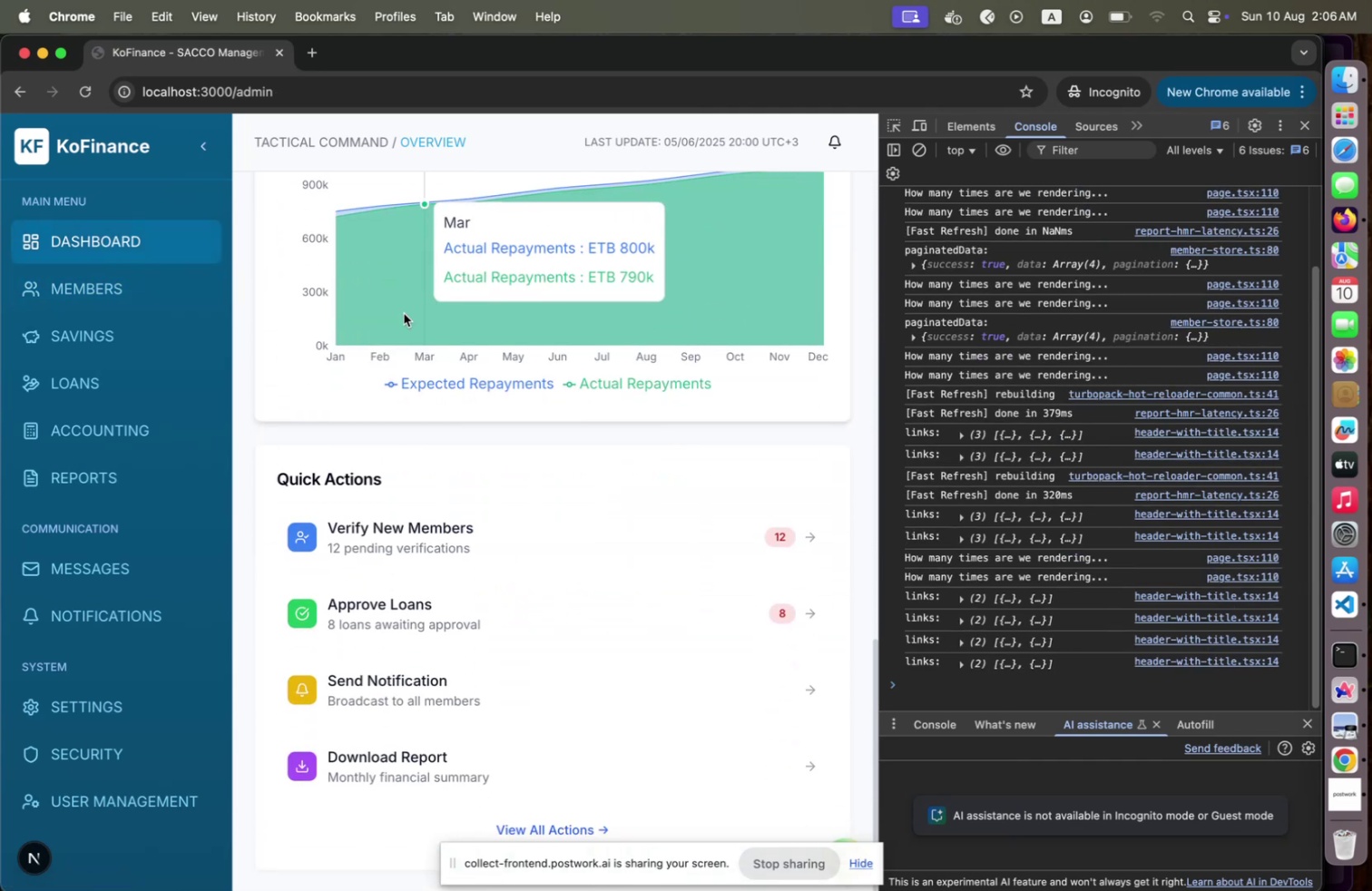 
scroll: coordinate [438, 349], scroll_direction: up, amount: 47.0
 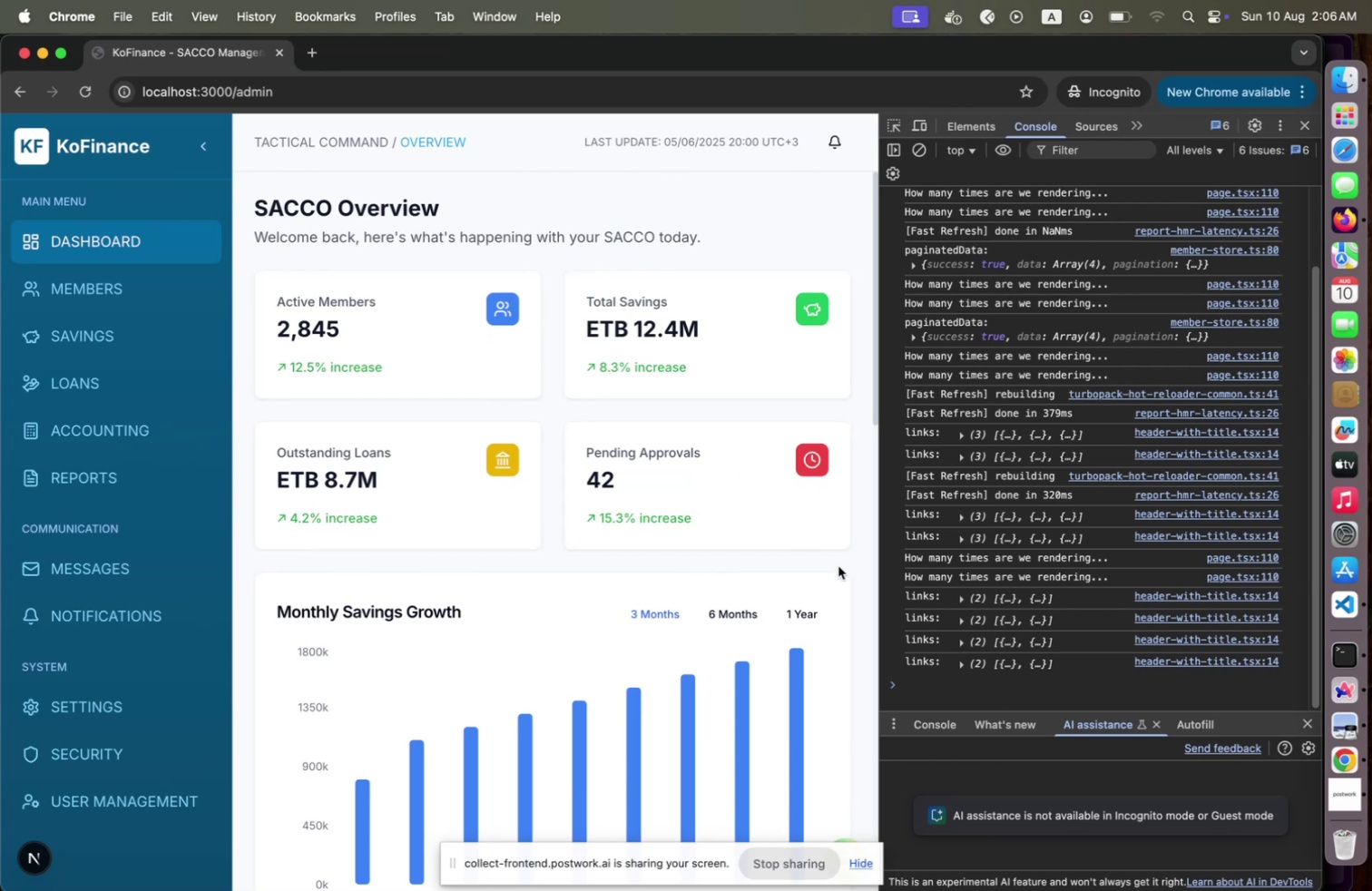 
left_click([723, 615])
 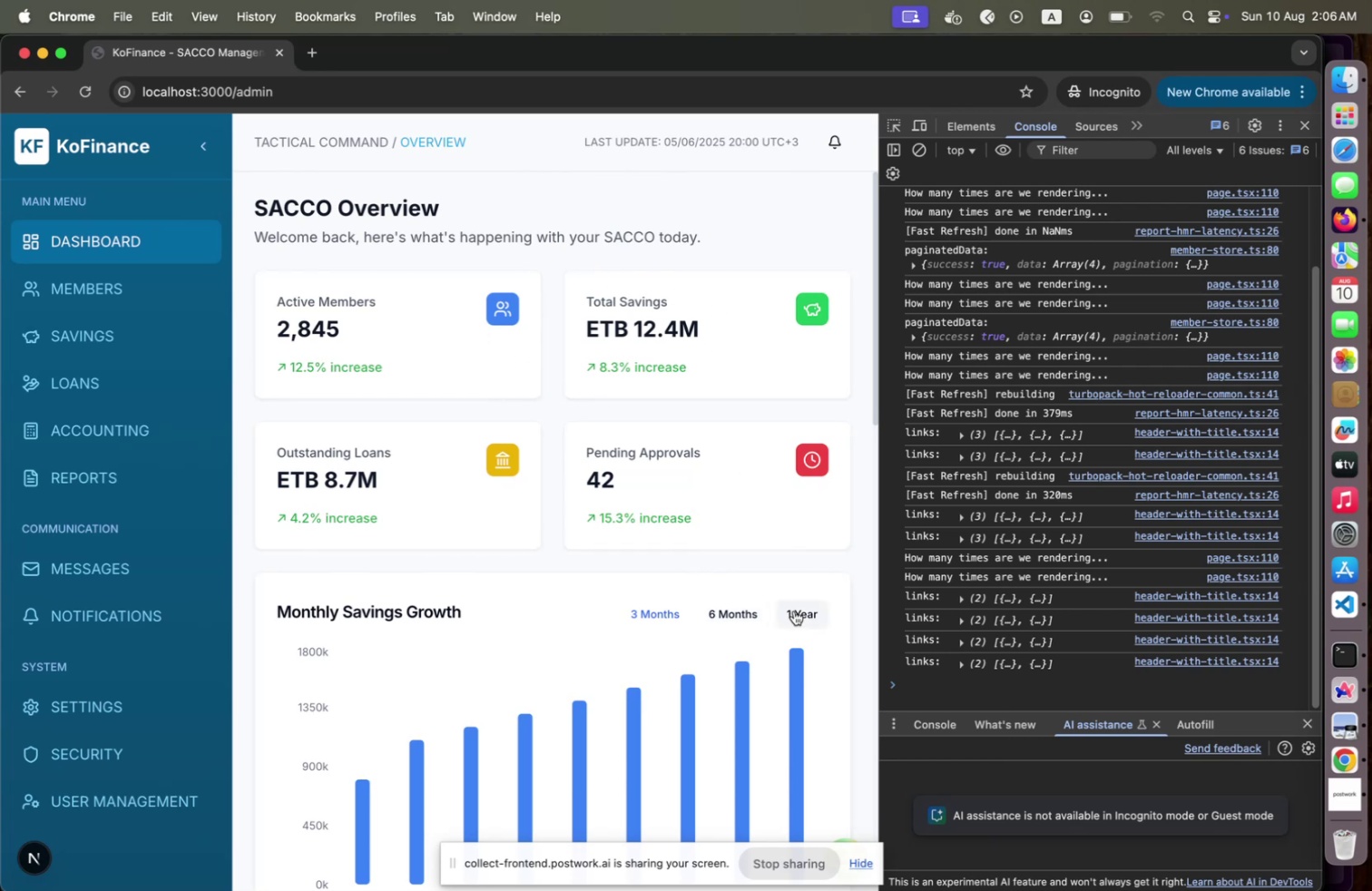 
left_click([794, 610])
 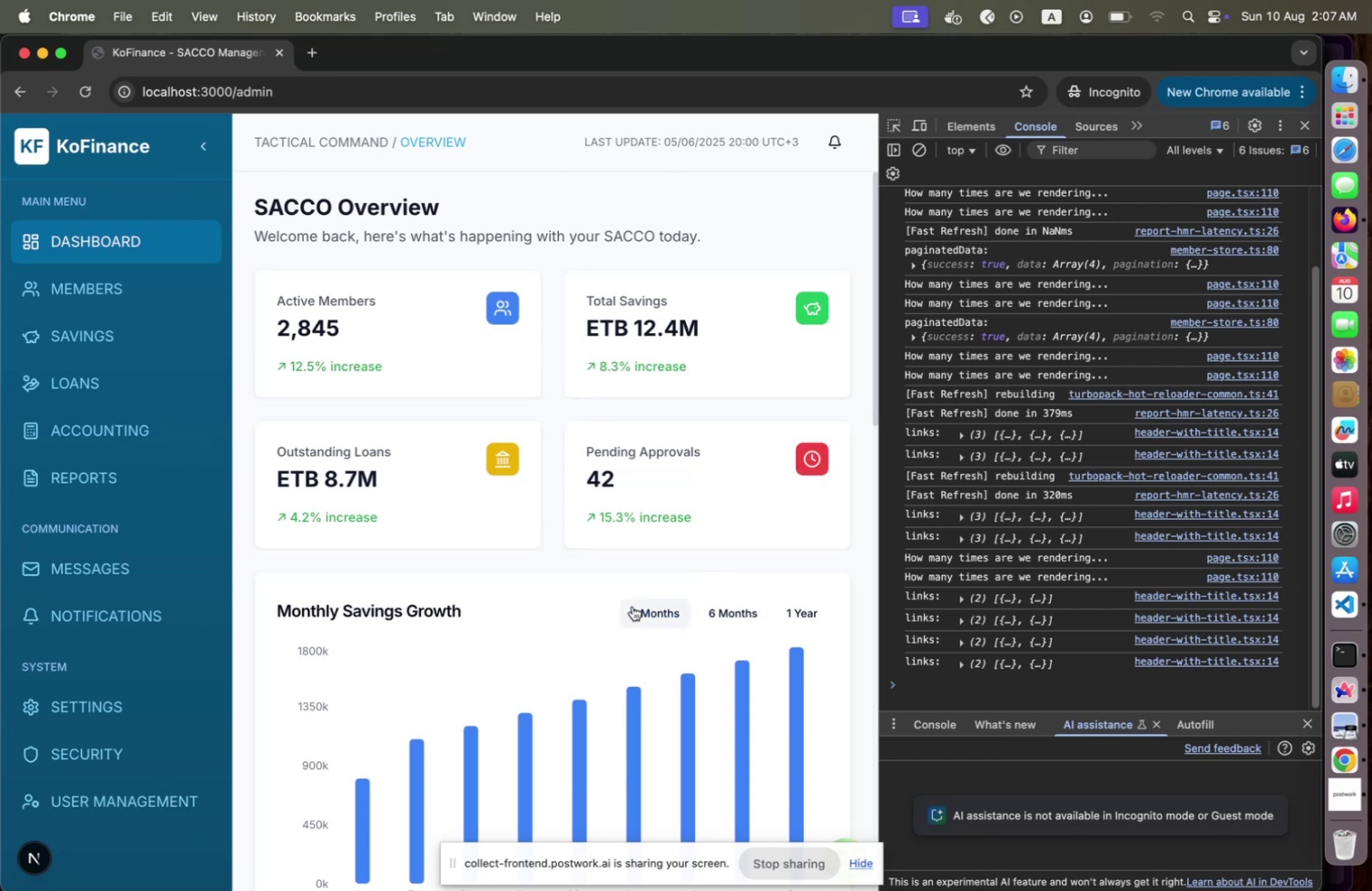 
scroll: coordinate [628, 602], scroll_direction: down, amount: 19.0
 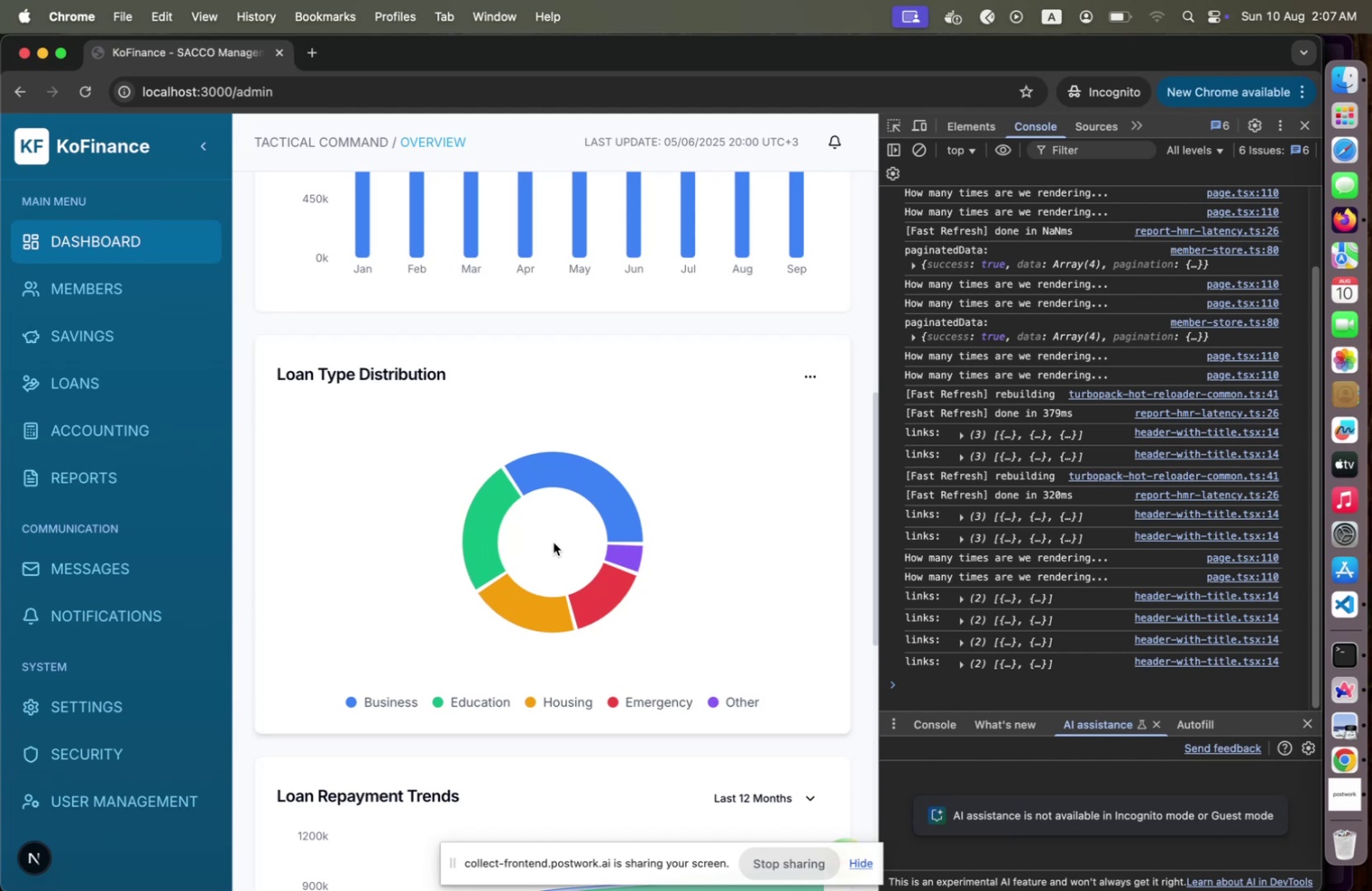 
wait(7.13)
 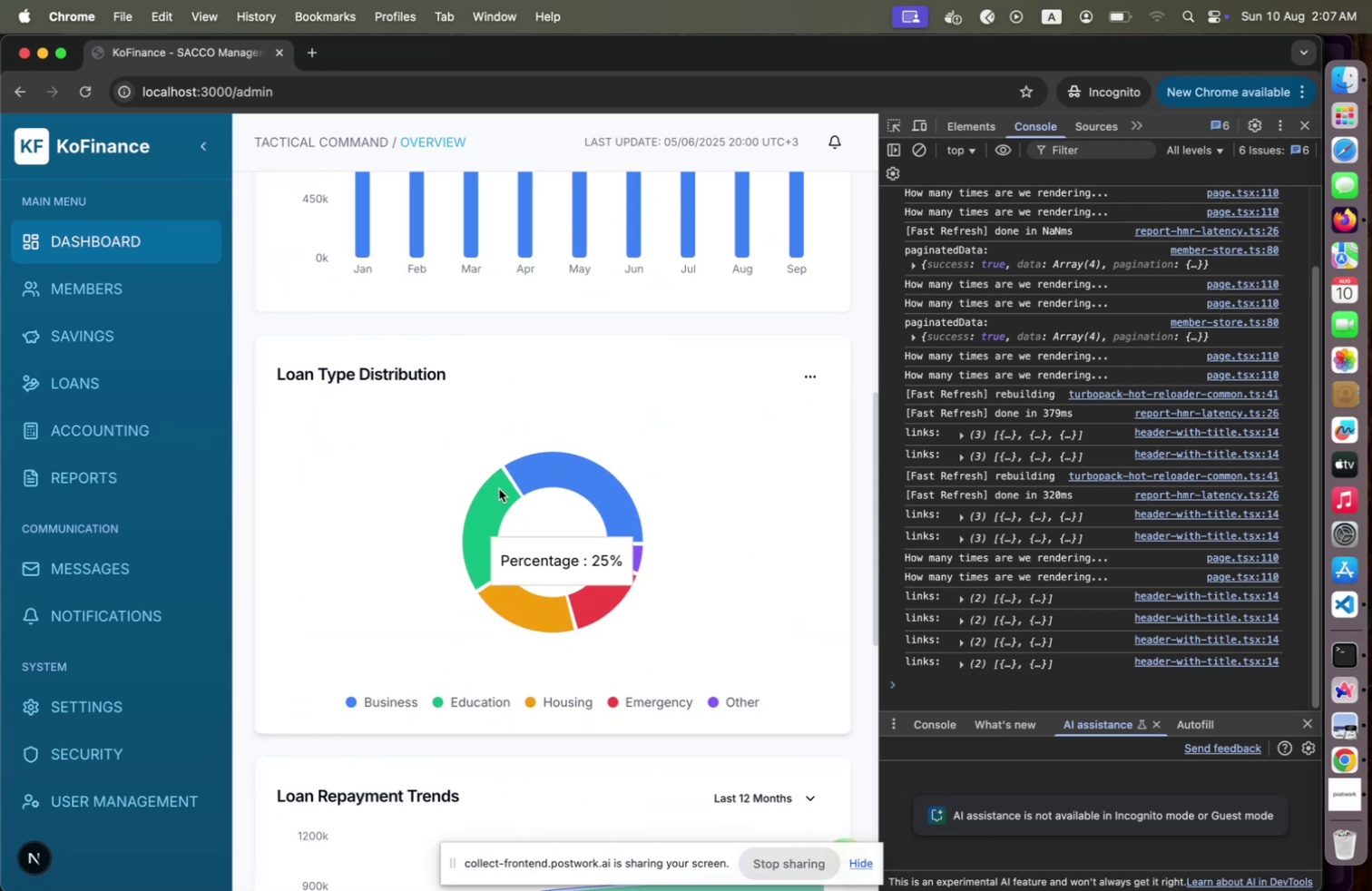 
mouse_move([463, 505])
 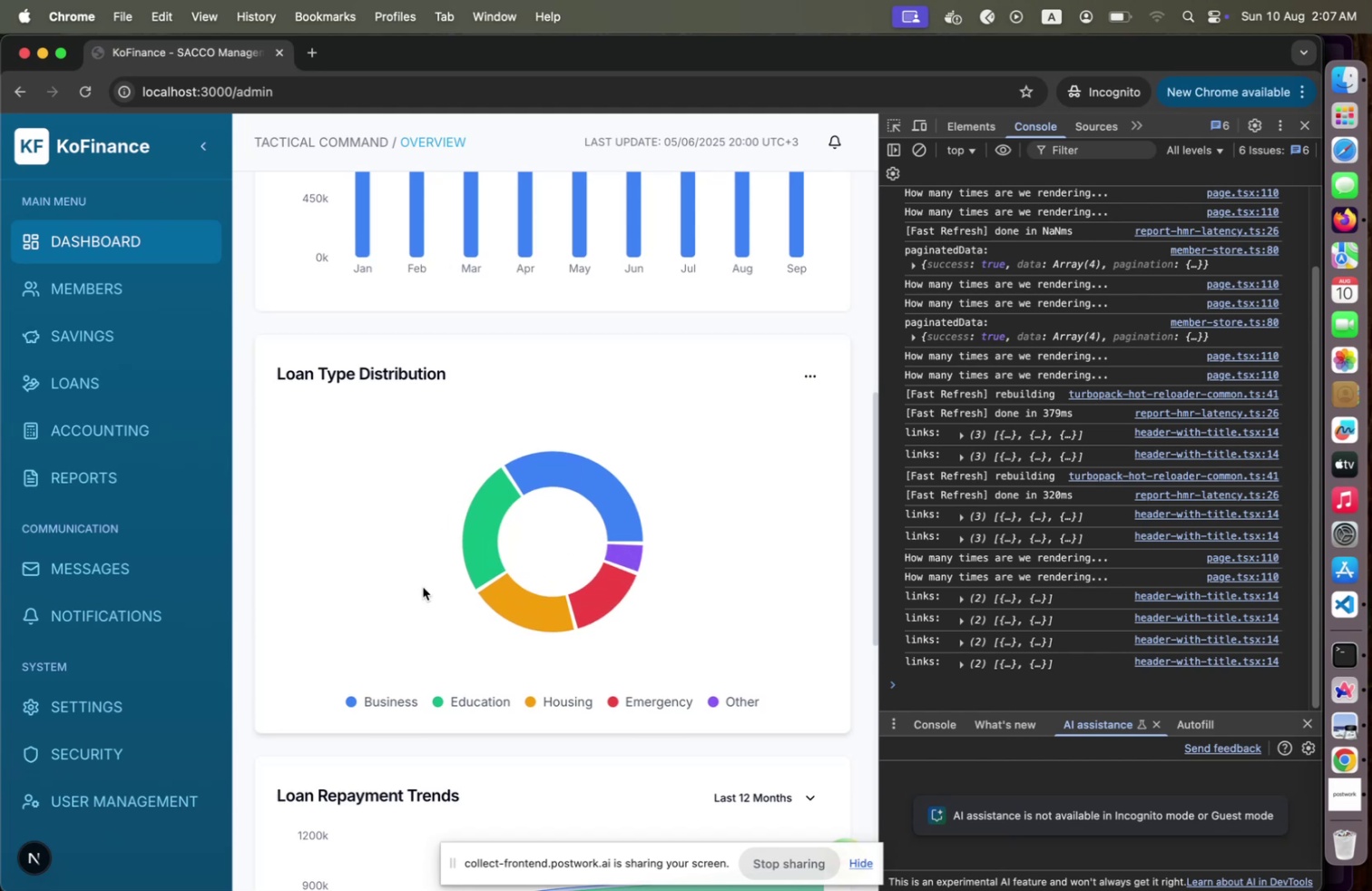 
scroll: coordinate [423, 586], scroll_direction: down, amount: 13.0
 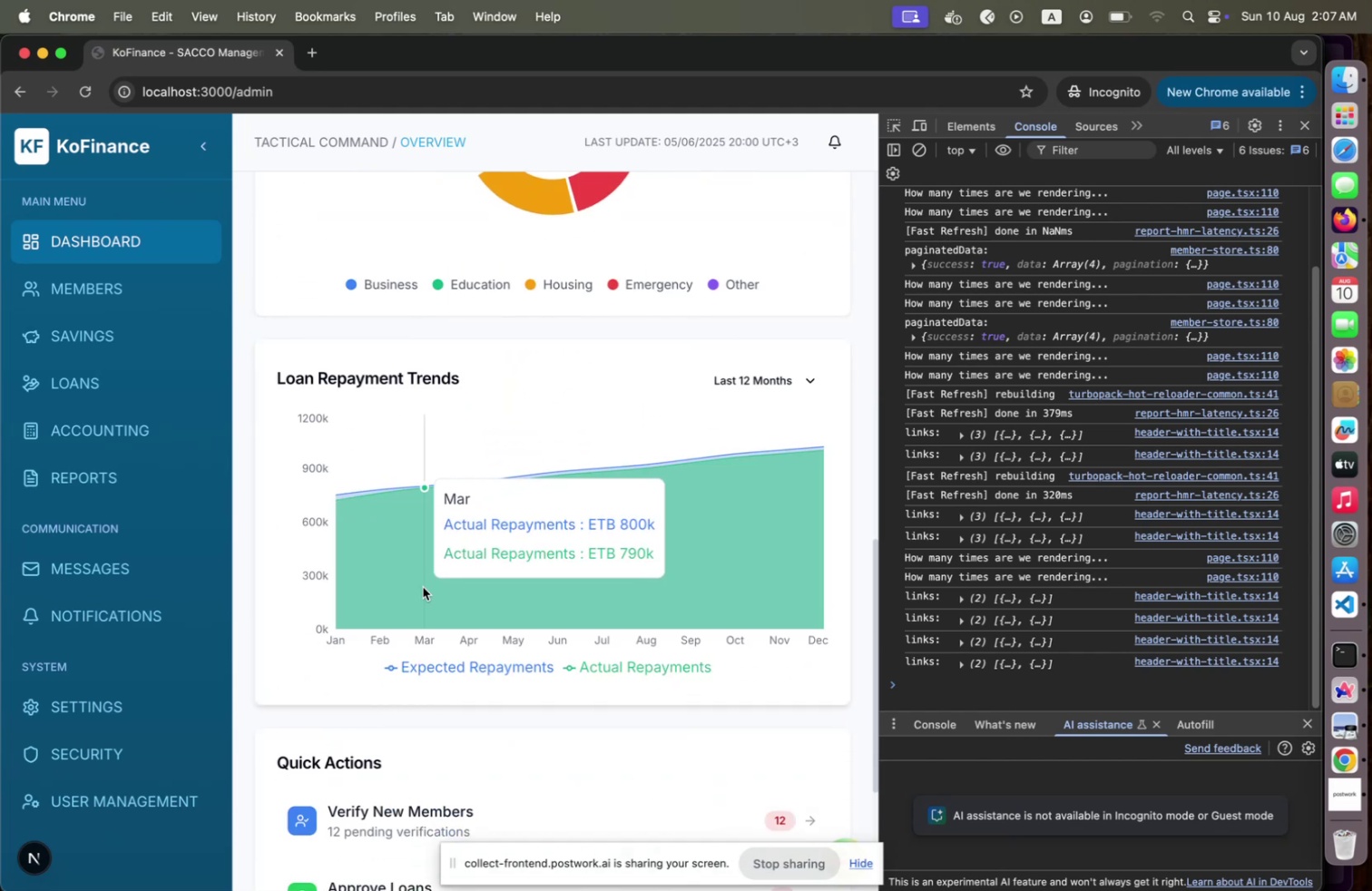 
scroll: coordinate [423, 591], scroll_direction: up, amount: 17.0
 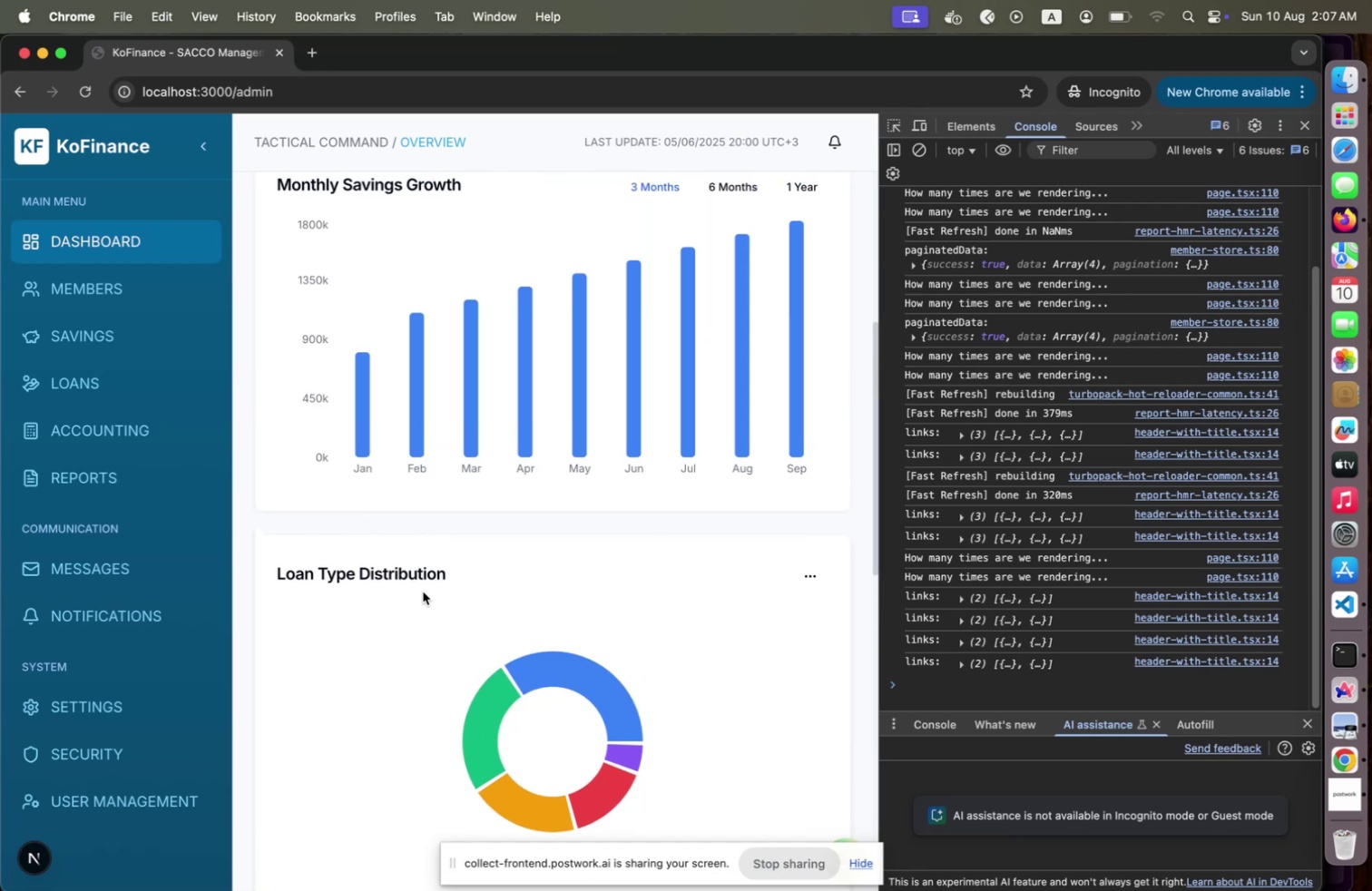 
wait(10.76)
 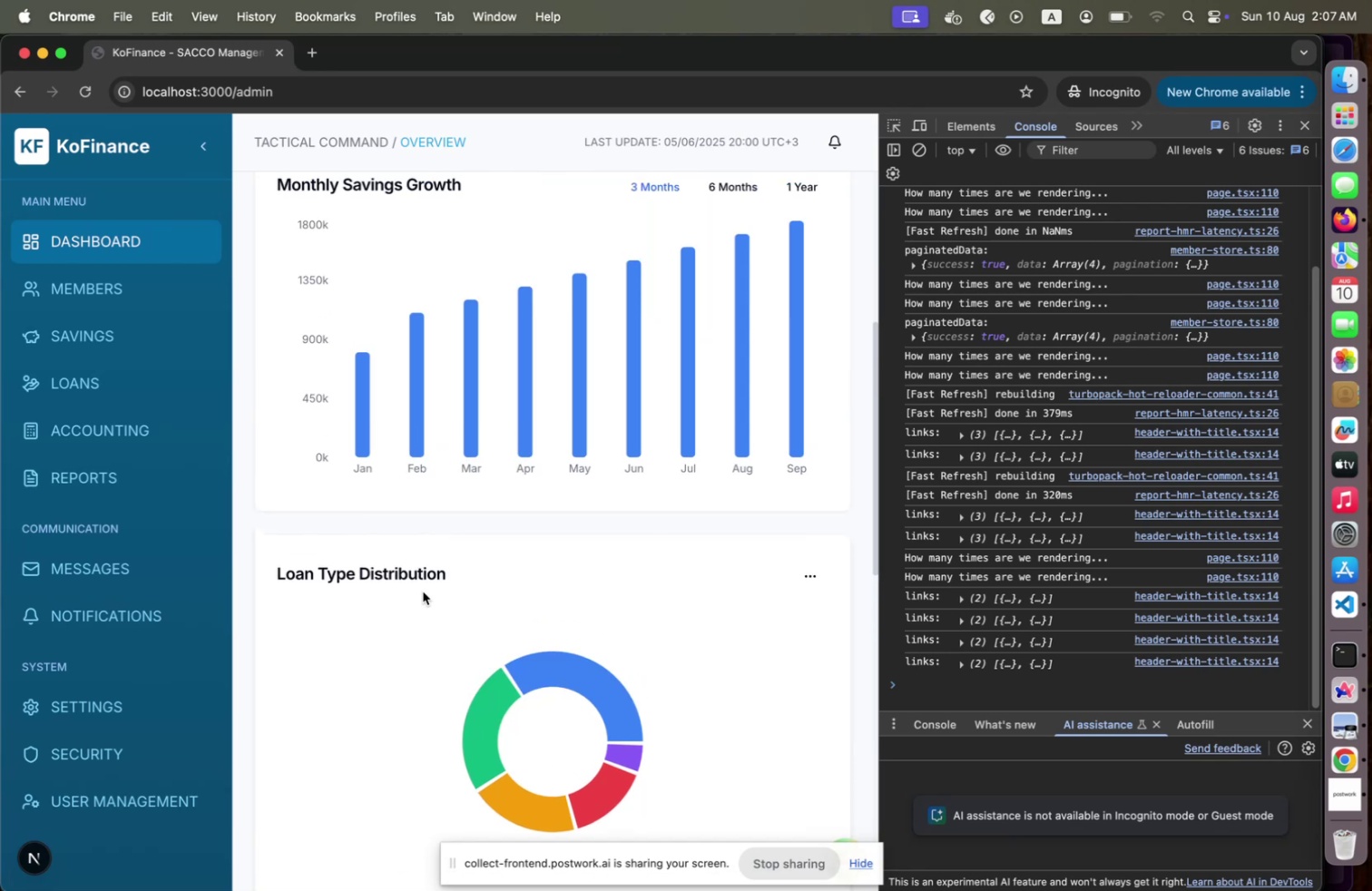 
left_click([1153, 0])
 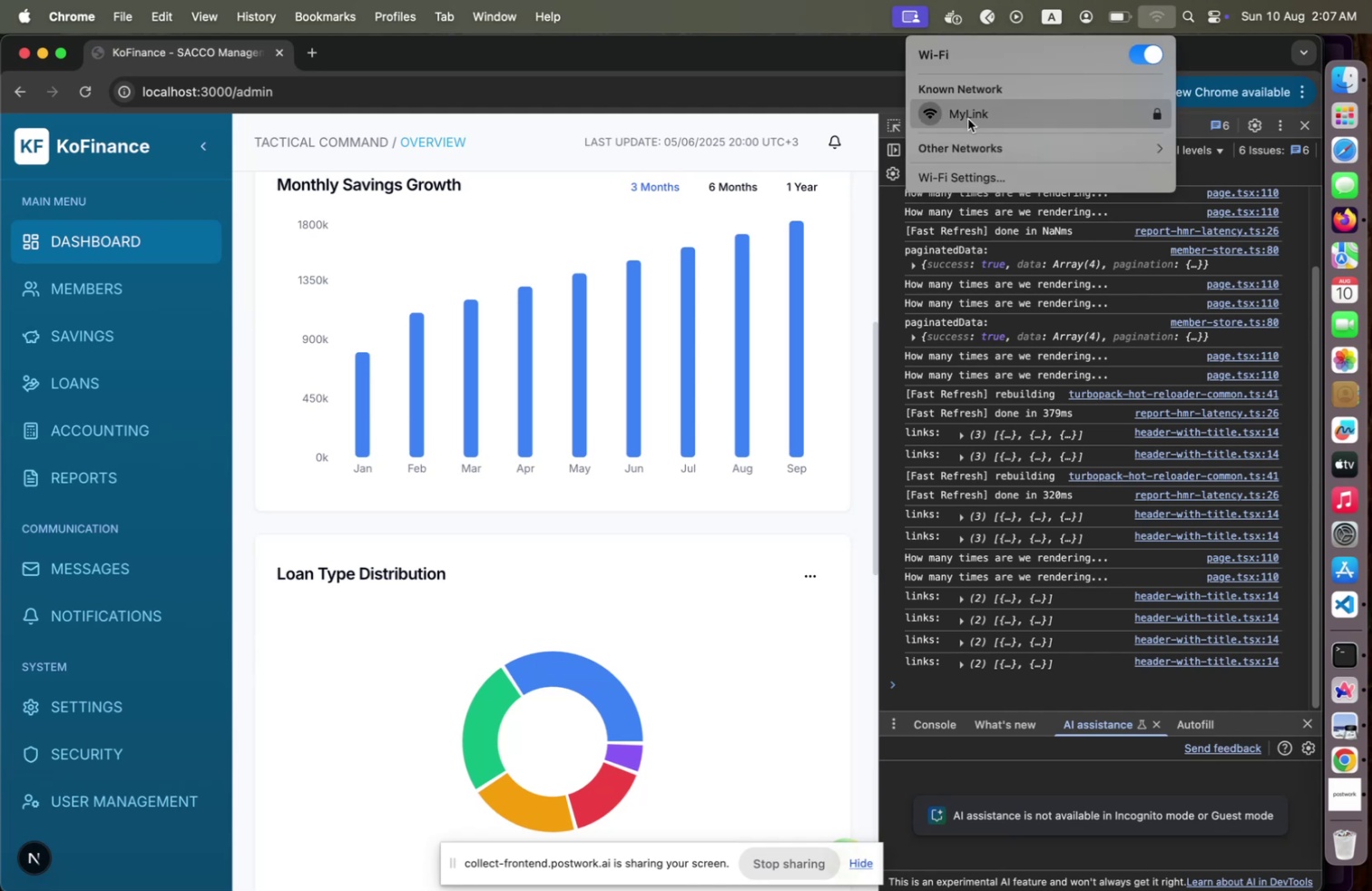 
left_click([968, 119])
 